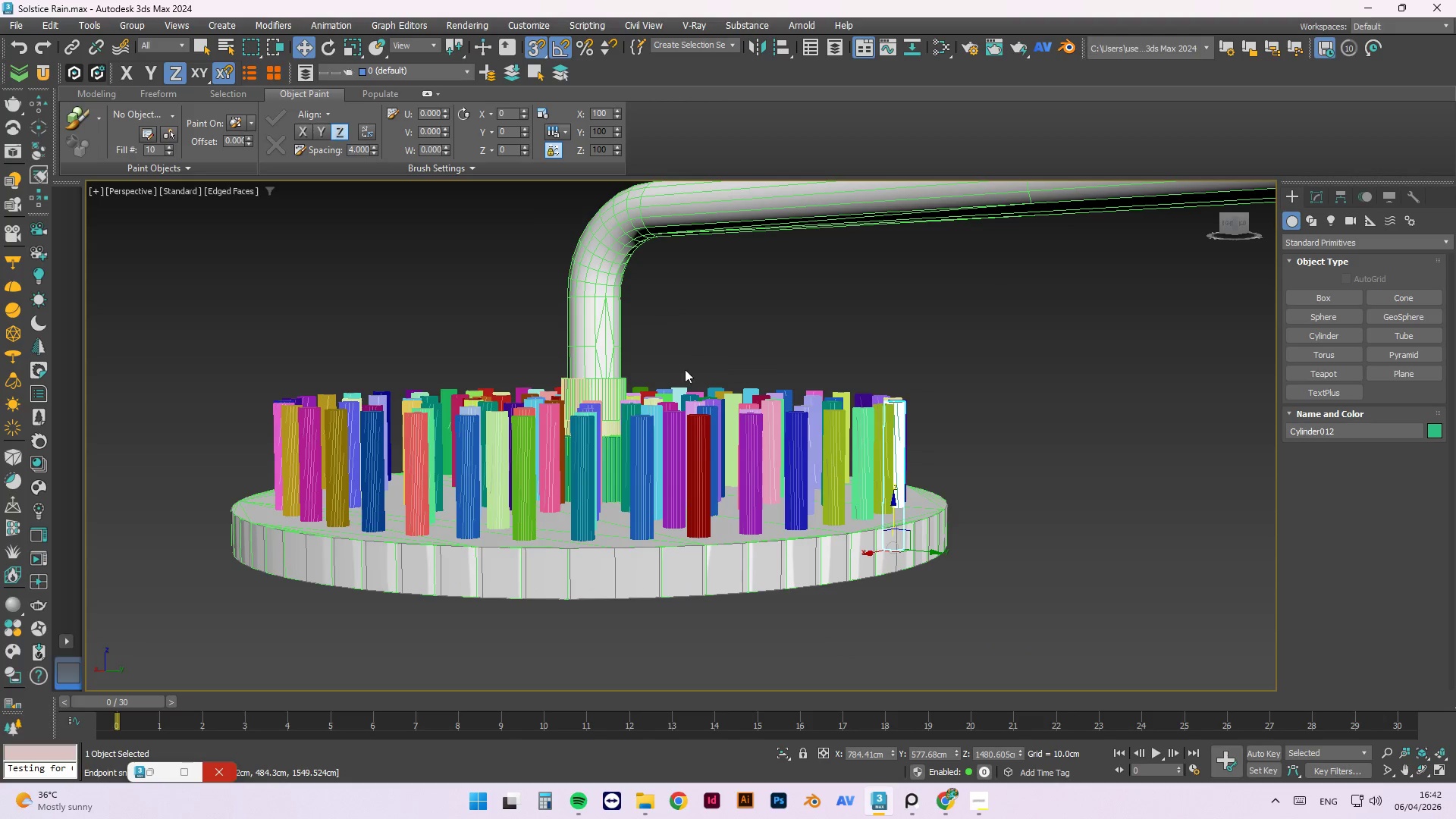 
left_click([684, 403])
 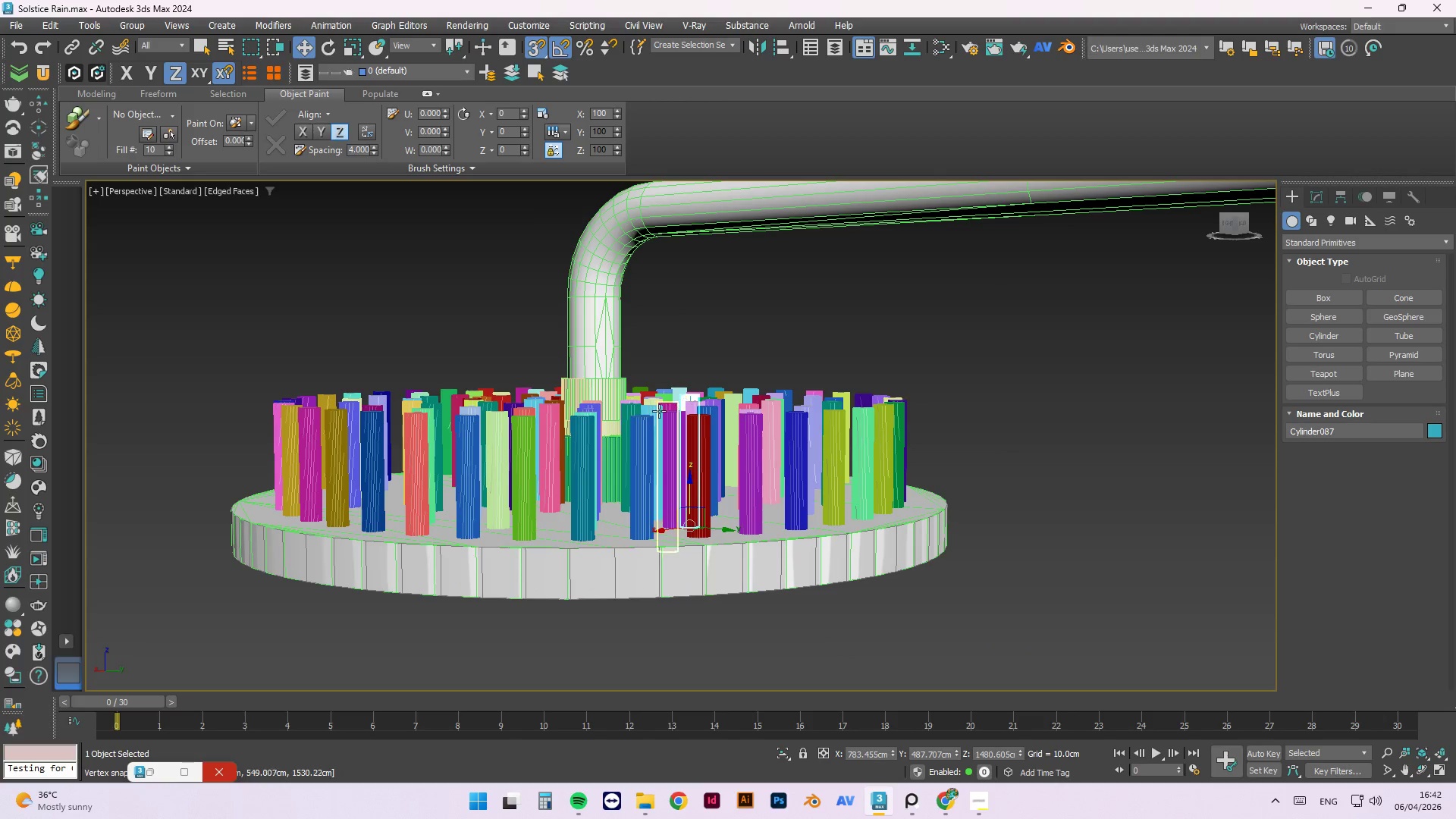 
scroll: coordinate [626, 422], scroll_direction: up, amount: 1.0
 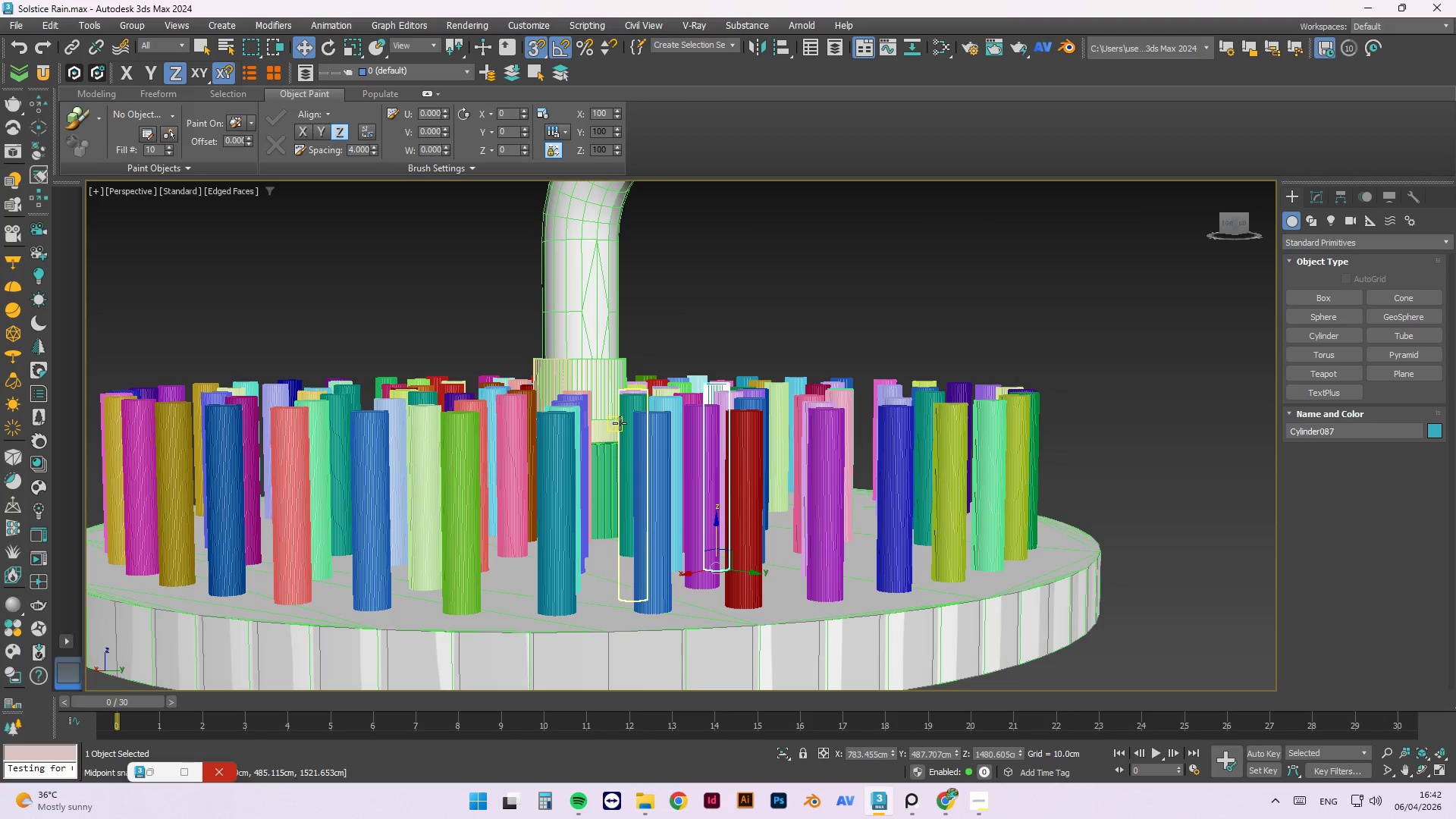 
key(Control+Shift+A)
 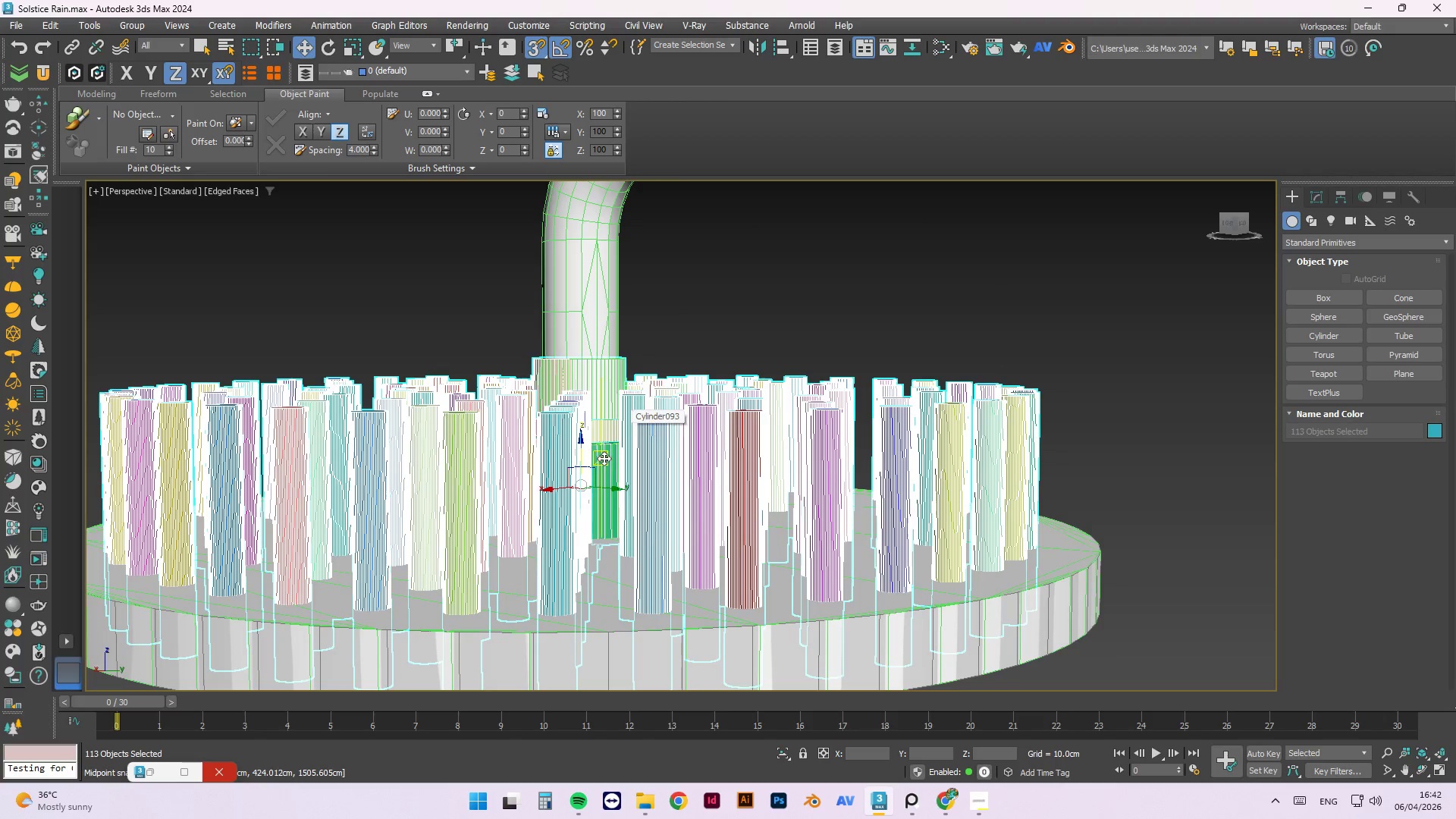 
hold_key(key=AltLeft, duration=1.02)
left_click([607, 460])
 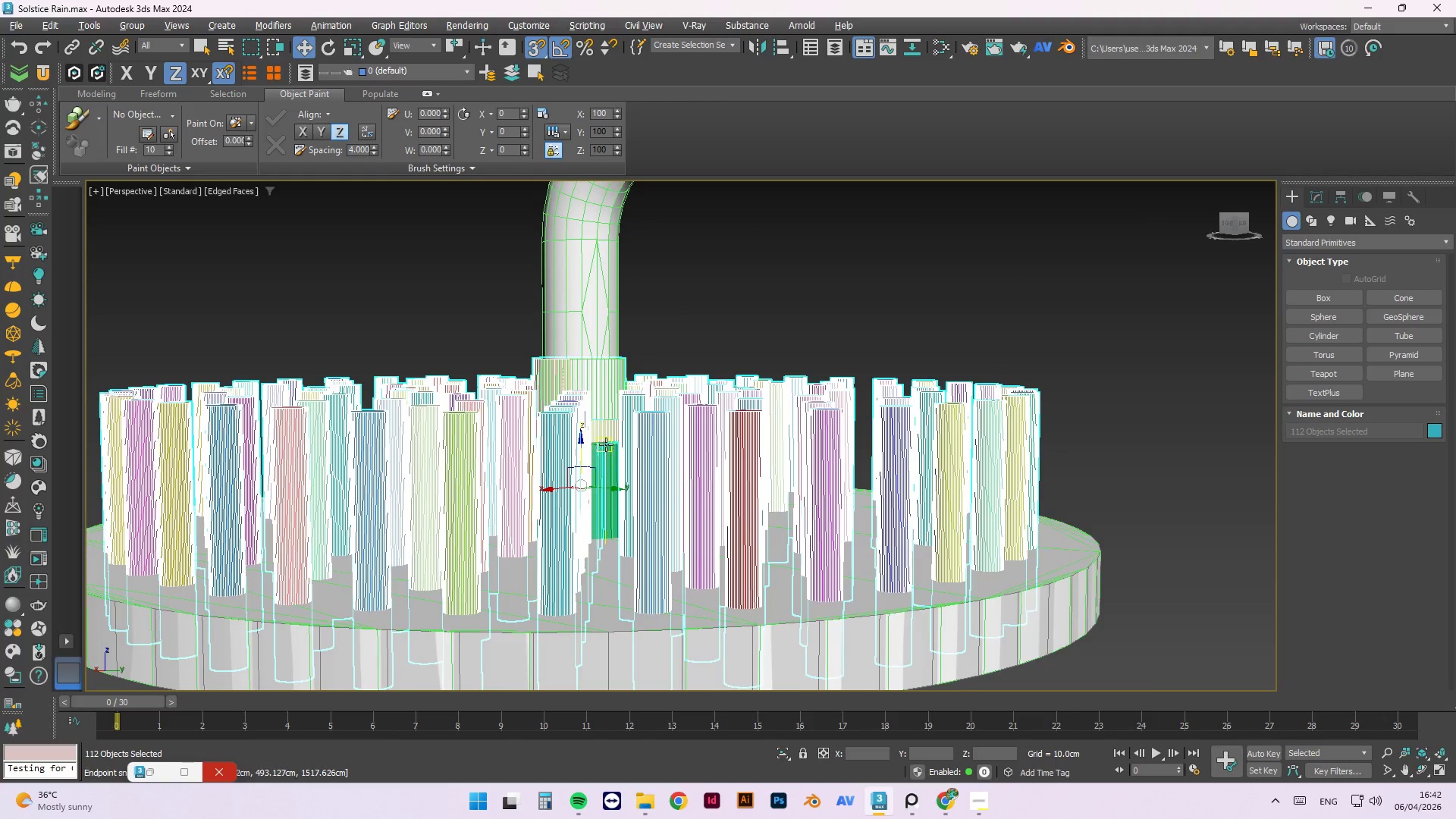 
hold_key(key=AltLeft, duration=1.51)
 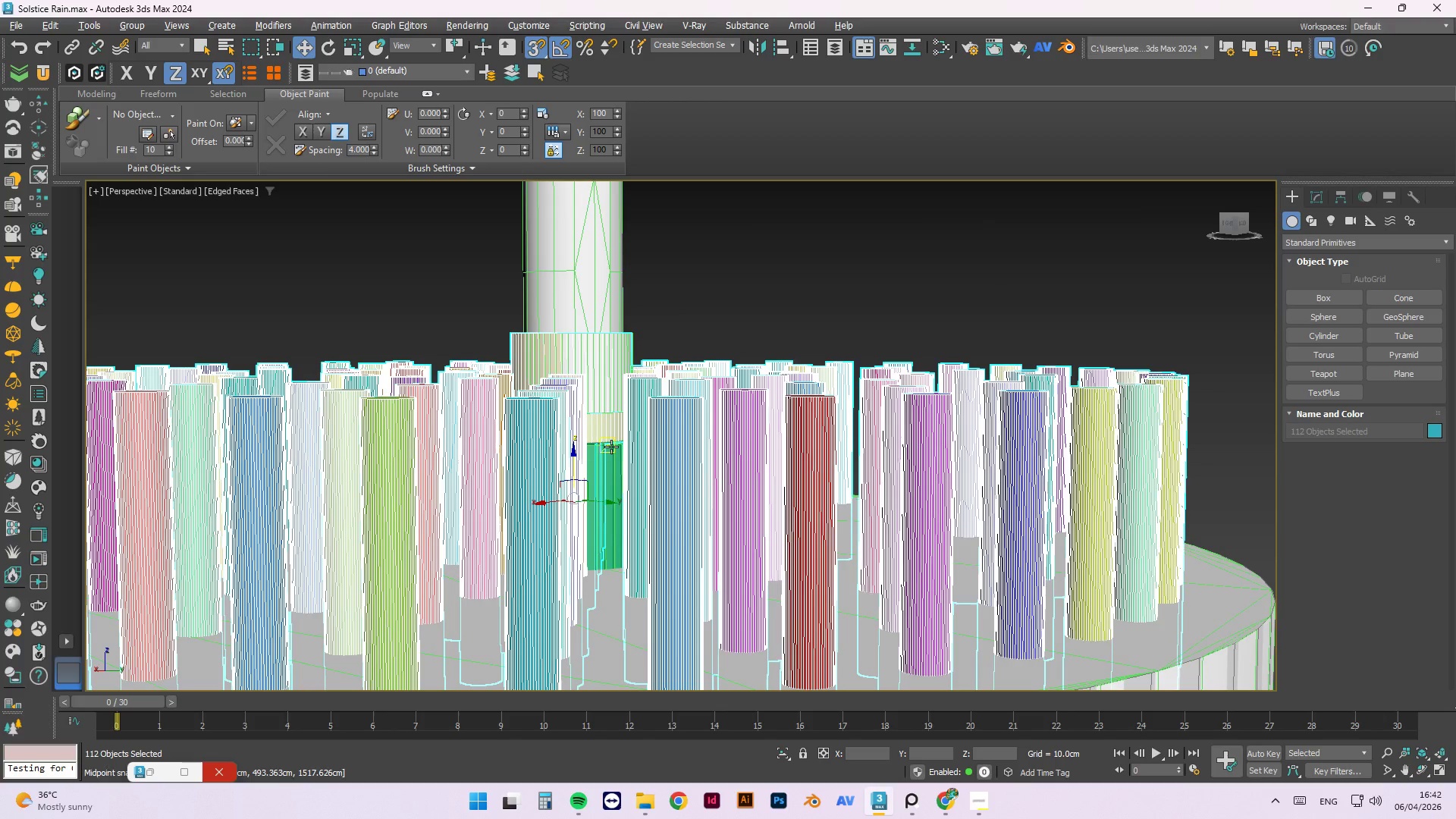 
scroll: coordinate [605, 441], scroll_direction: up, amount: 2.0
 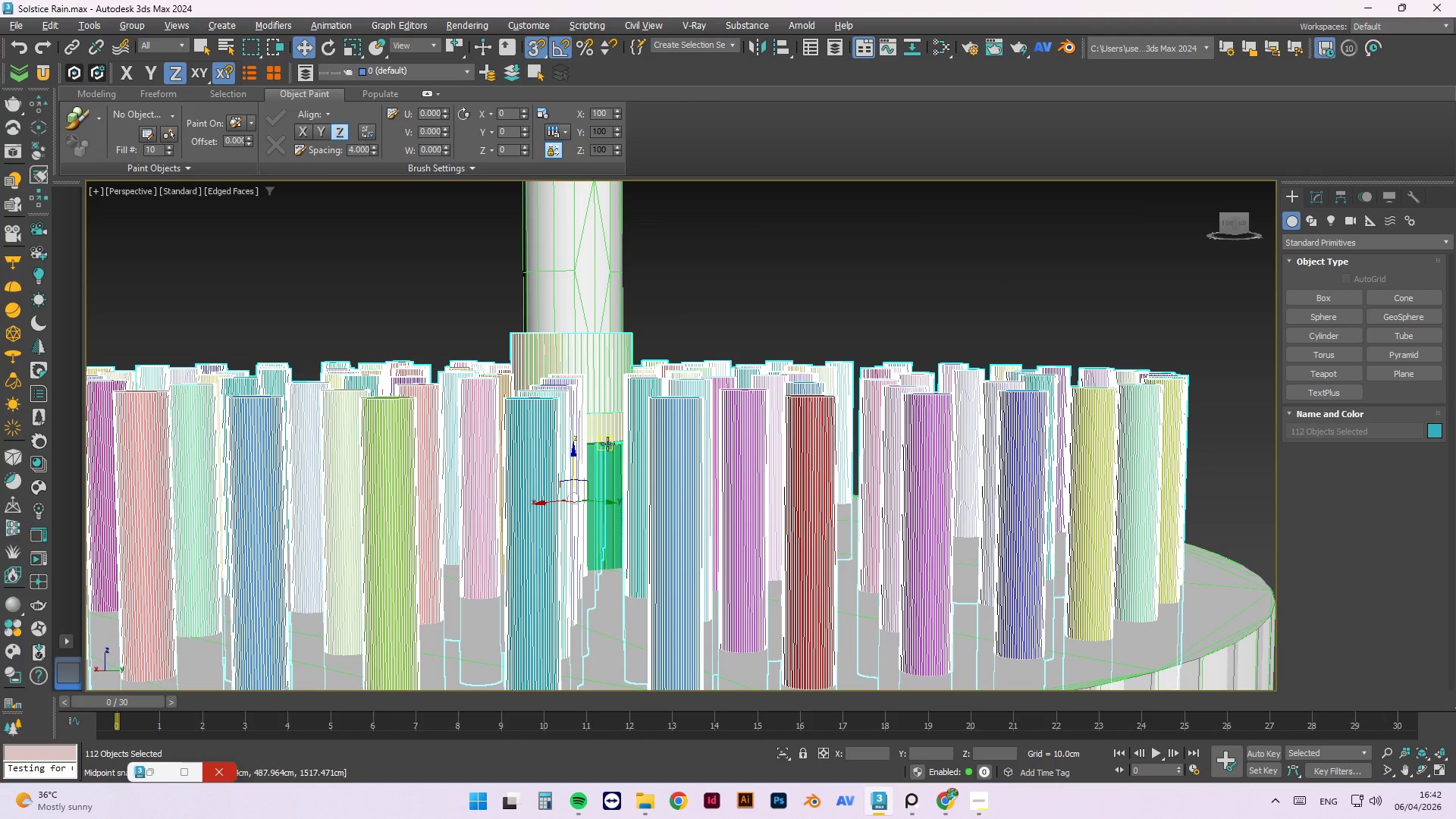 
hold_key(key=AltLeft, duration=1.52)
left_click([605, 462])
 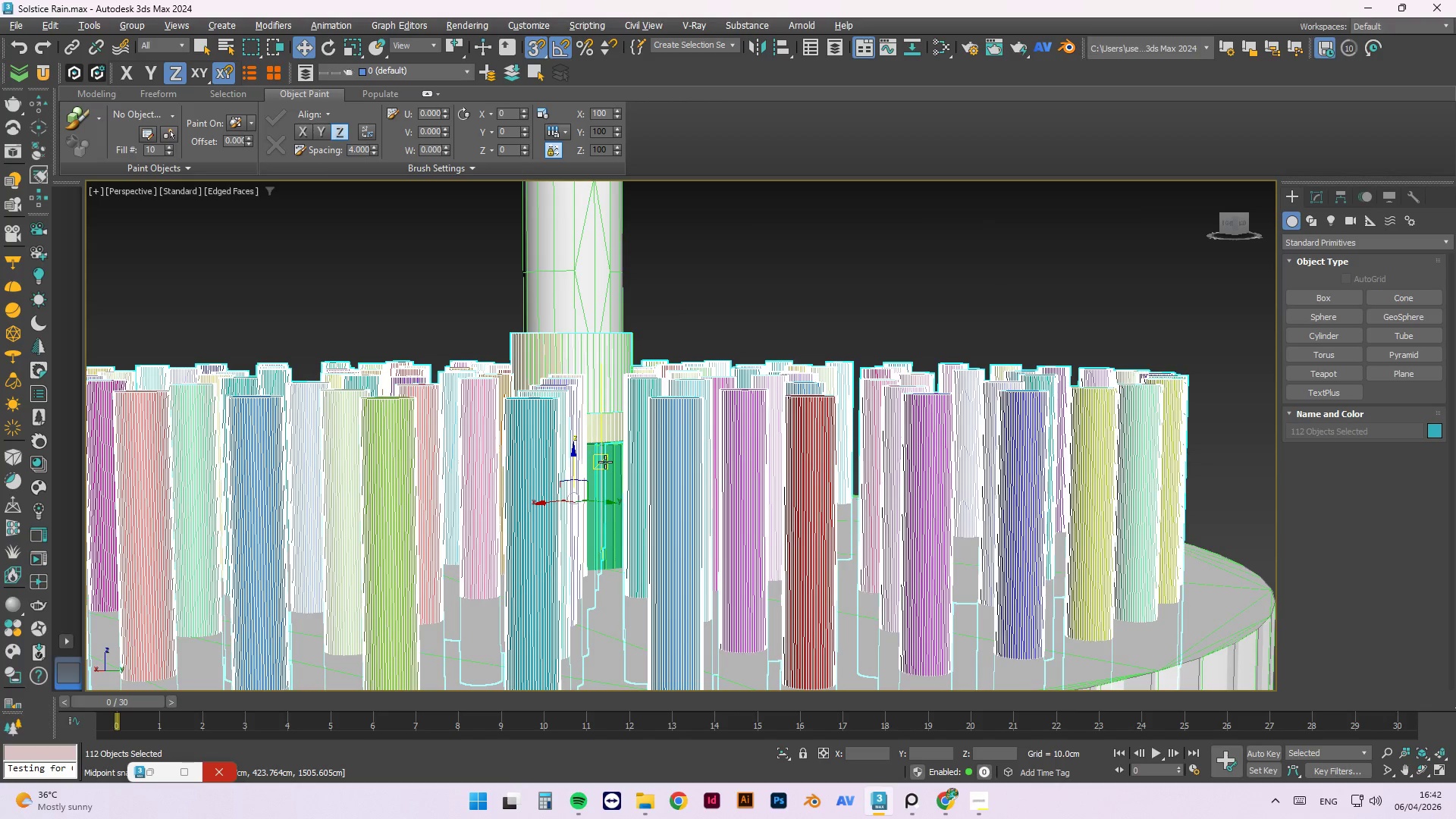 
left_click([614, 449])
 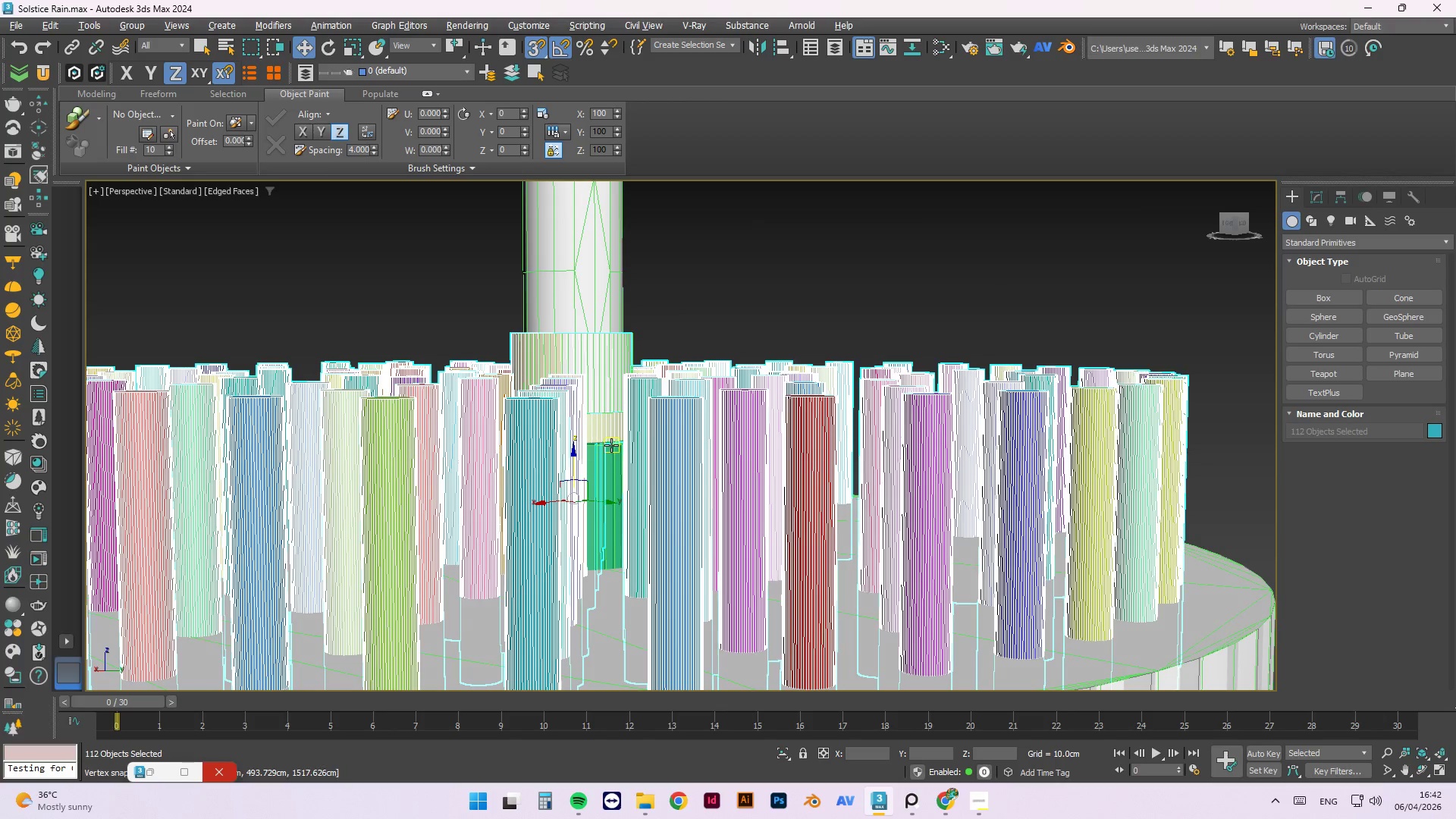 
double_click([611, 445])
 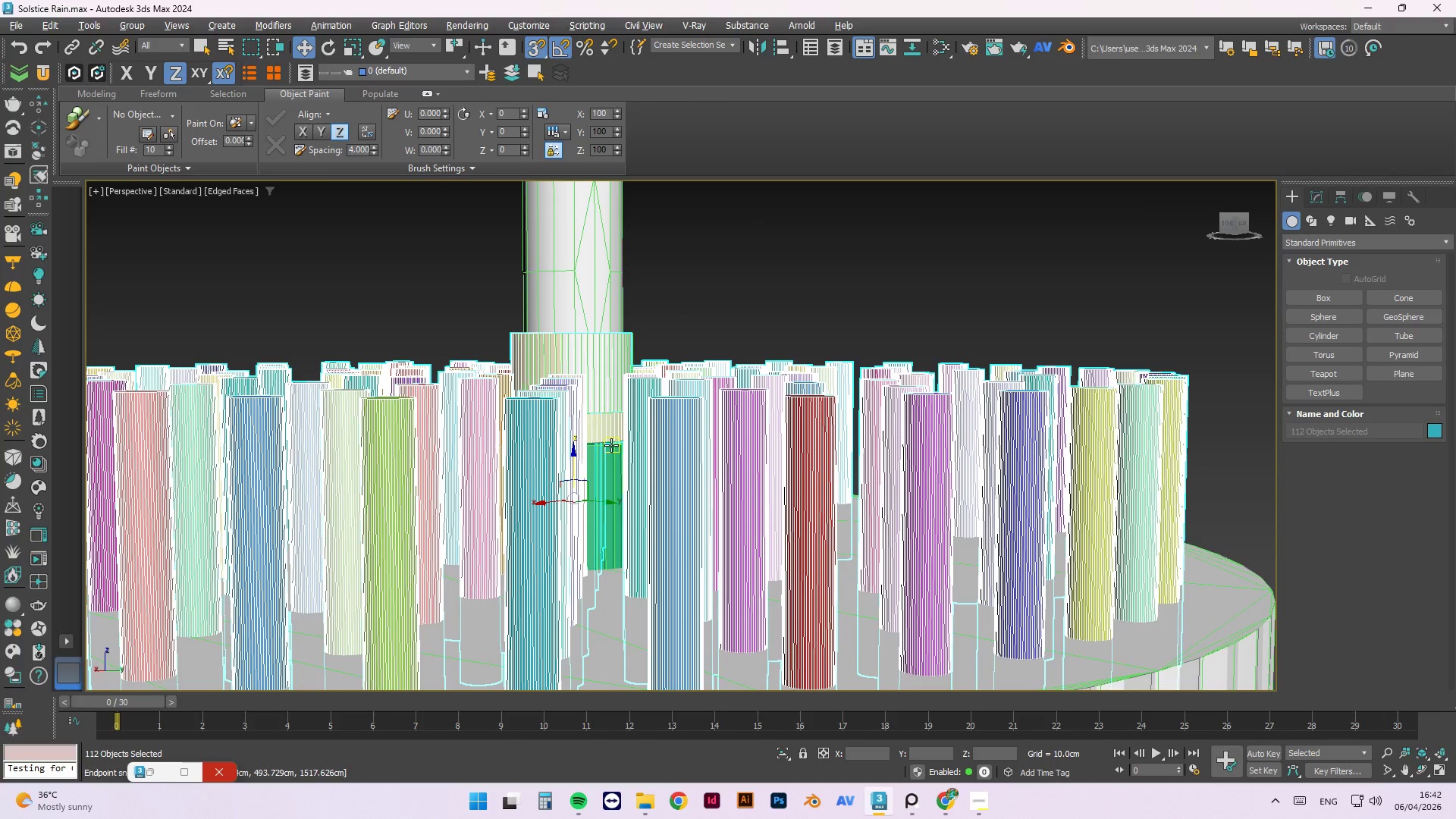 
hold_key(key=AltLeft, duration=1.5)
triple_click([604, 431])
 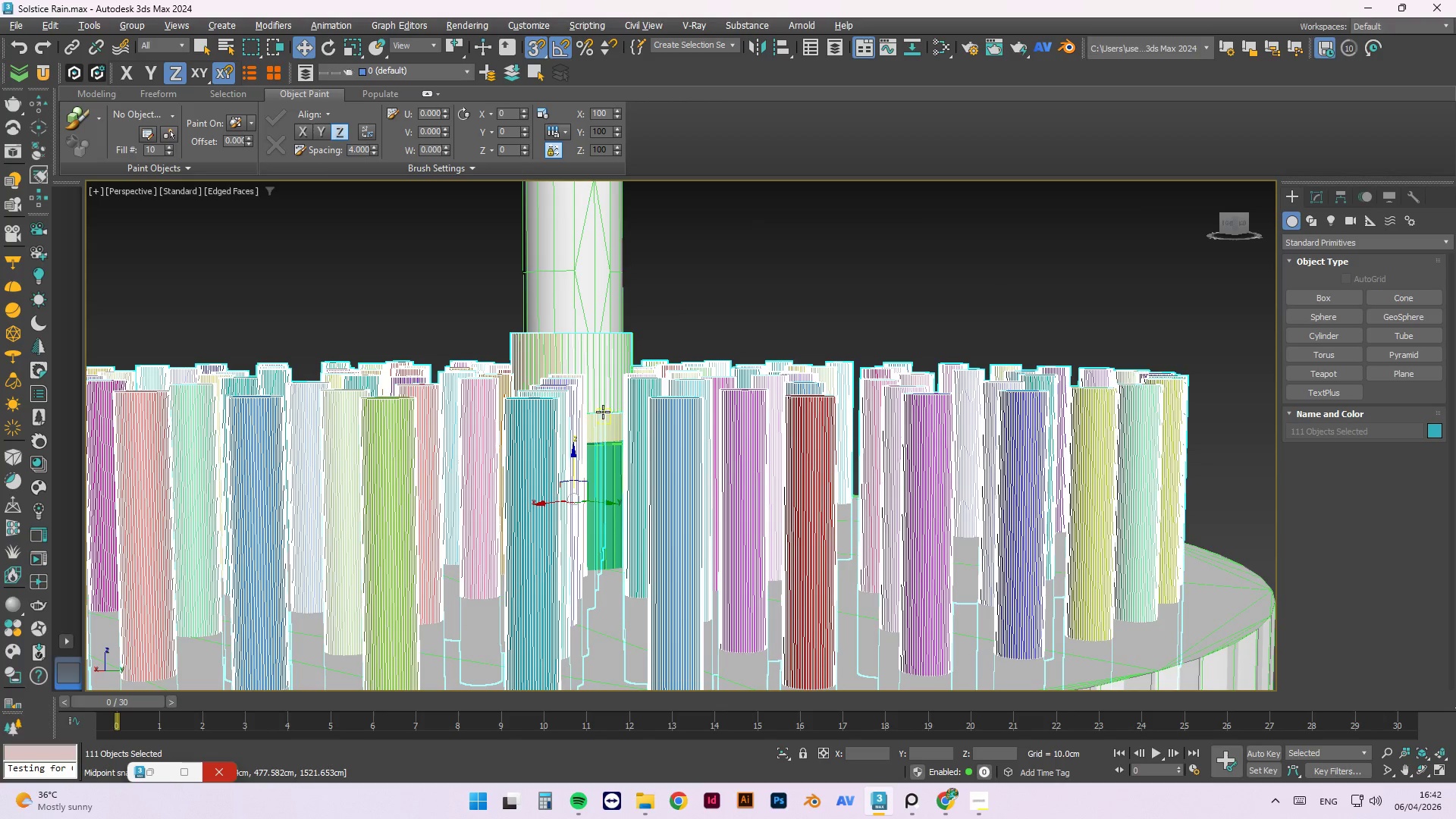 
left_click([603, 406])
 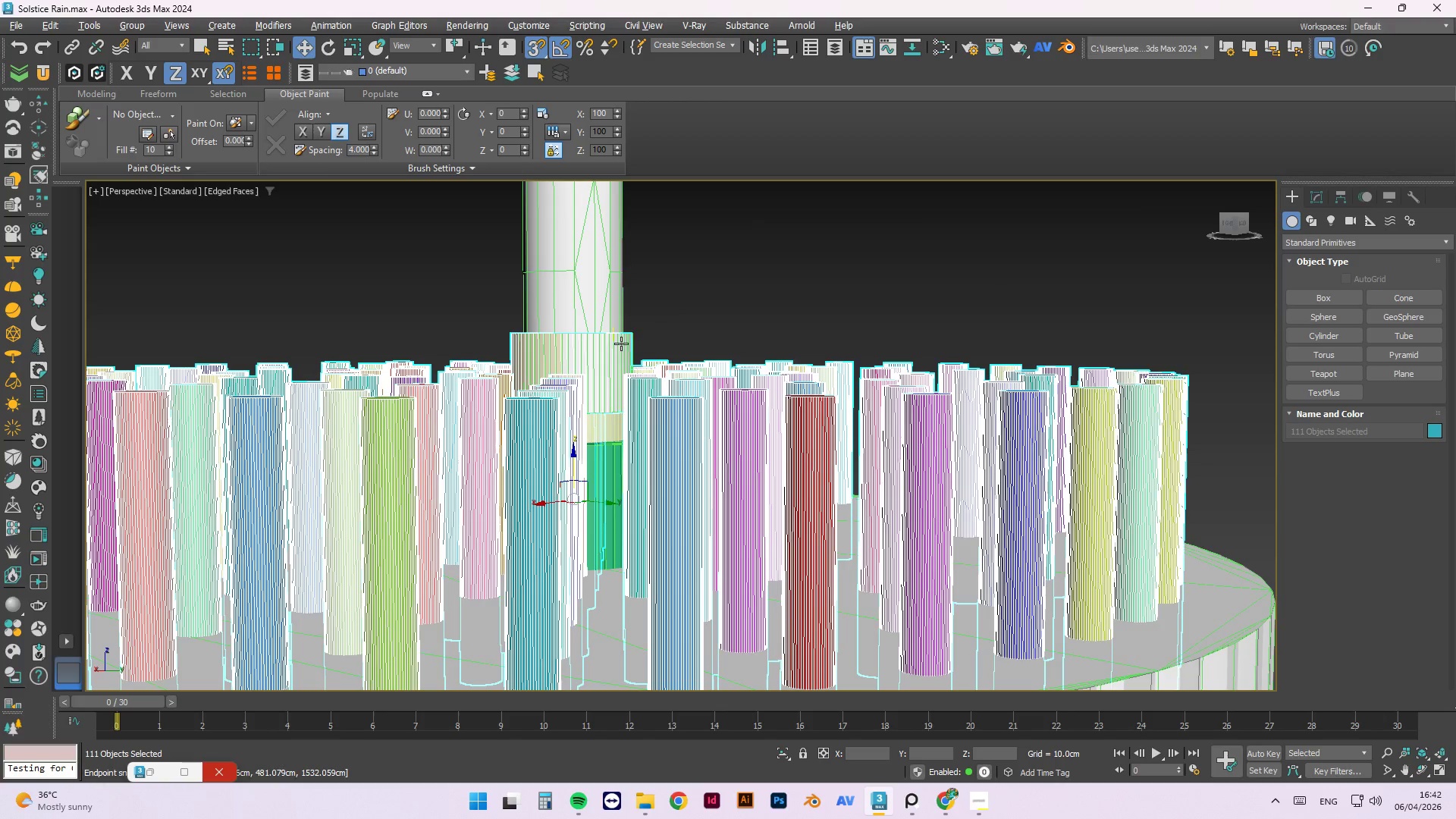 
hold_key(key=AltLeft, duration=1.51)
left_click_drag(start_coordinate=[659, 321], to_coordinate=[504, 340])
 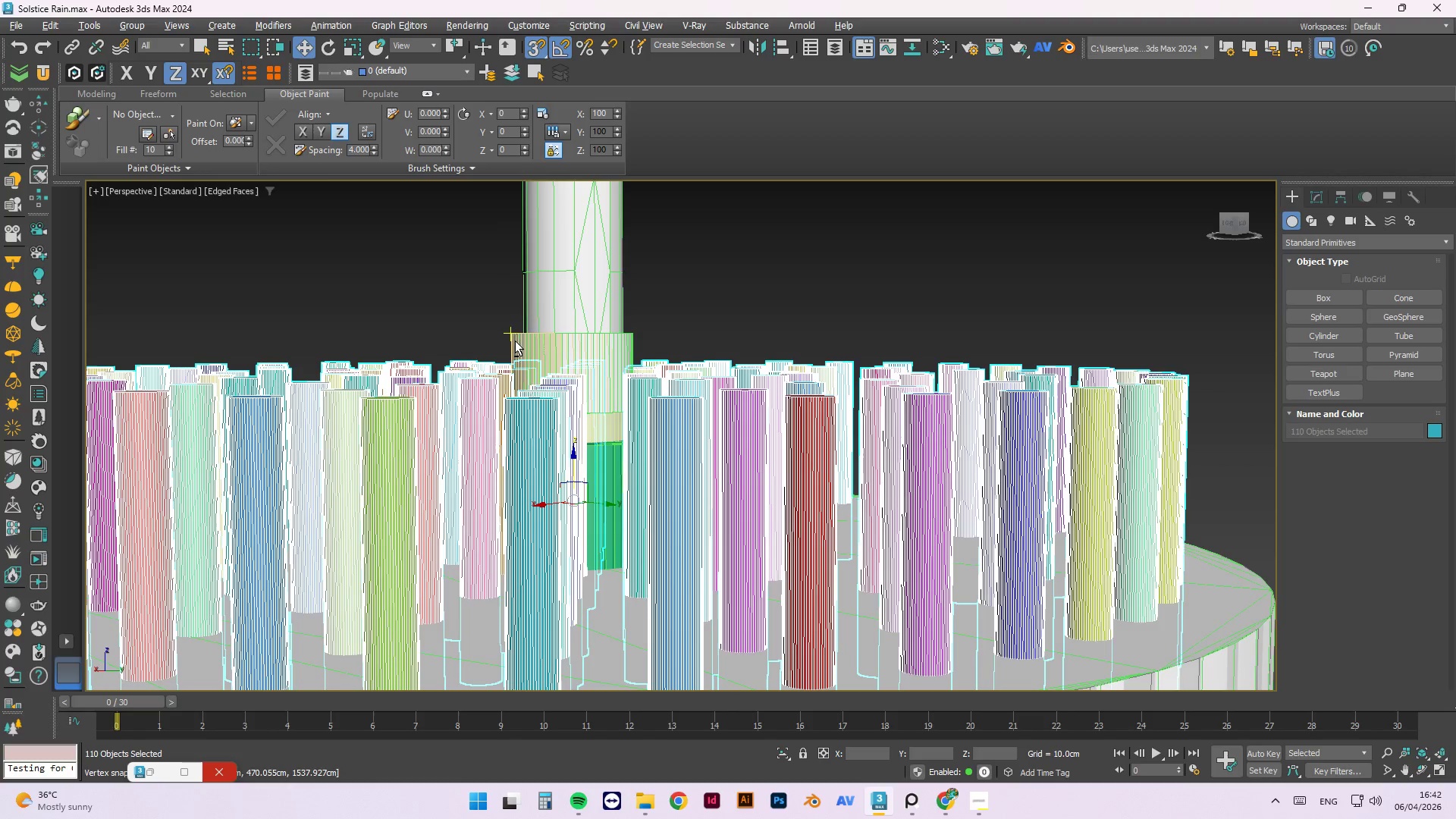 
key(Alt+AltLeft)
 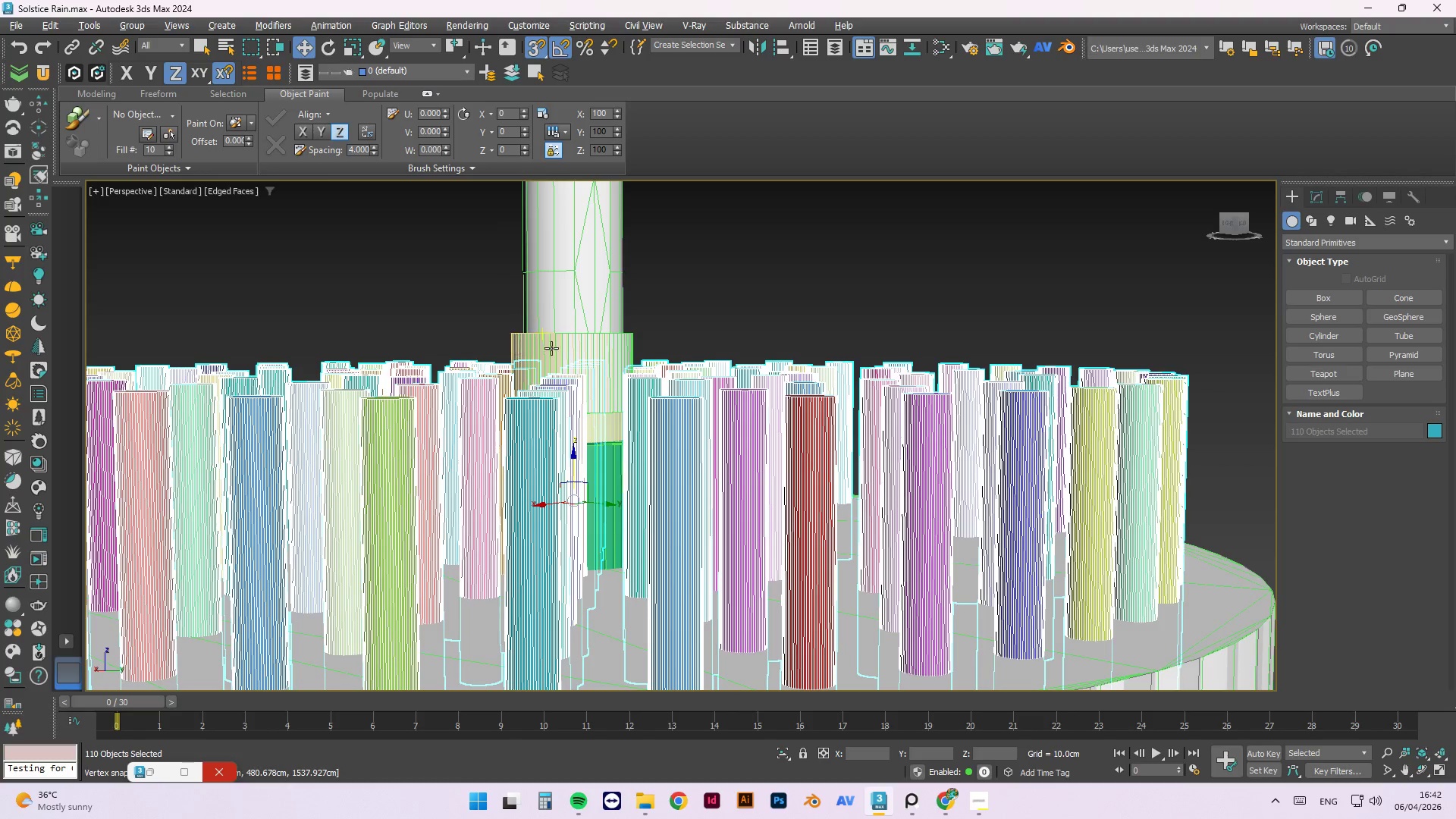 
key(Alt+AltLeft)
 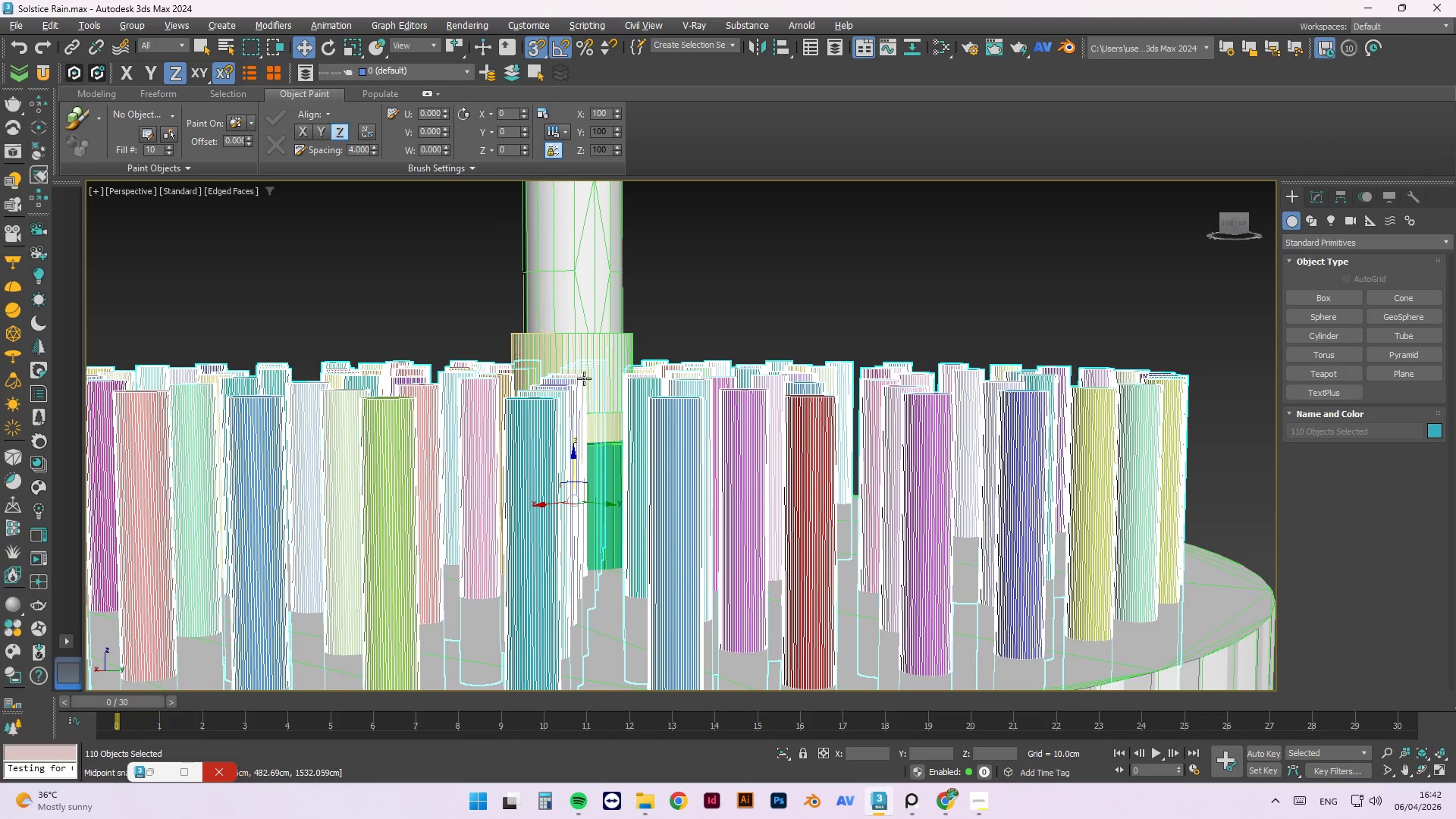 
key(Alt+AltLeft)
 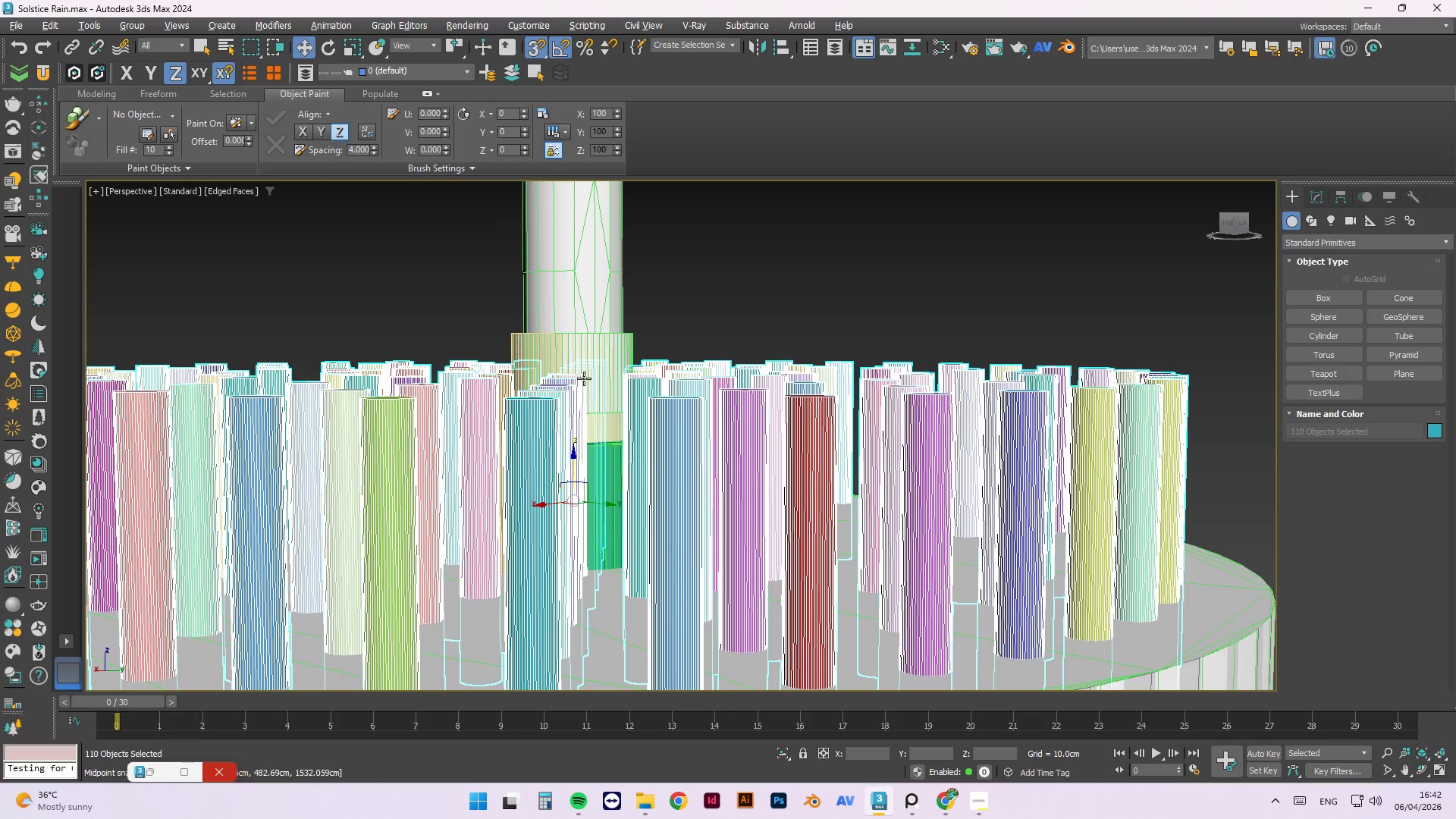 
key(Alt+AltLeft)
 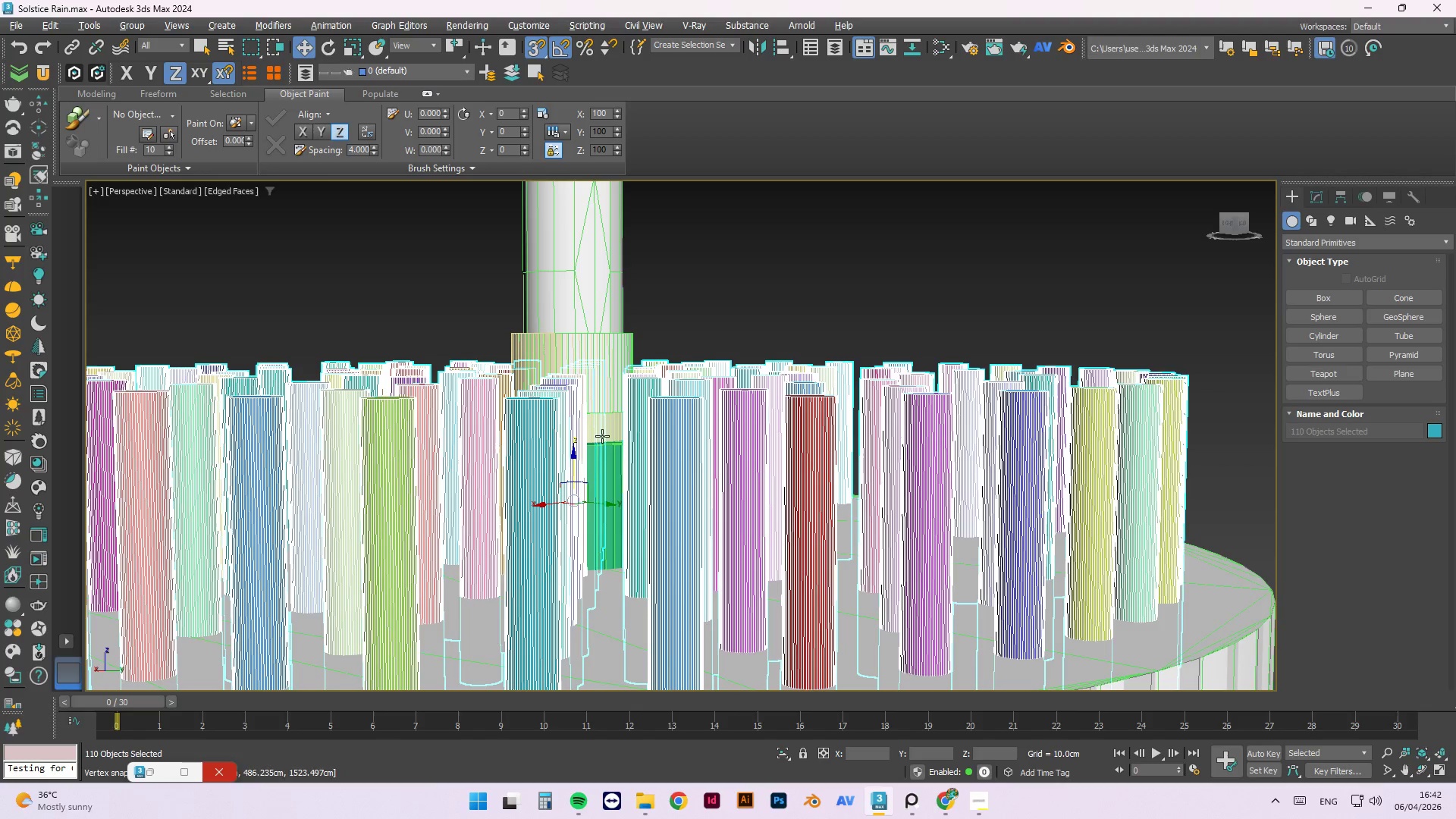 
key(Alt+AltLeft)
 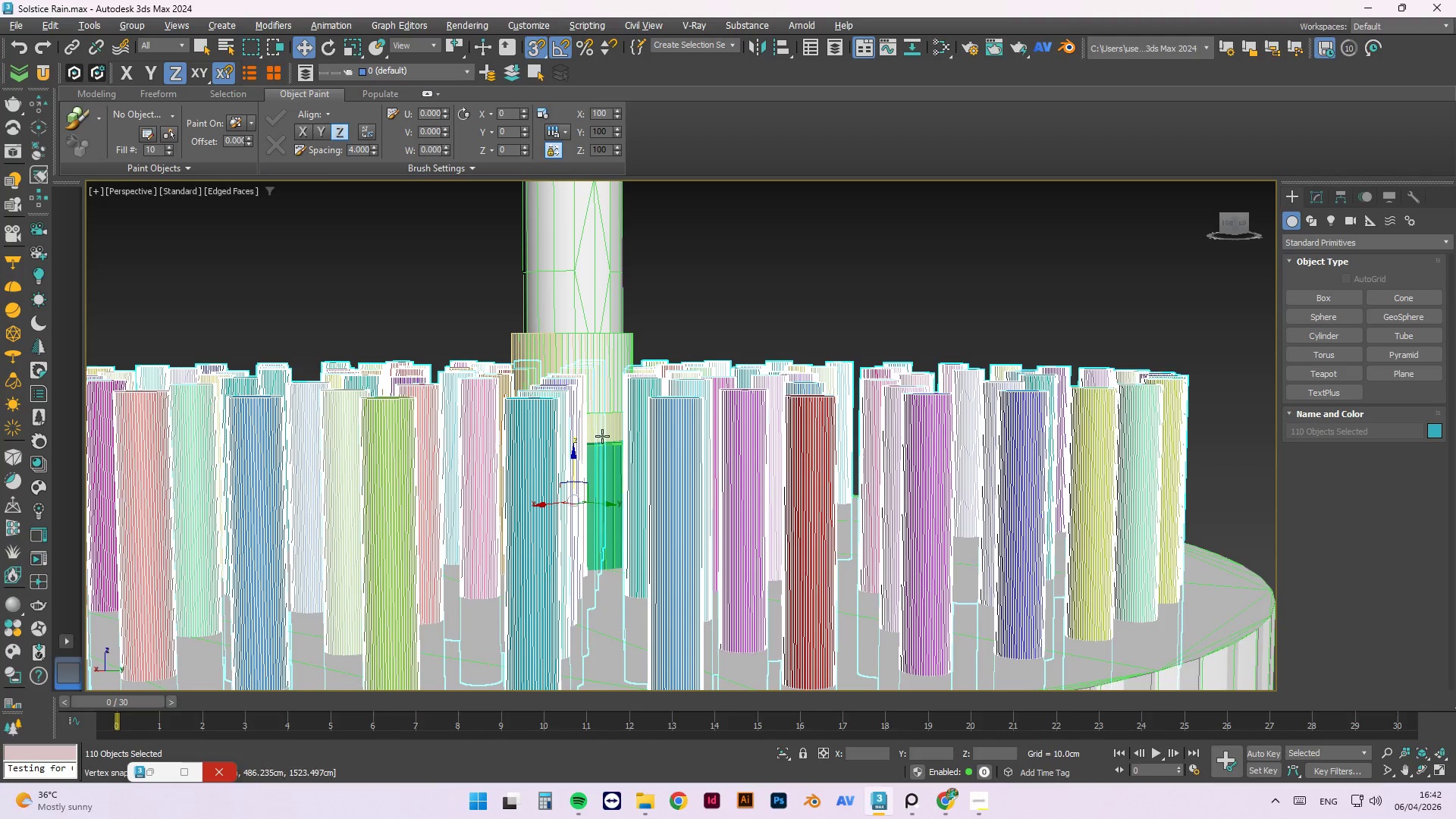 
key(Alt+AltLeft)
 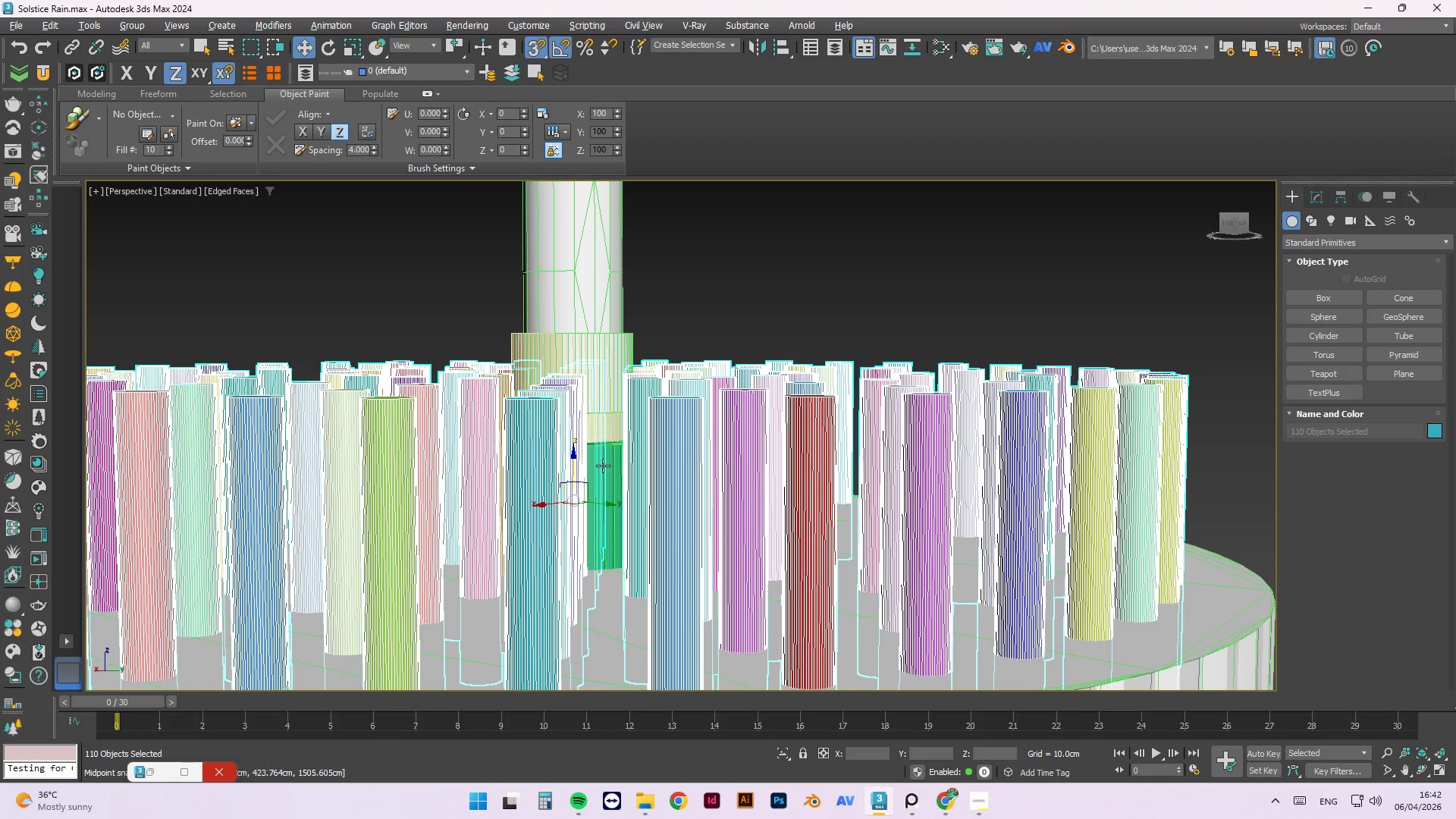 
key(Alt+AltLeft)
 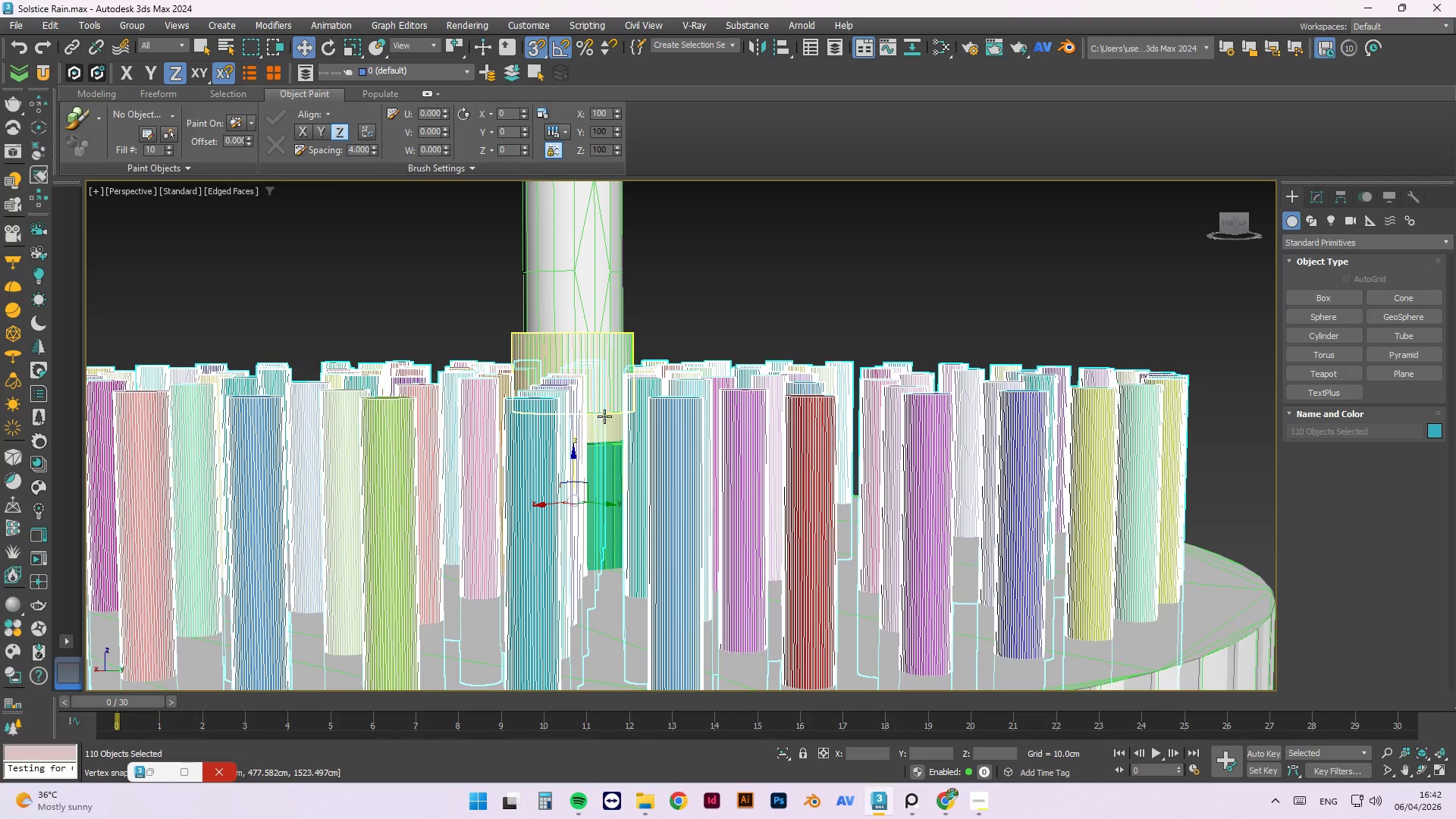 
scroll: coordinate [605, 450], scroll_direction: up, amount: 2.0
 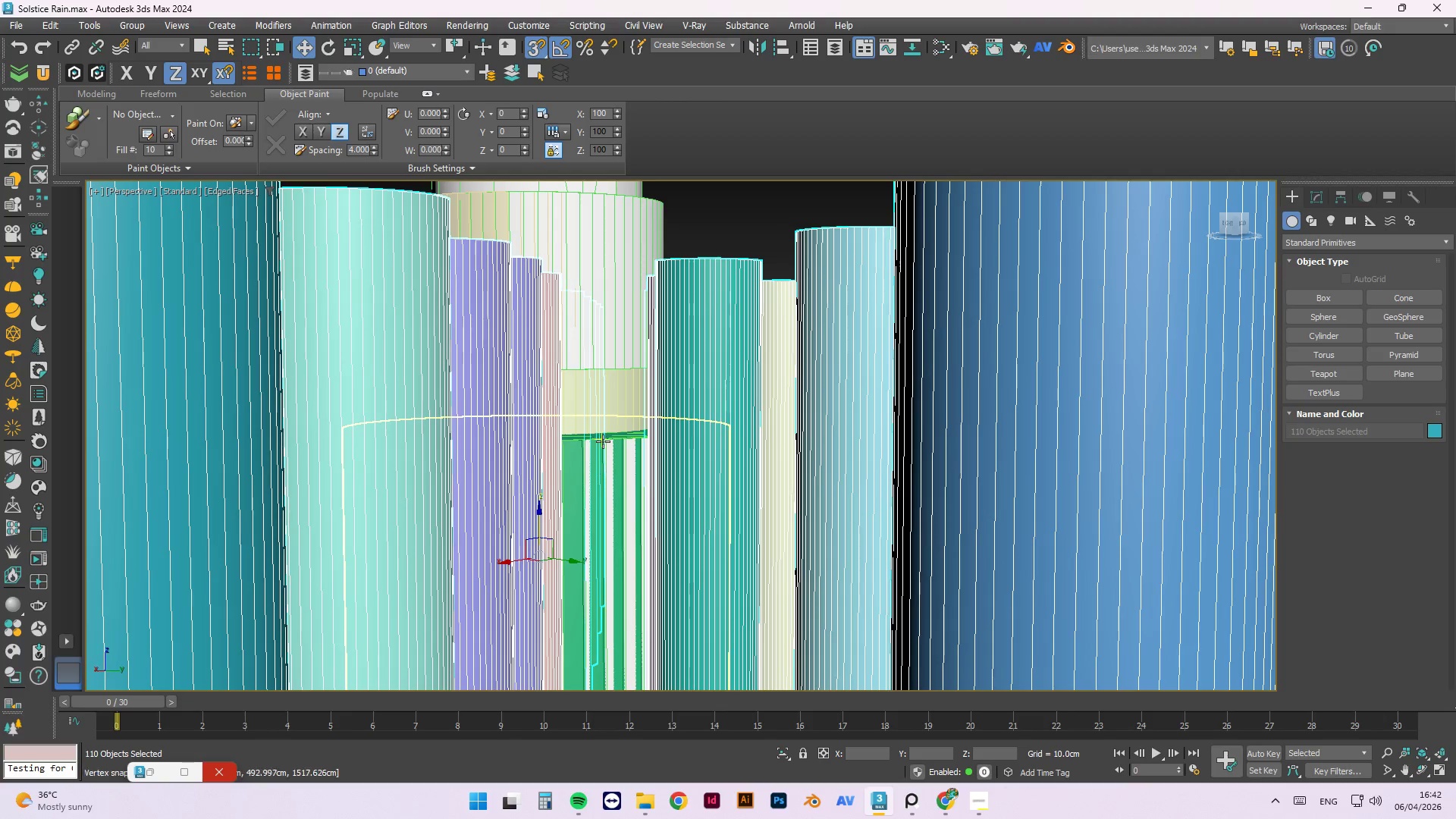 
hold_key(key=AltLeft, duration=1.5)
left_click([622, 444])
 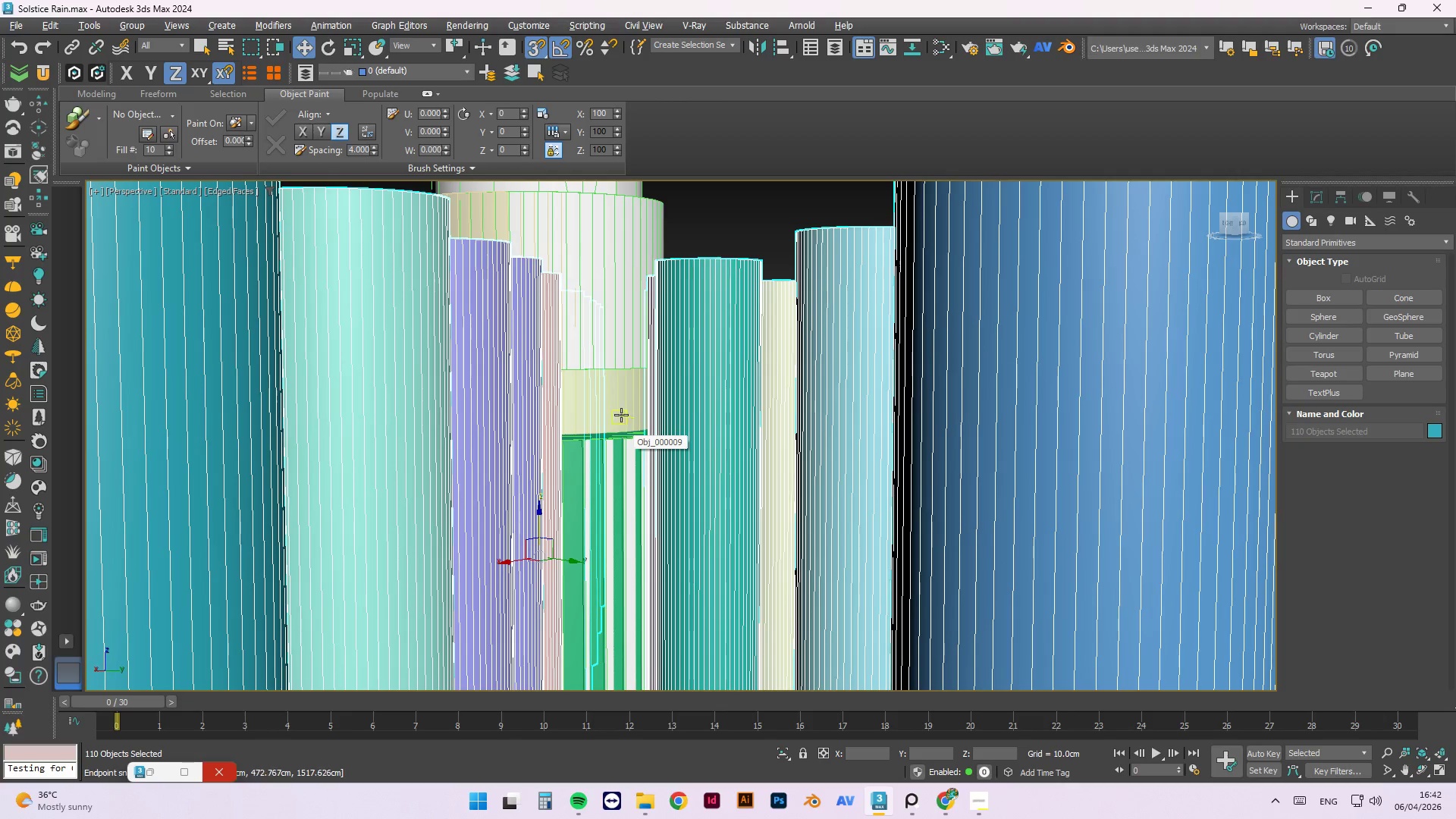 
double_click([620, 413])
 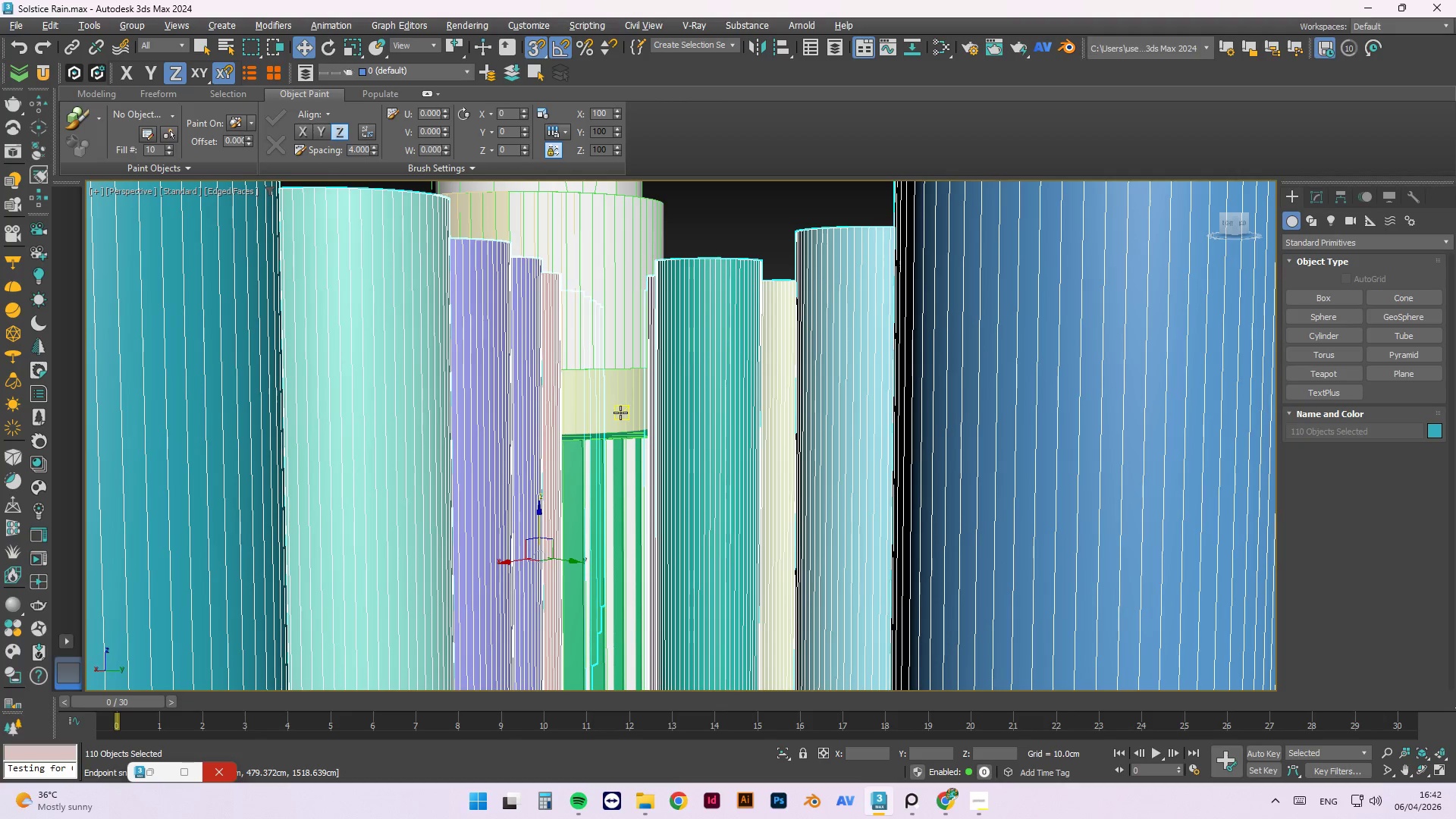 
key(Alt+AltLeft)
 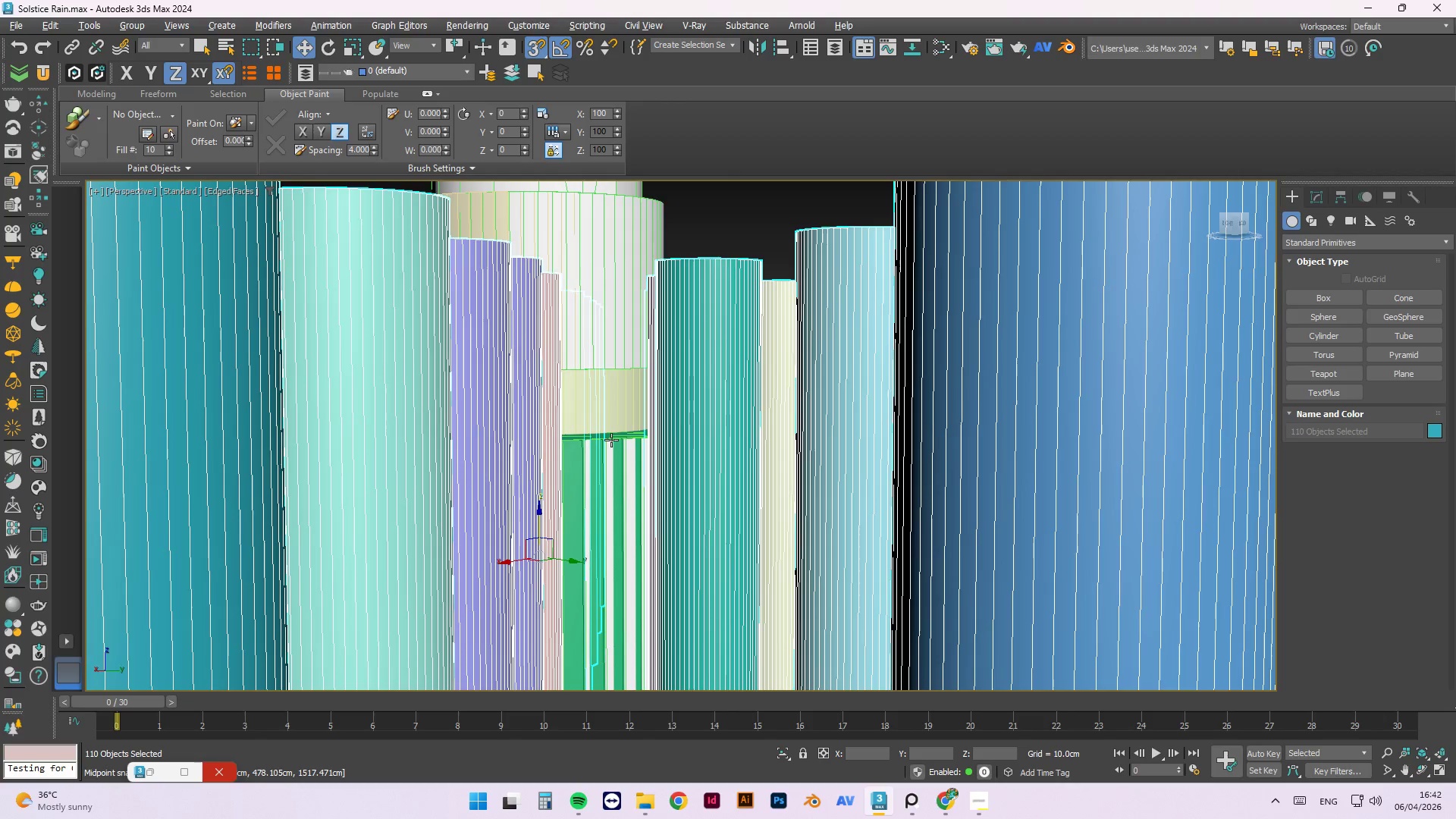 
key(Alt+AltLeft)
 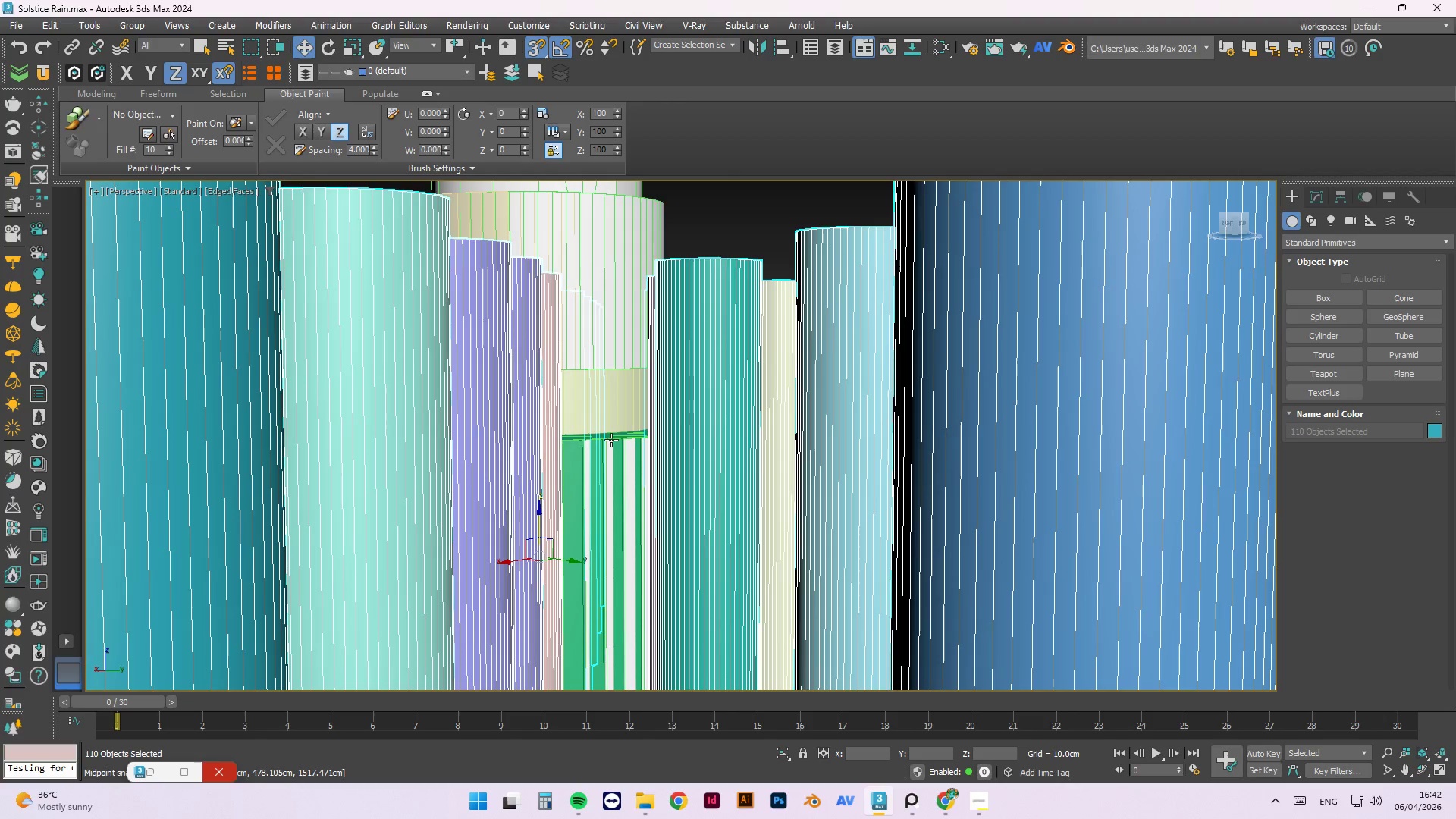 
key(Alt+AltLeft)
 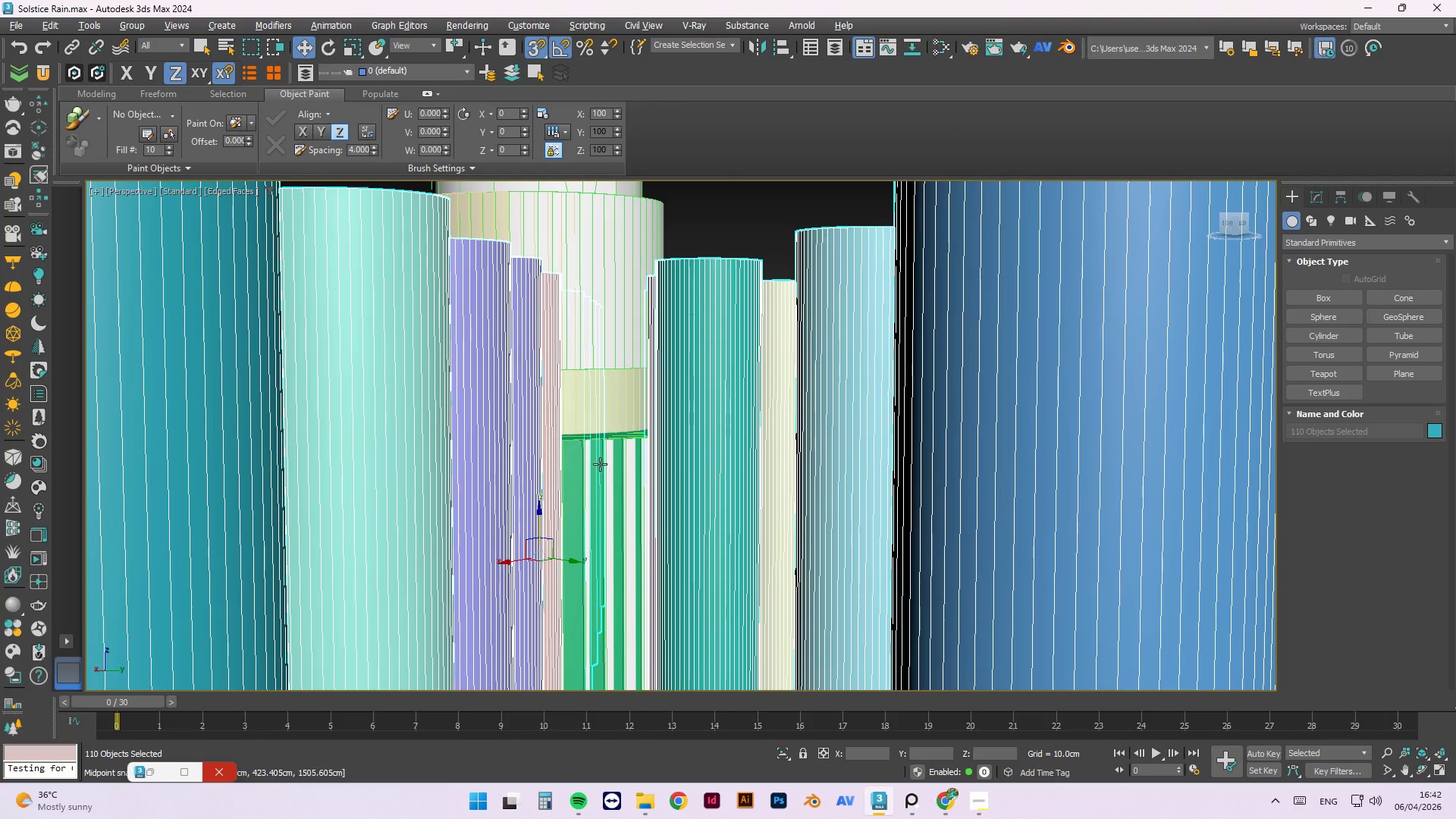 
key(Alt+AltLeft)
 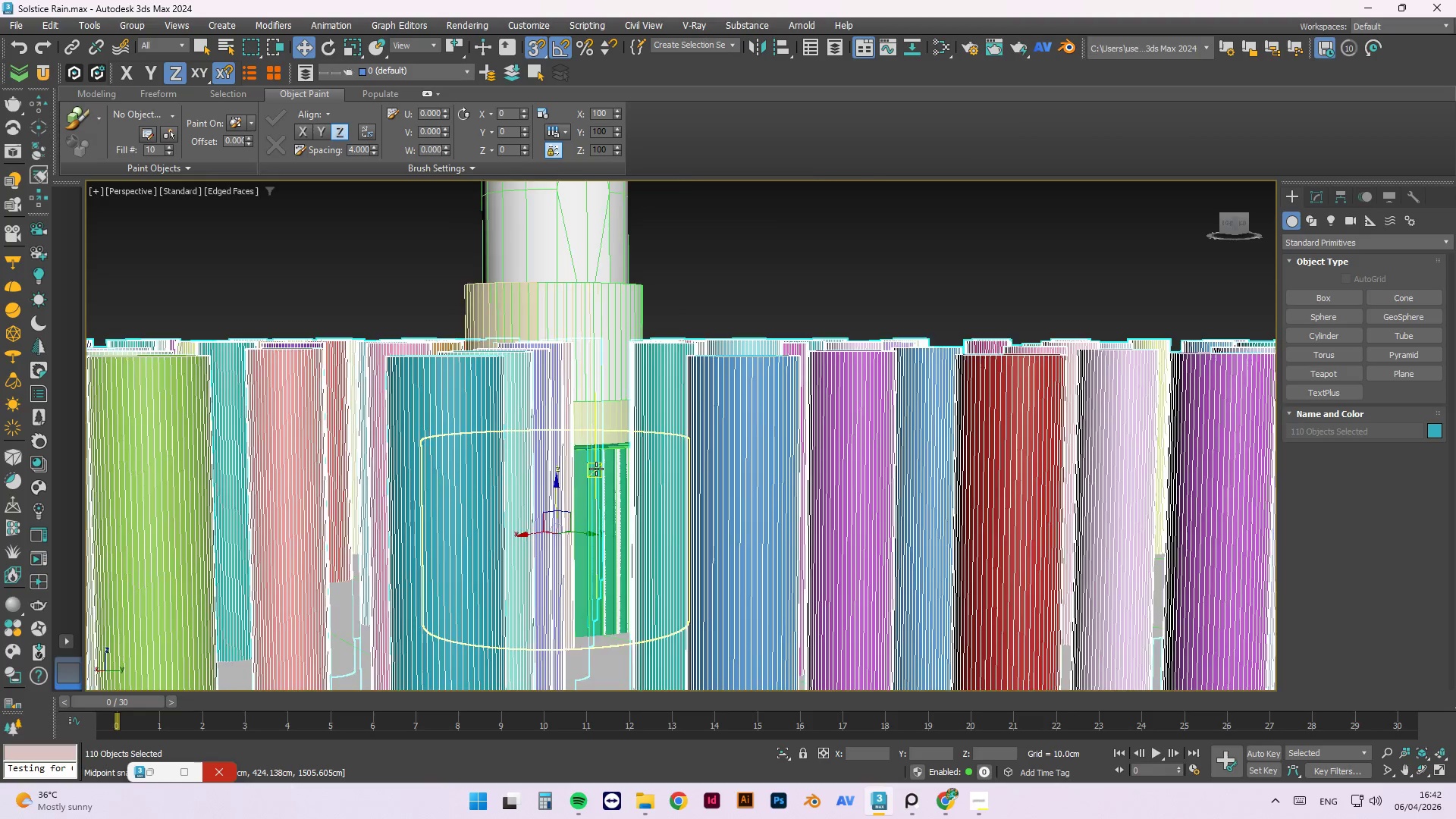 
scroll: coordinate [596, 471], scroll_direction: down, amount: 3.0
 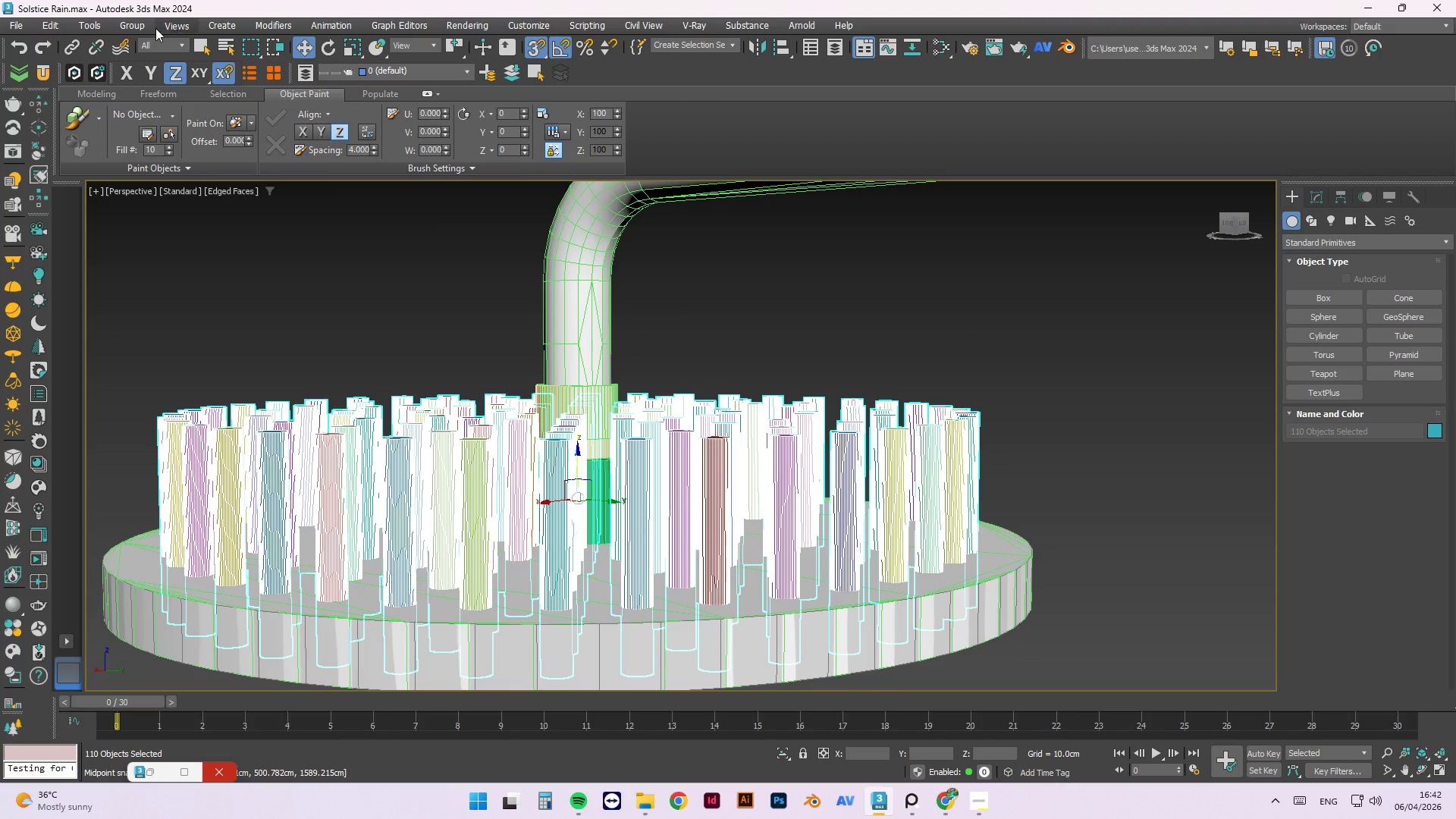 
left_click([136, 23])
 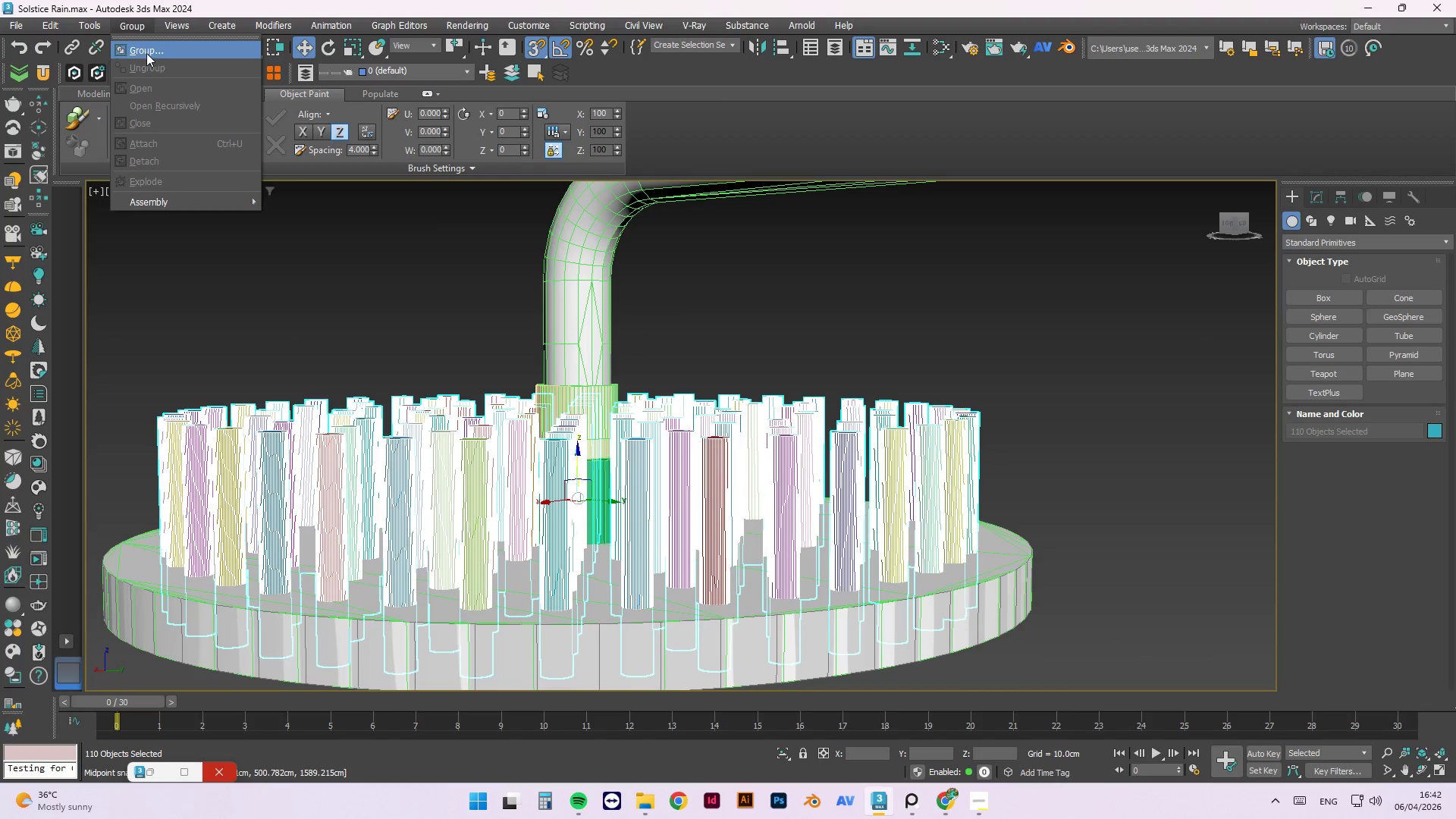 
left_click([148, 50])
 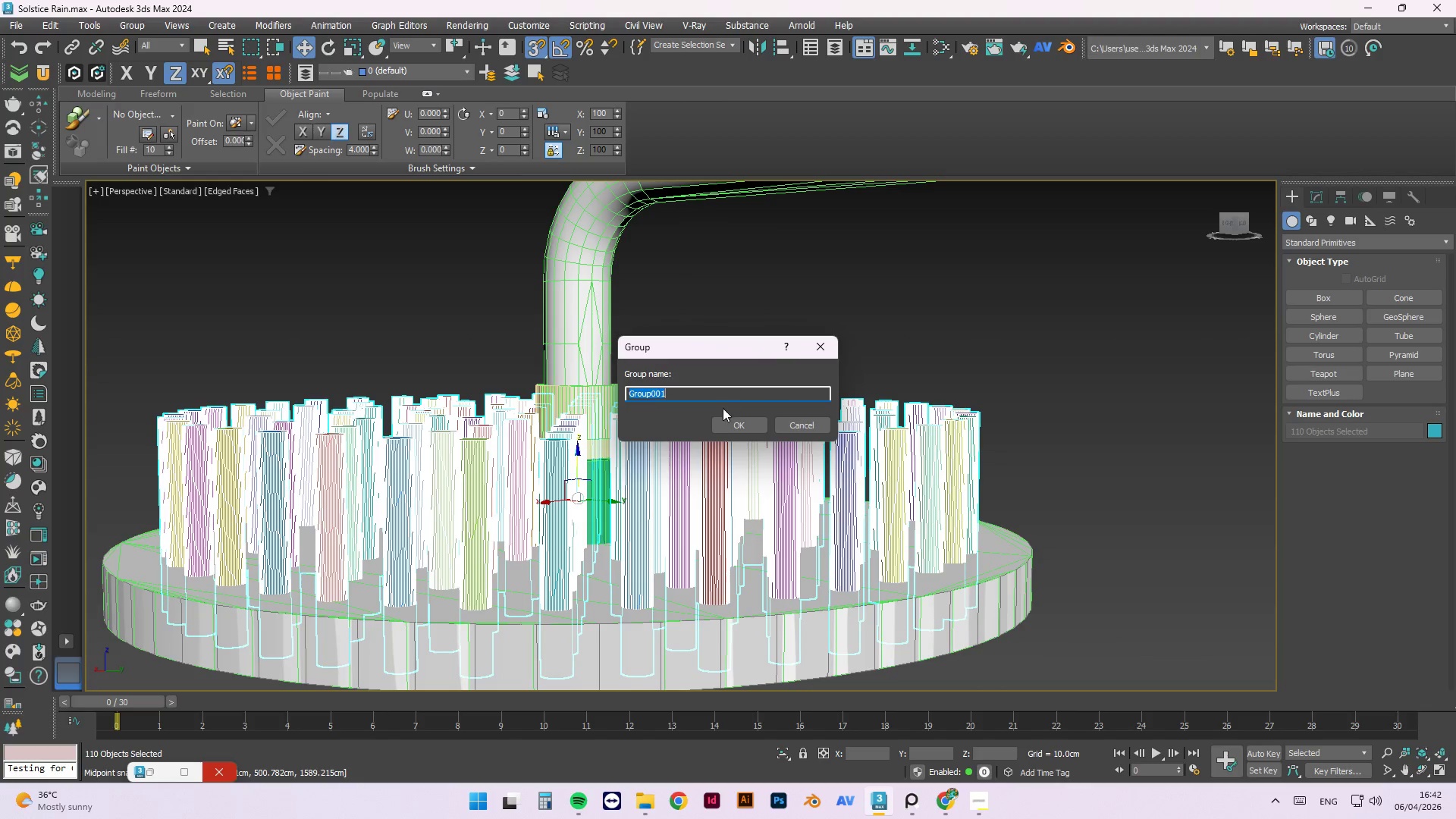 
left_click([725, 425])
 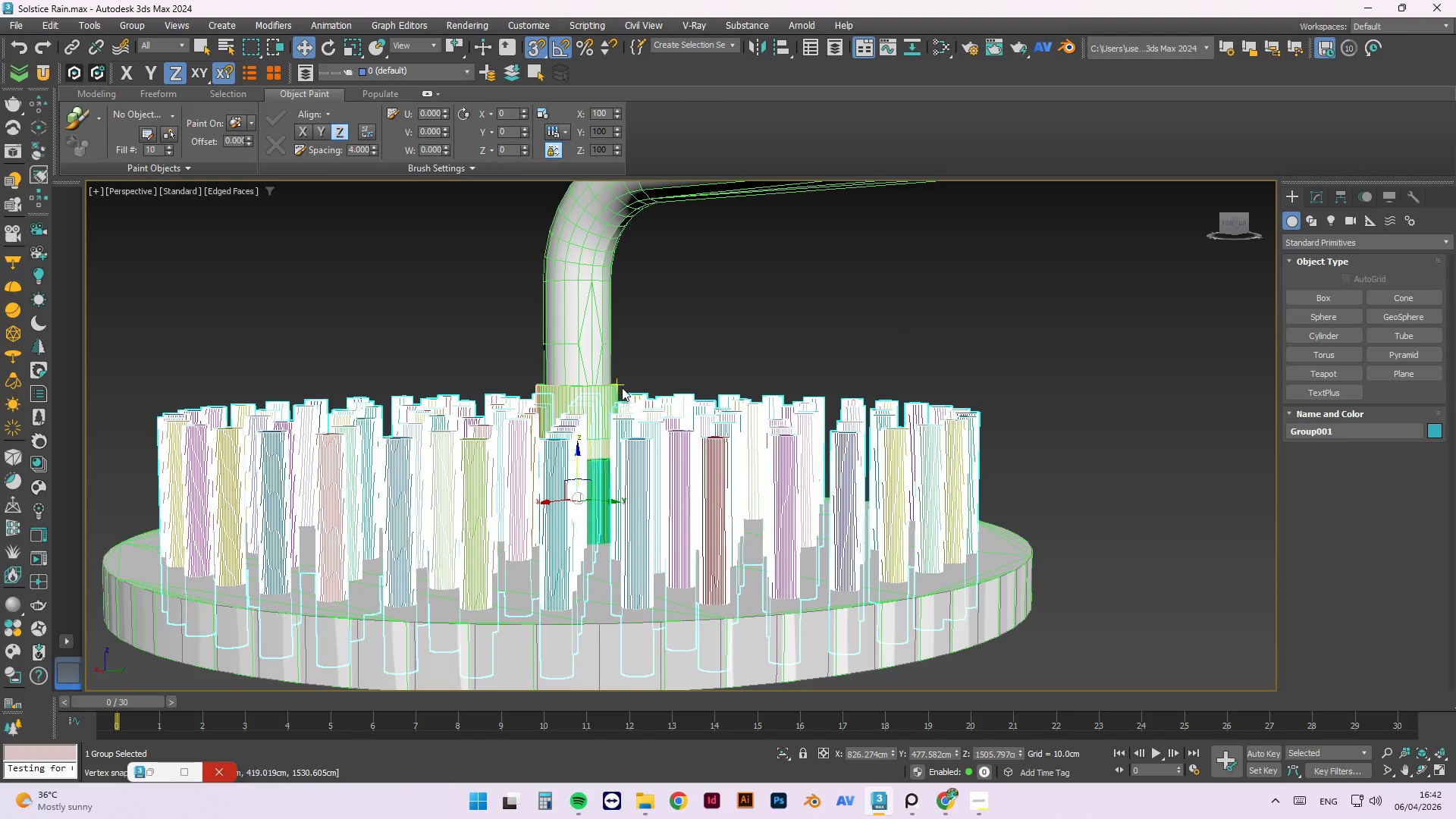 
scroll: coordinate [623, 356], scroll_direction: down, amount: 2.0
 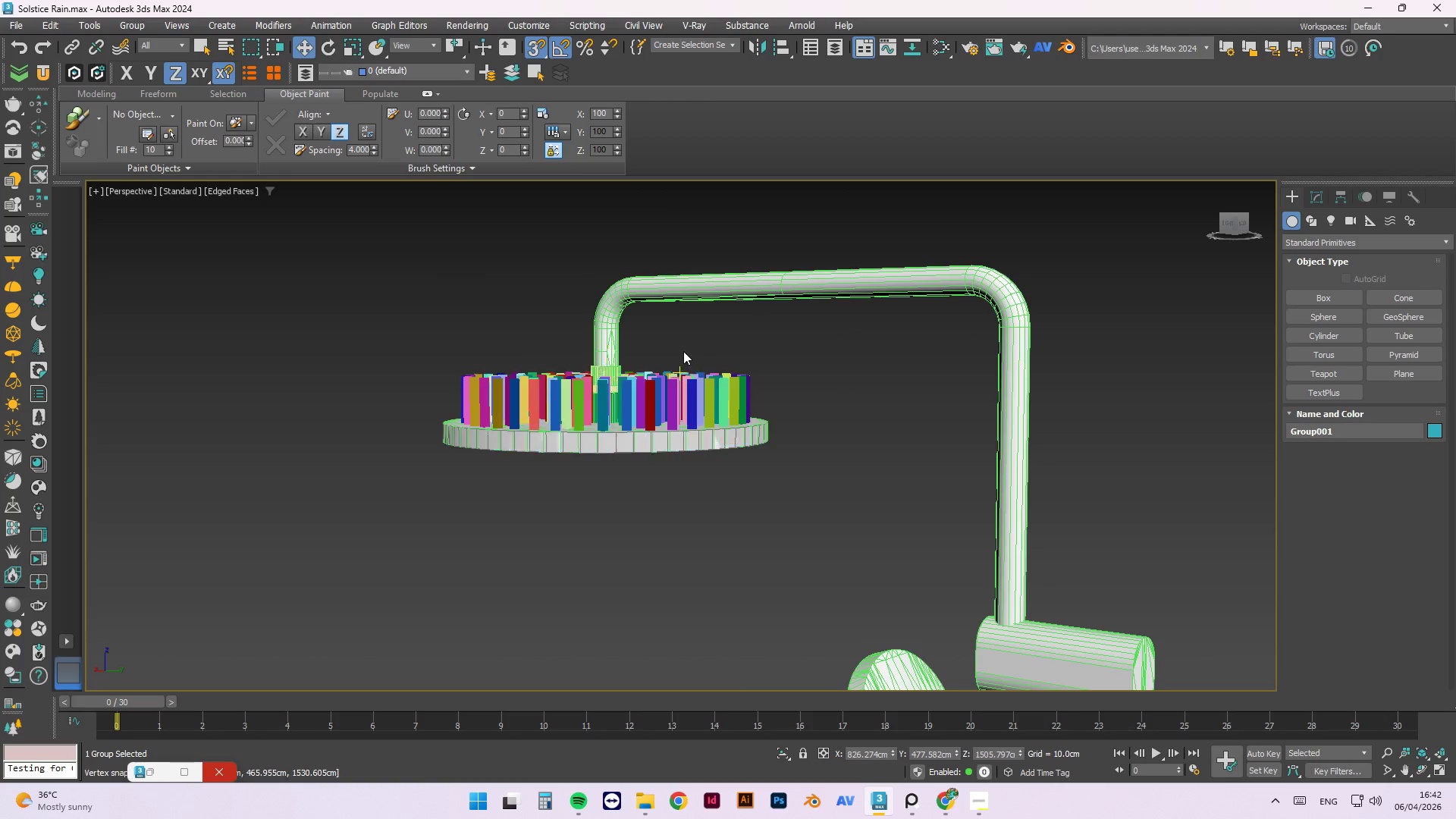 
double_click([657, 402])
 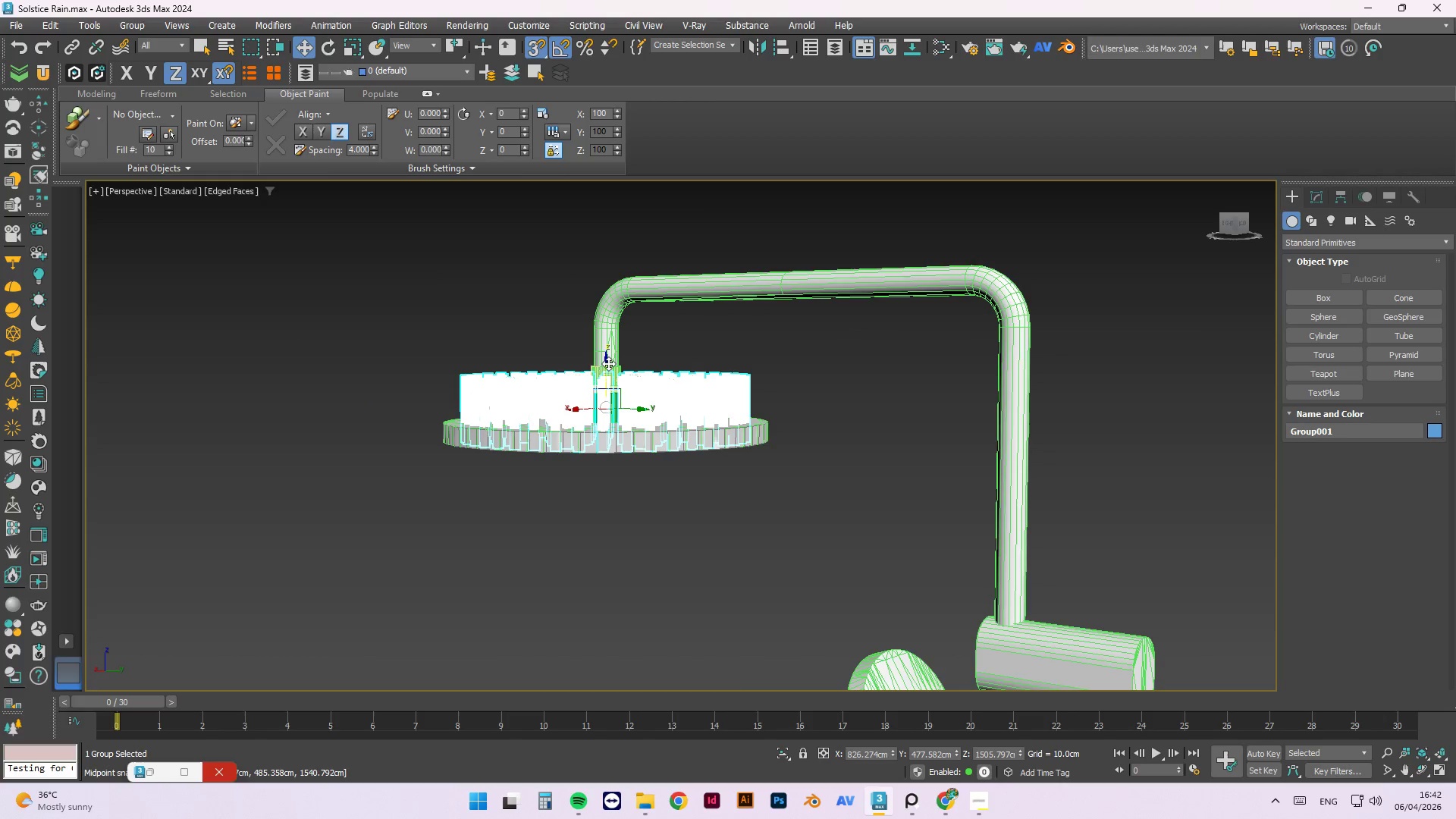 
left_click_drag(start_coordinate=[608, 363], to_coordinate=[696, 438])
 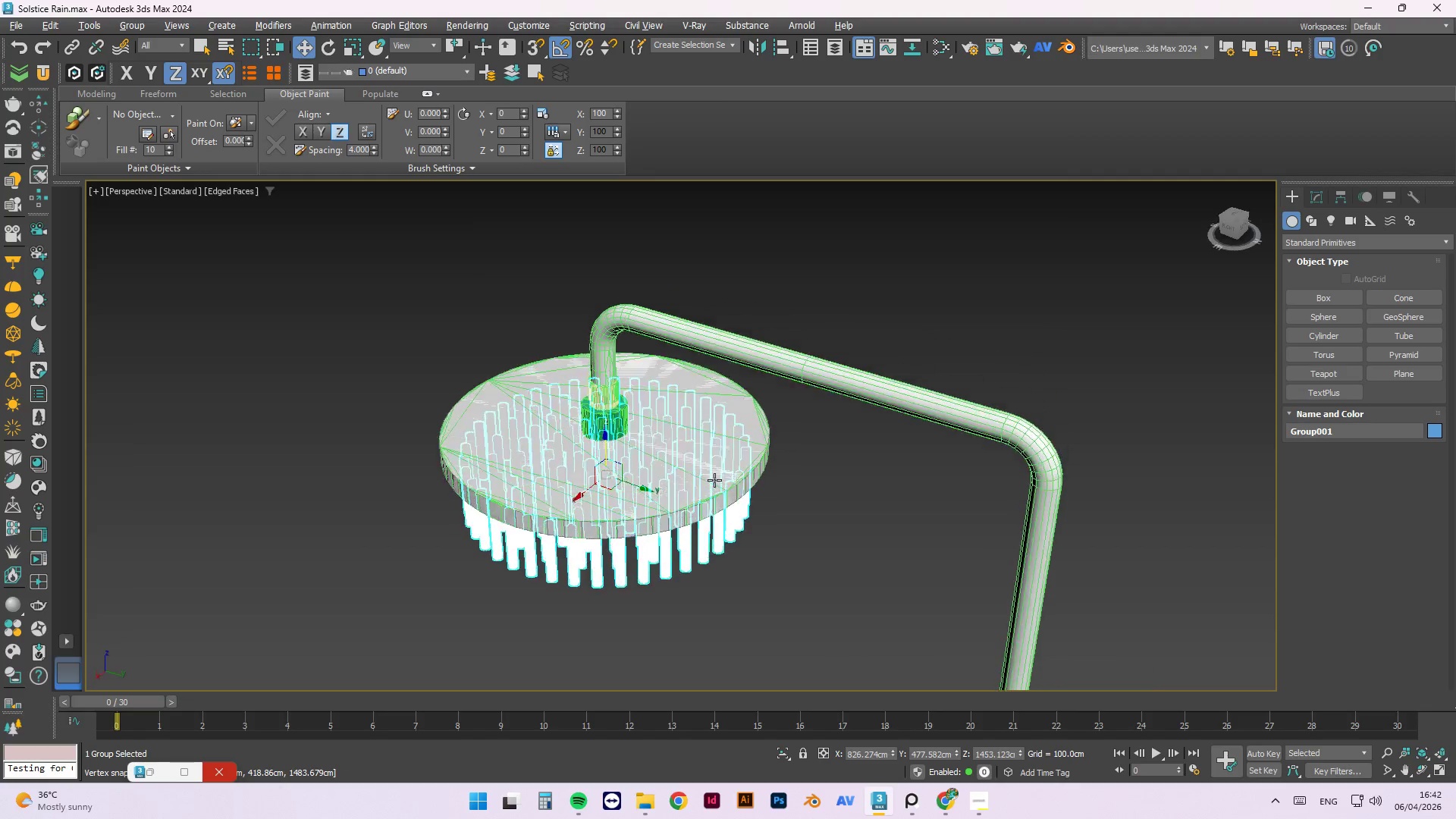 
key(S)
 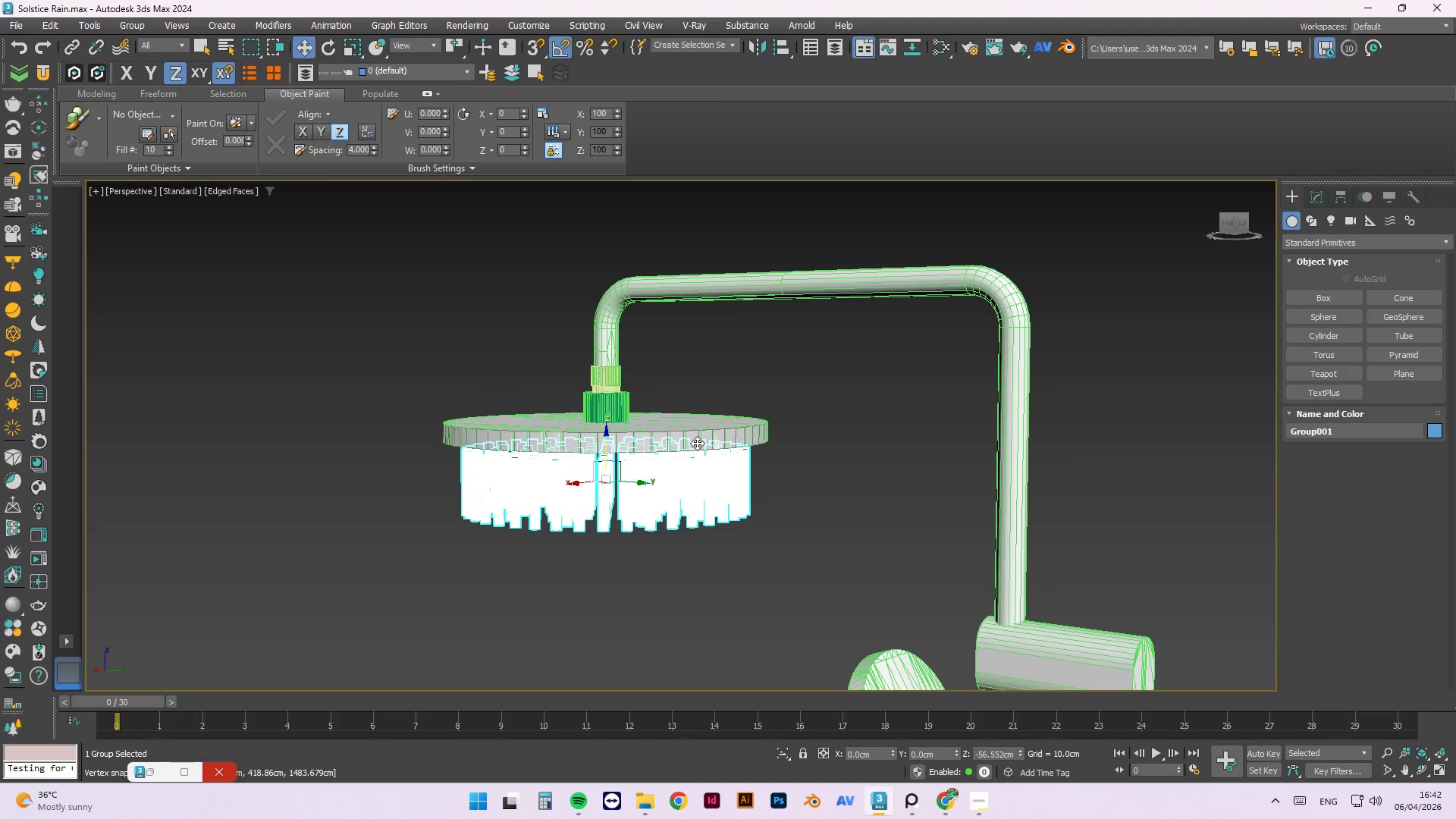 
hold_key(key=AltLeft, duration=1.5)
 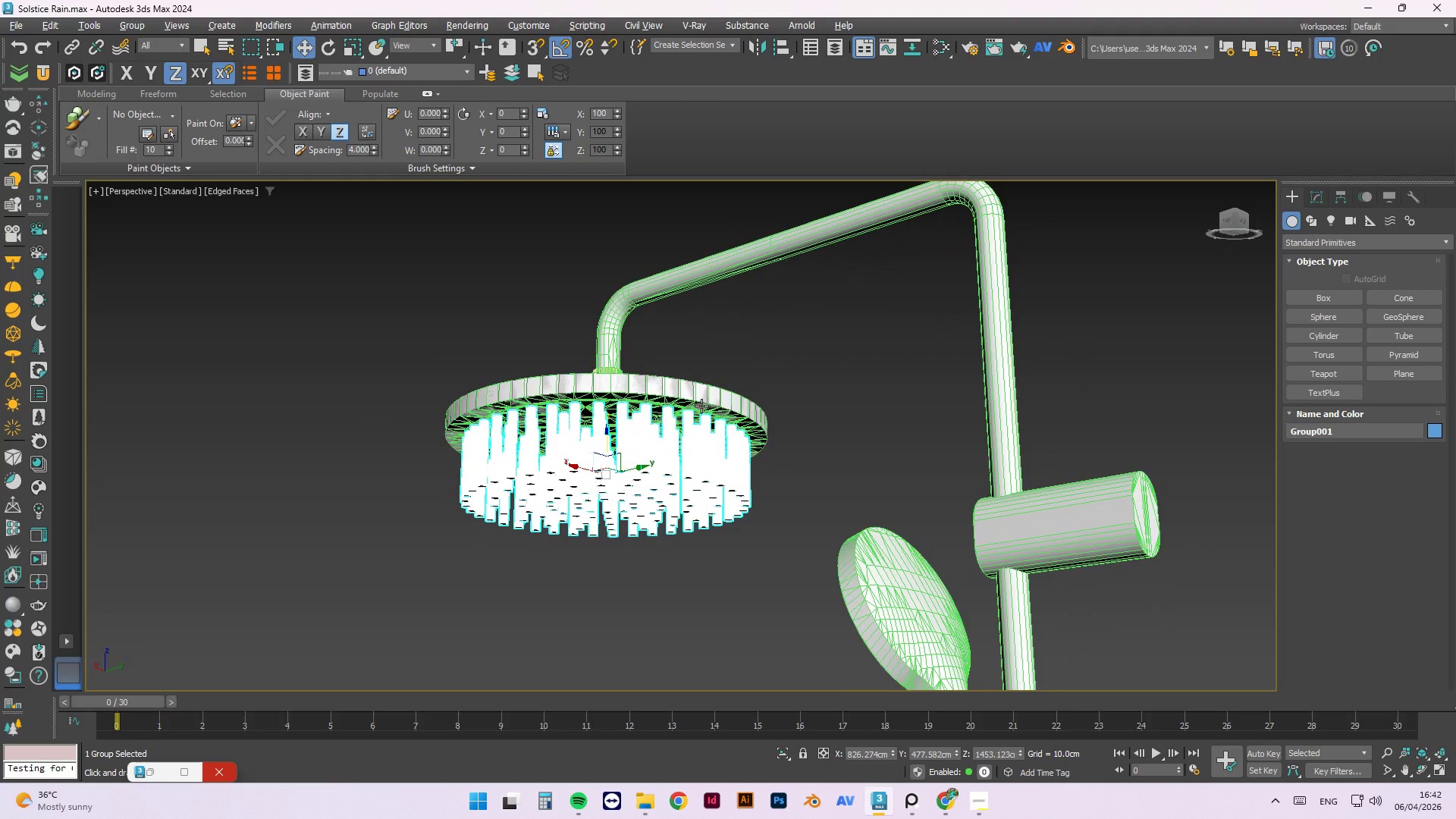 
hold_key(key=AltLeft, duration=0.59)
 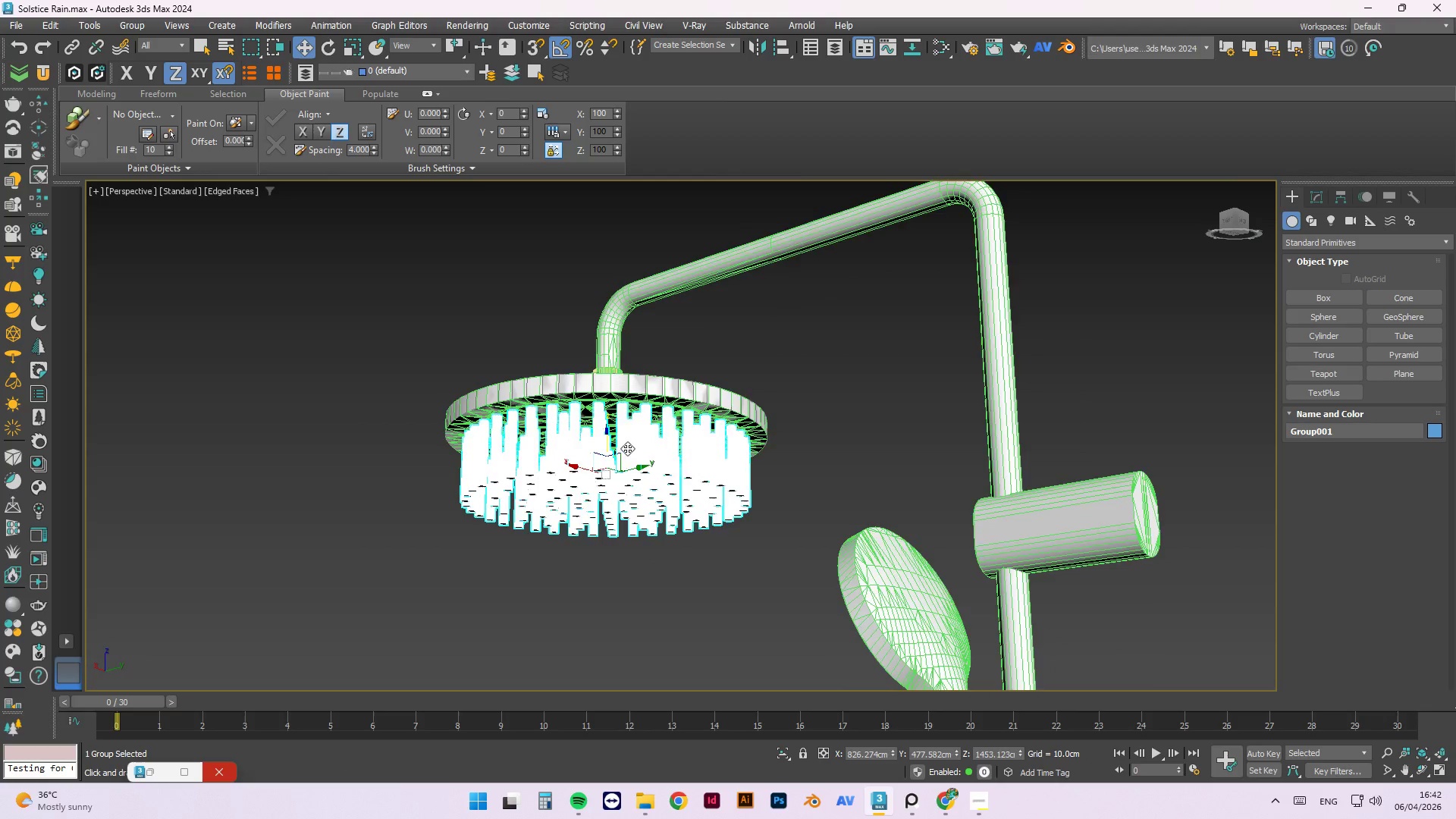 
scroll: coordinate [616, 440], scroll_direction: up, amount: 2.0
 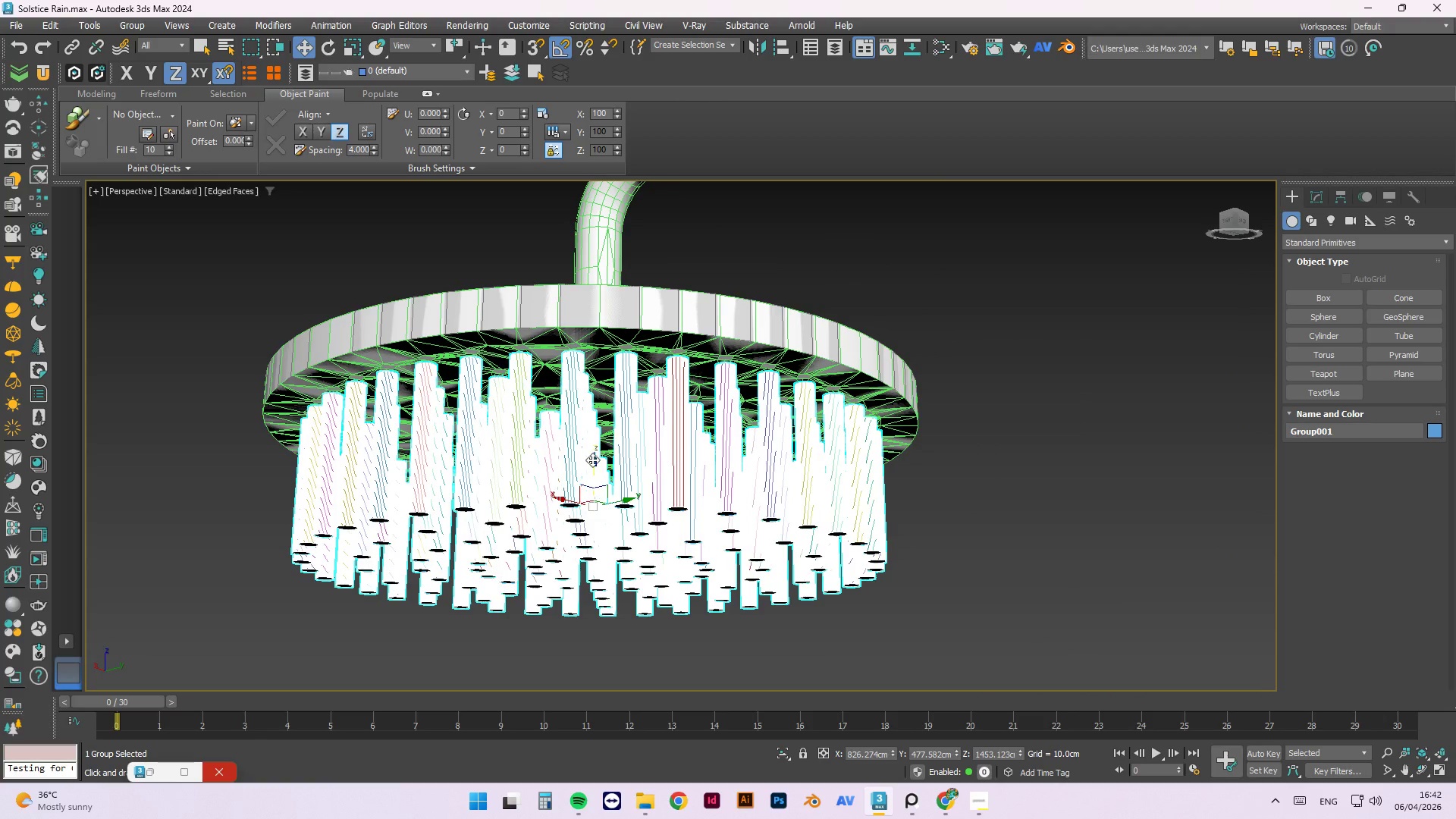 
left_click_drag(start_coordinate=[594, 461], to_coordinate=[592, 627])
 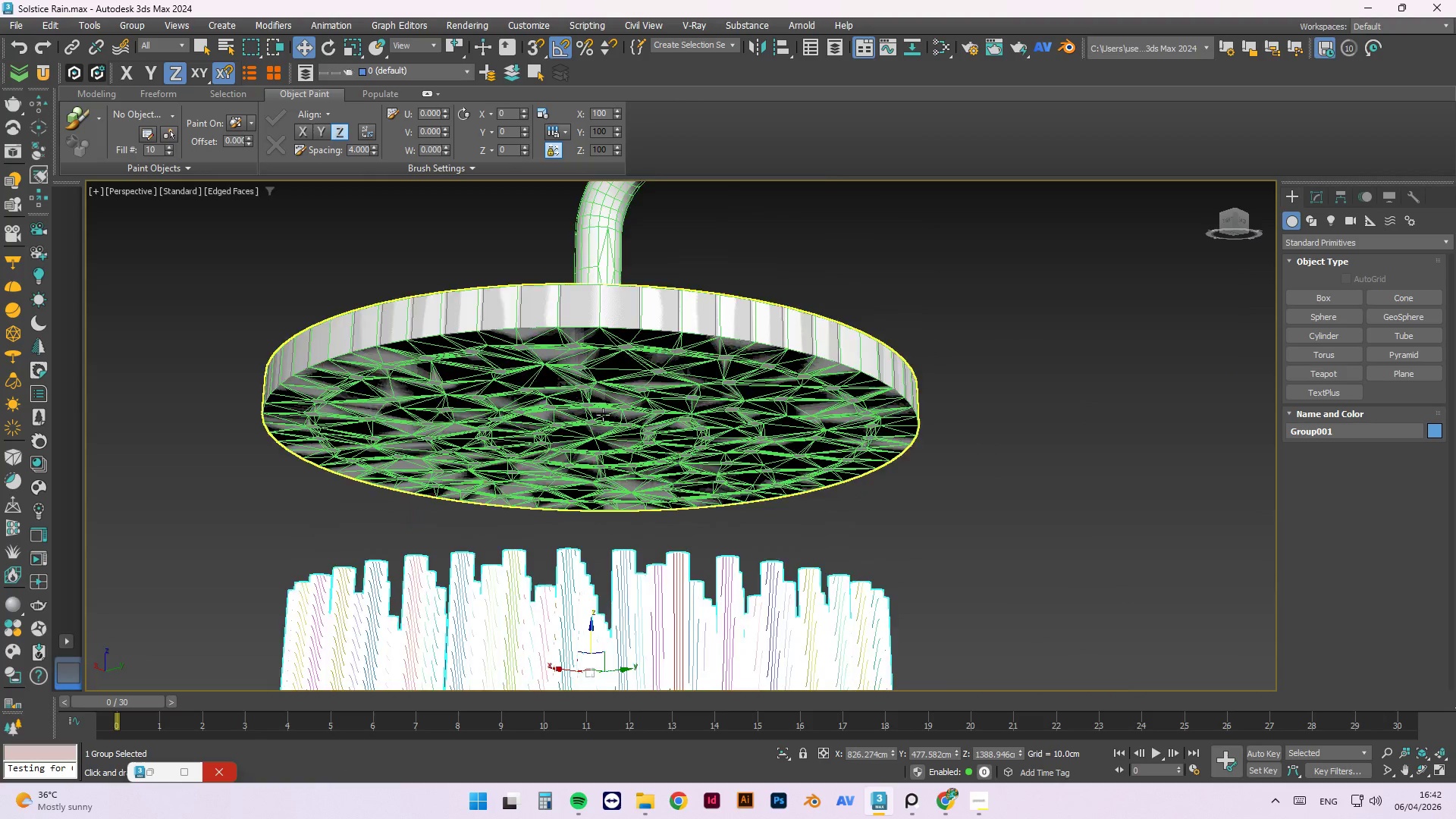 
scroll: coordinate [606, 513], scroll_direction: down, amount: 1.0
 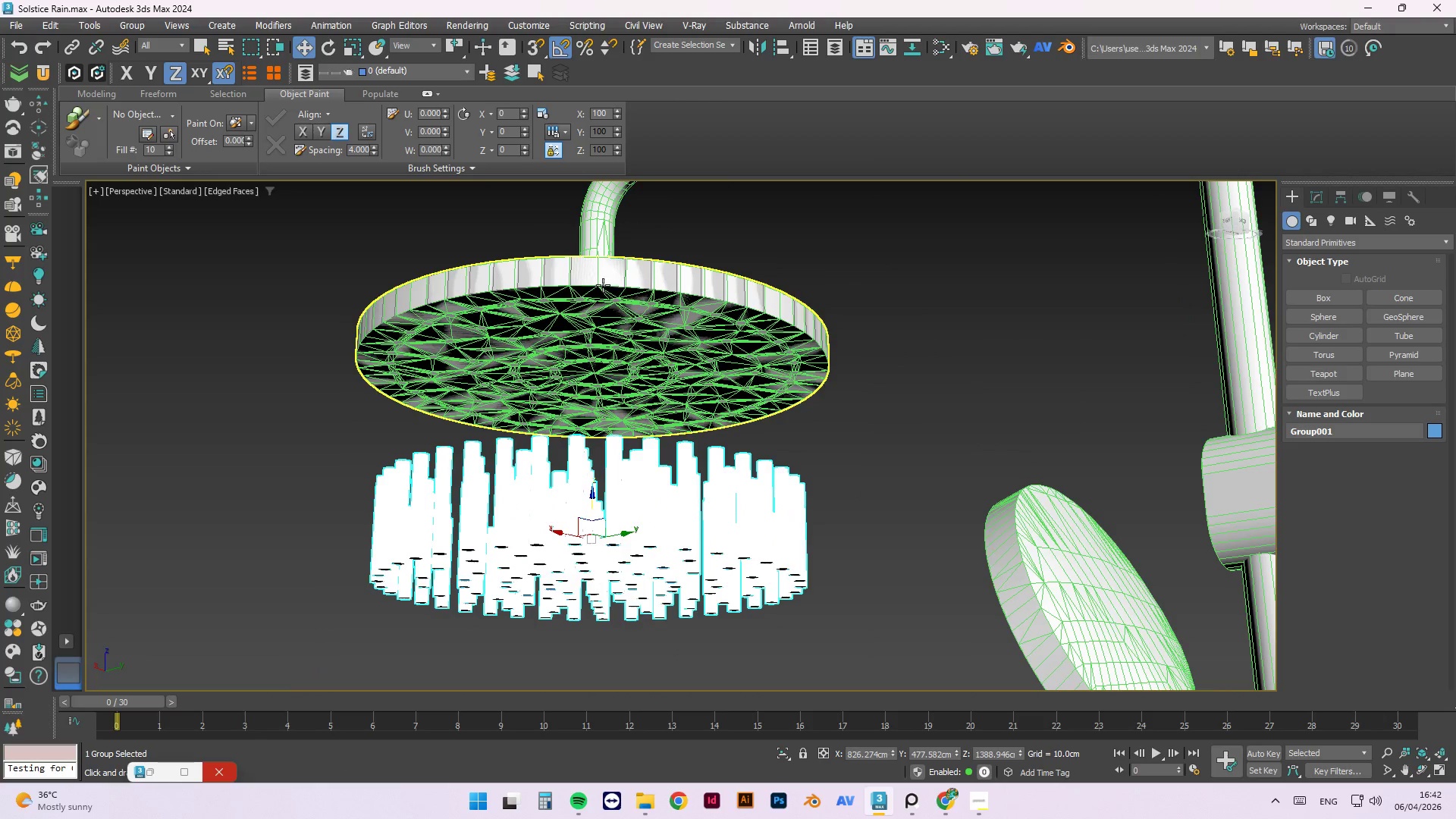 
left_click([603, 285])
 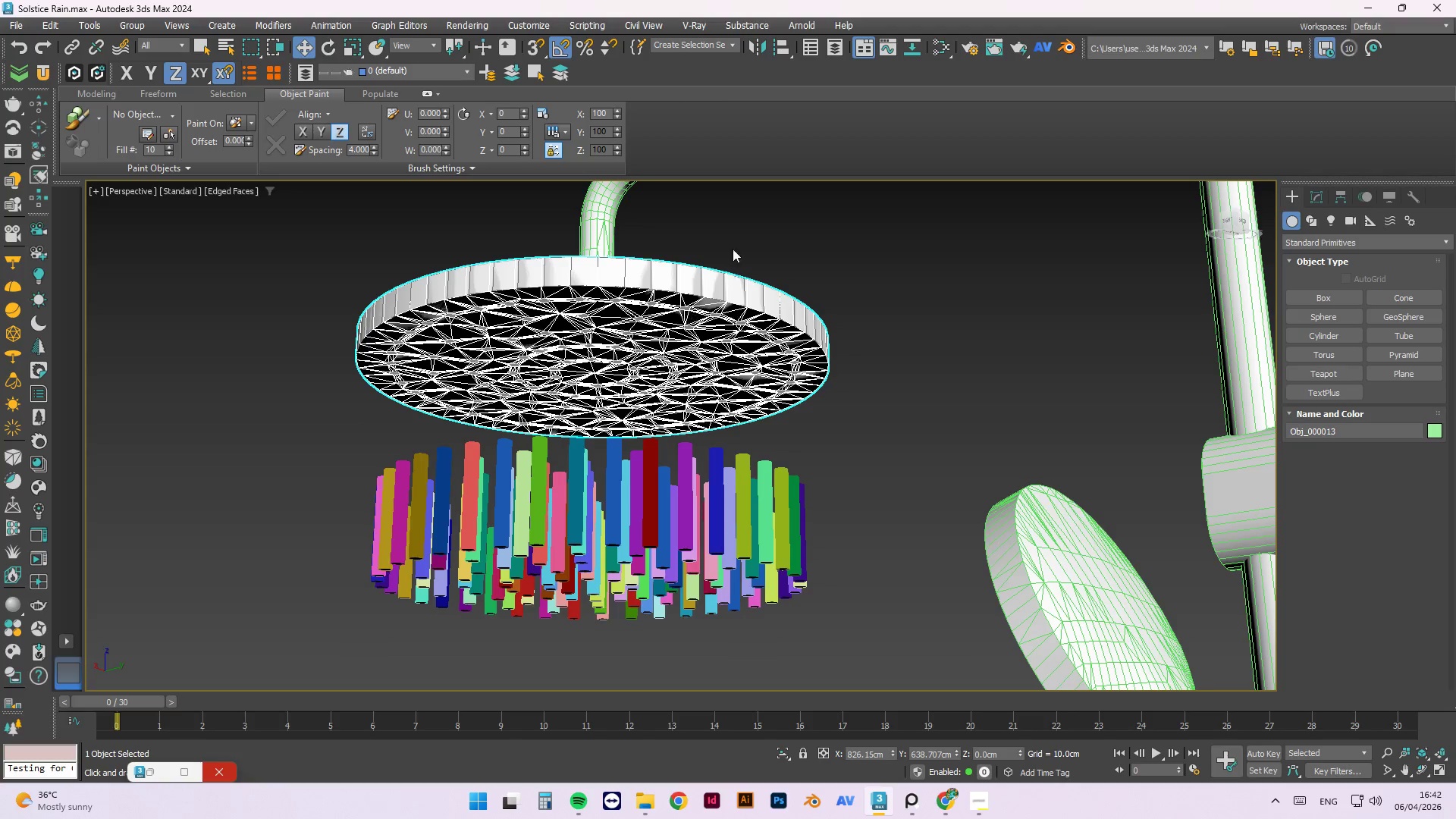 
left_click([736, 234])
 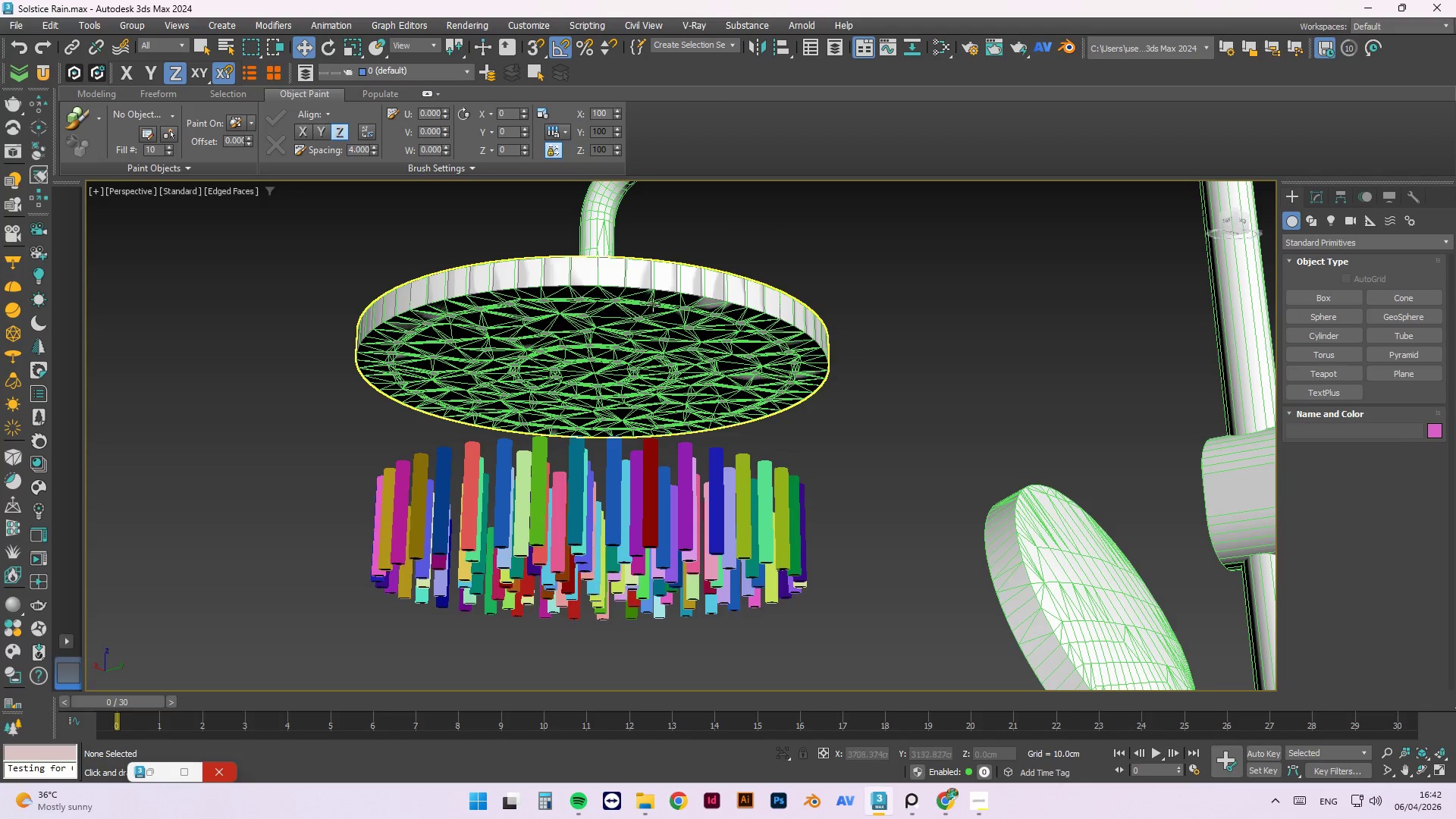 
left_click([653, 301])
 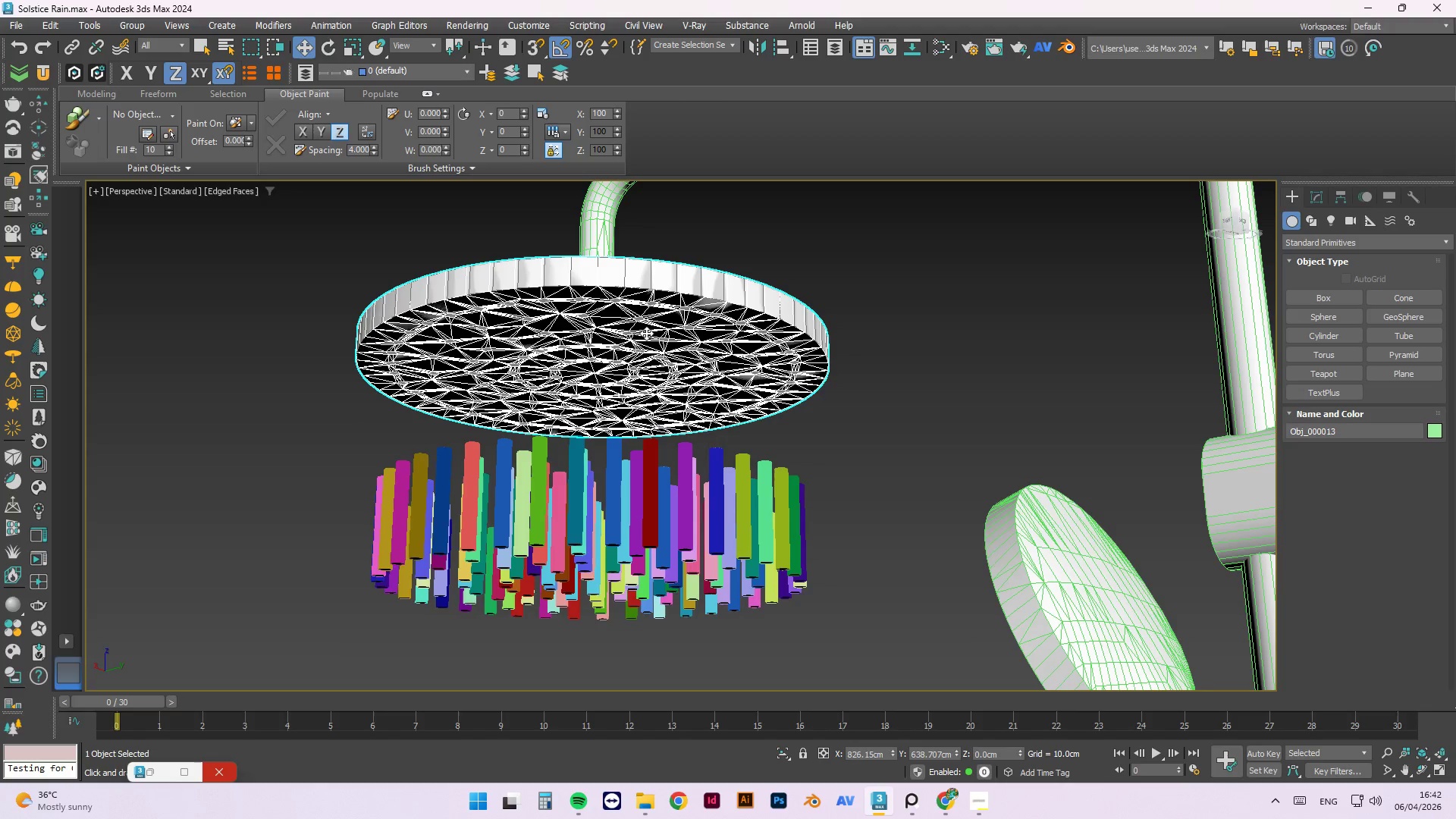 
left_click([625, 474])
 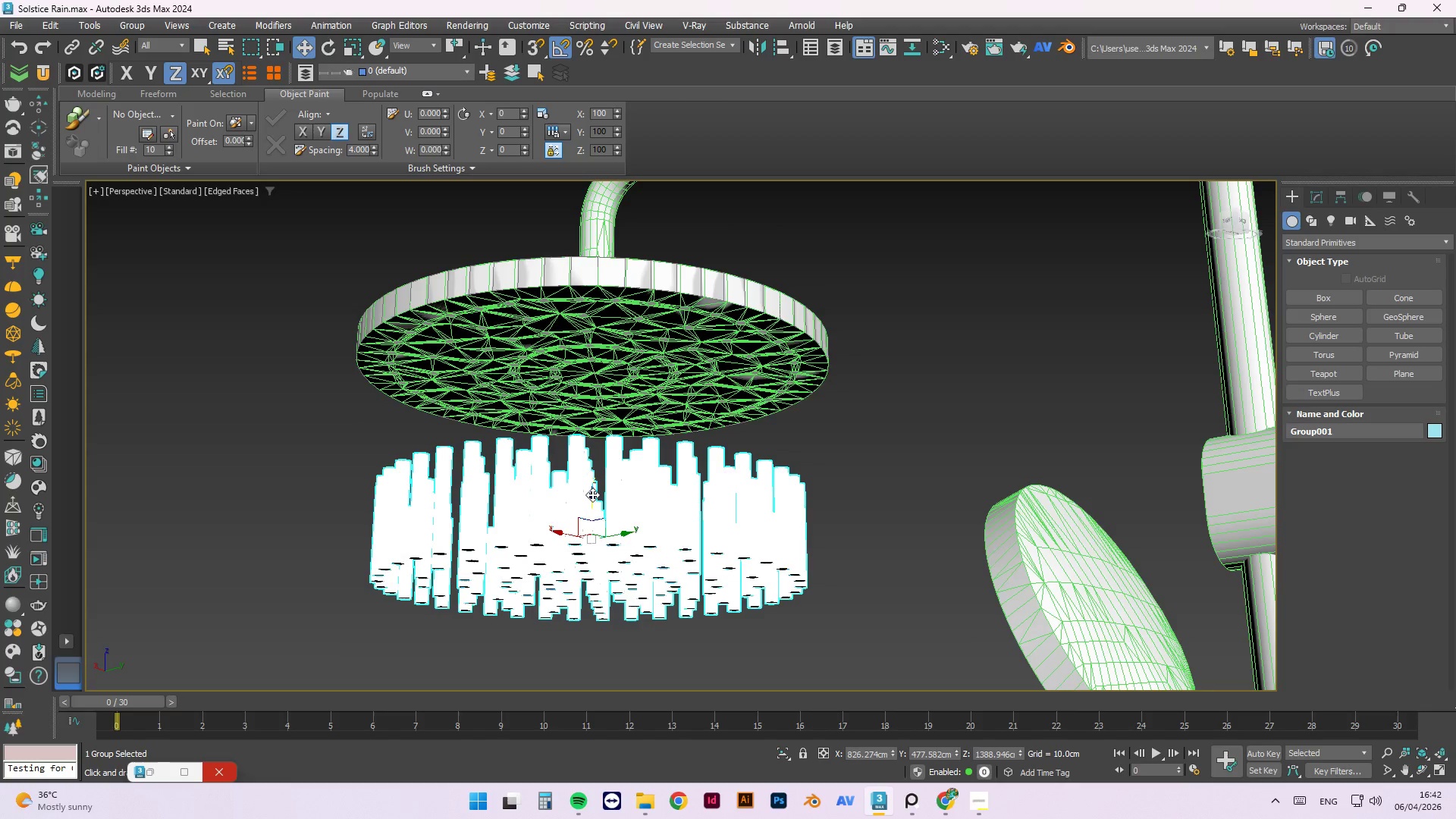 
left_click_drag(start_coordinate=[592, 494], to_coordinate=[610, 579])
 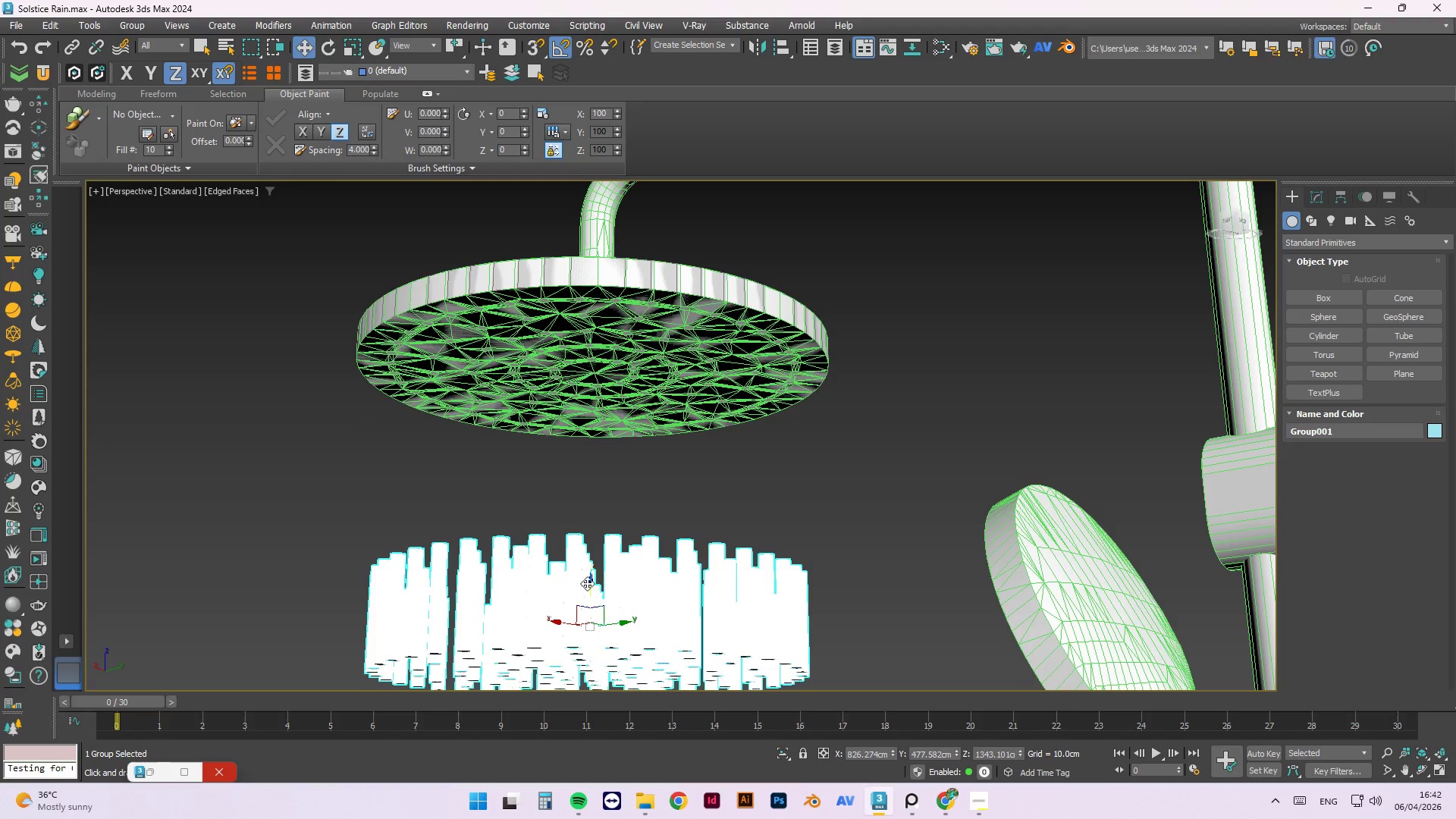 
hold_key(key=ShiftLeft, duration=1.5)
 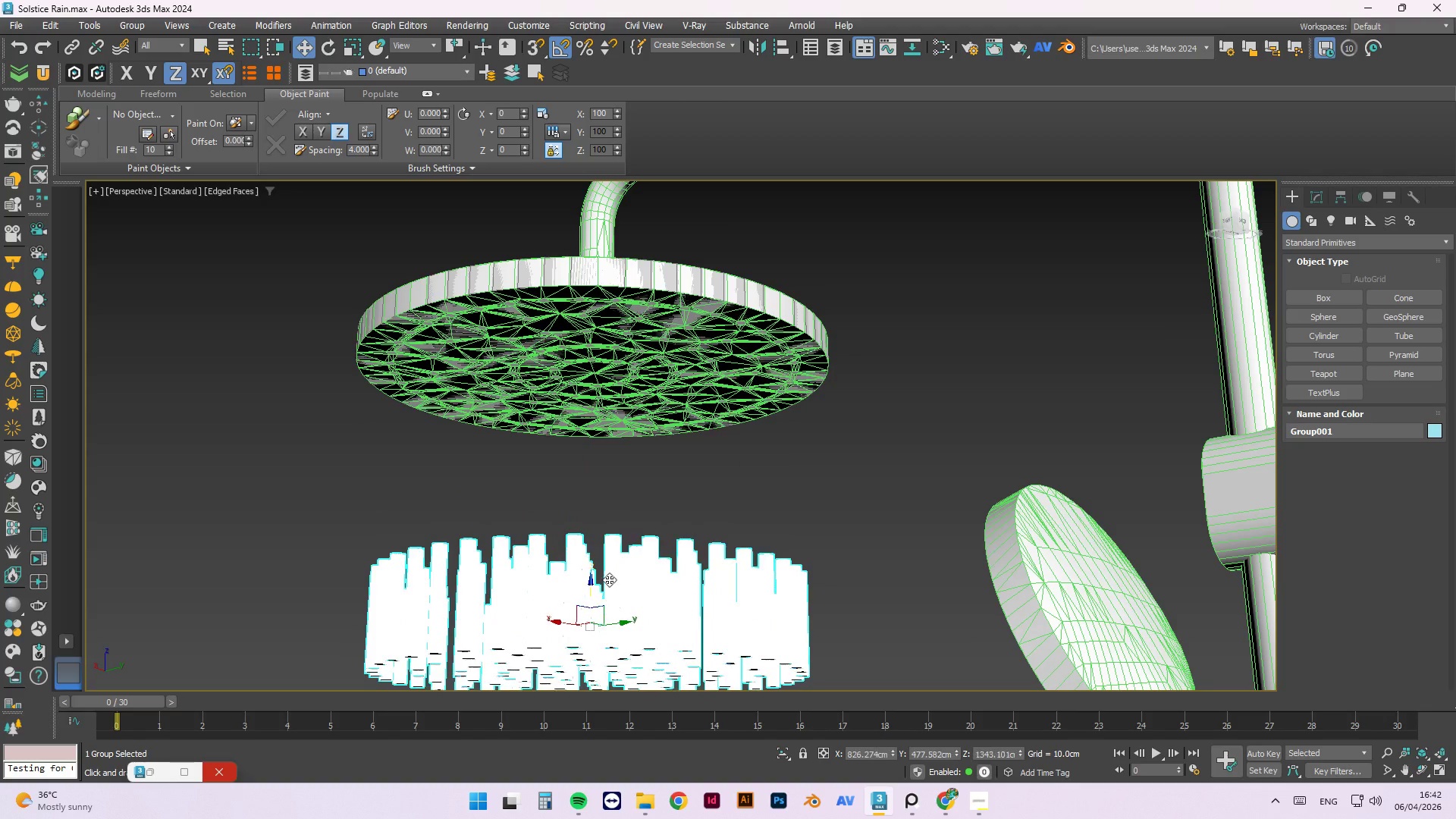 
hold_key(key=ShiftLeft, duration=0.62)
 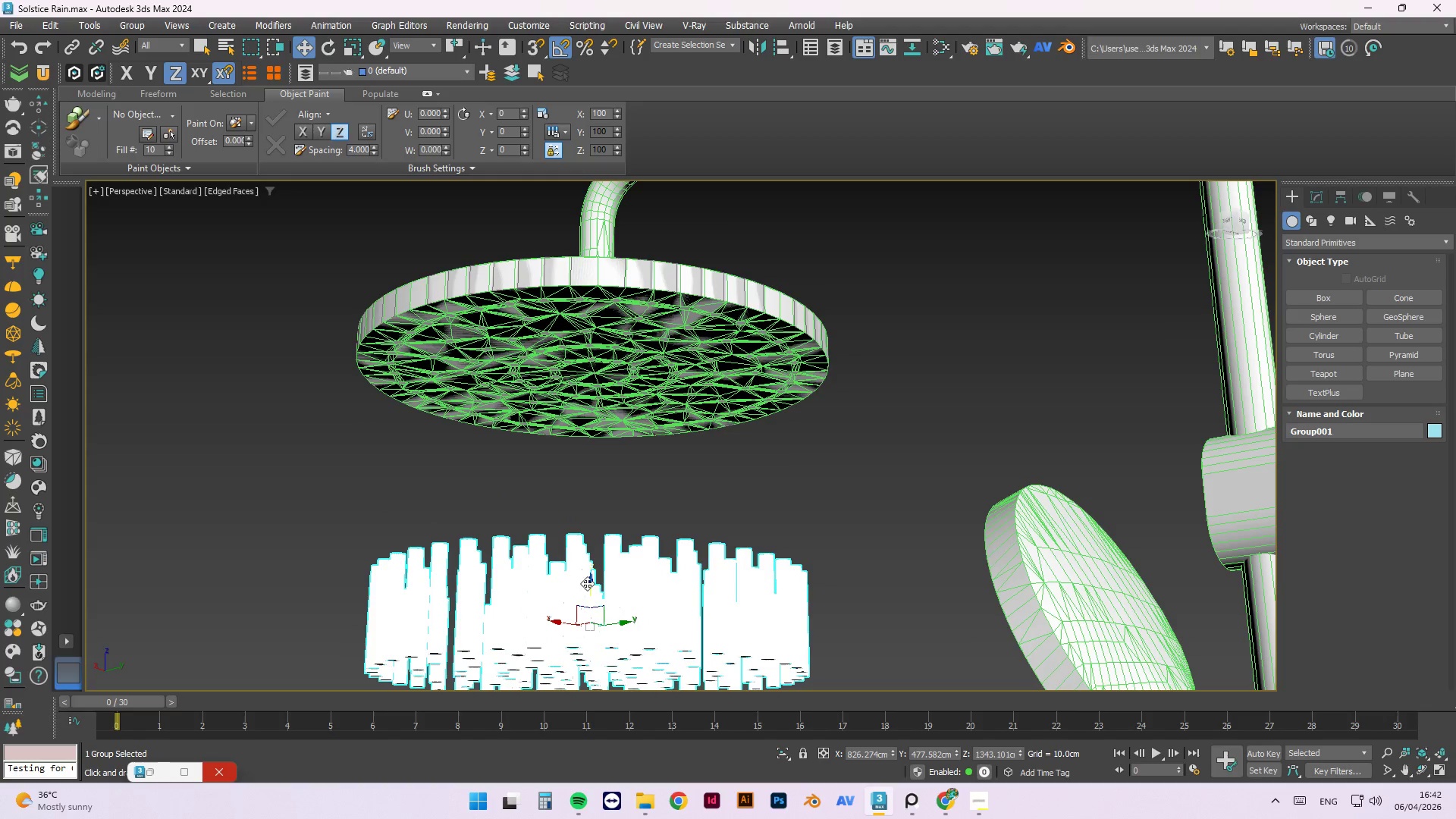 
hold_key(key=ShiftLeft, duration=1.5)
left_click_drag(start_coordinate=[592, 587], to_coordinate=[642, 355])
 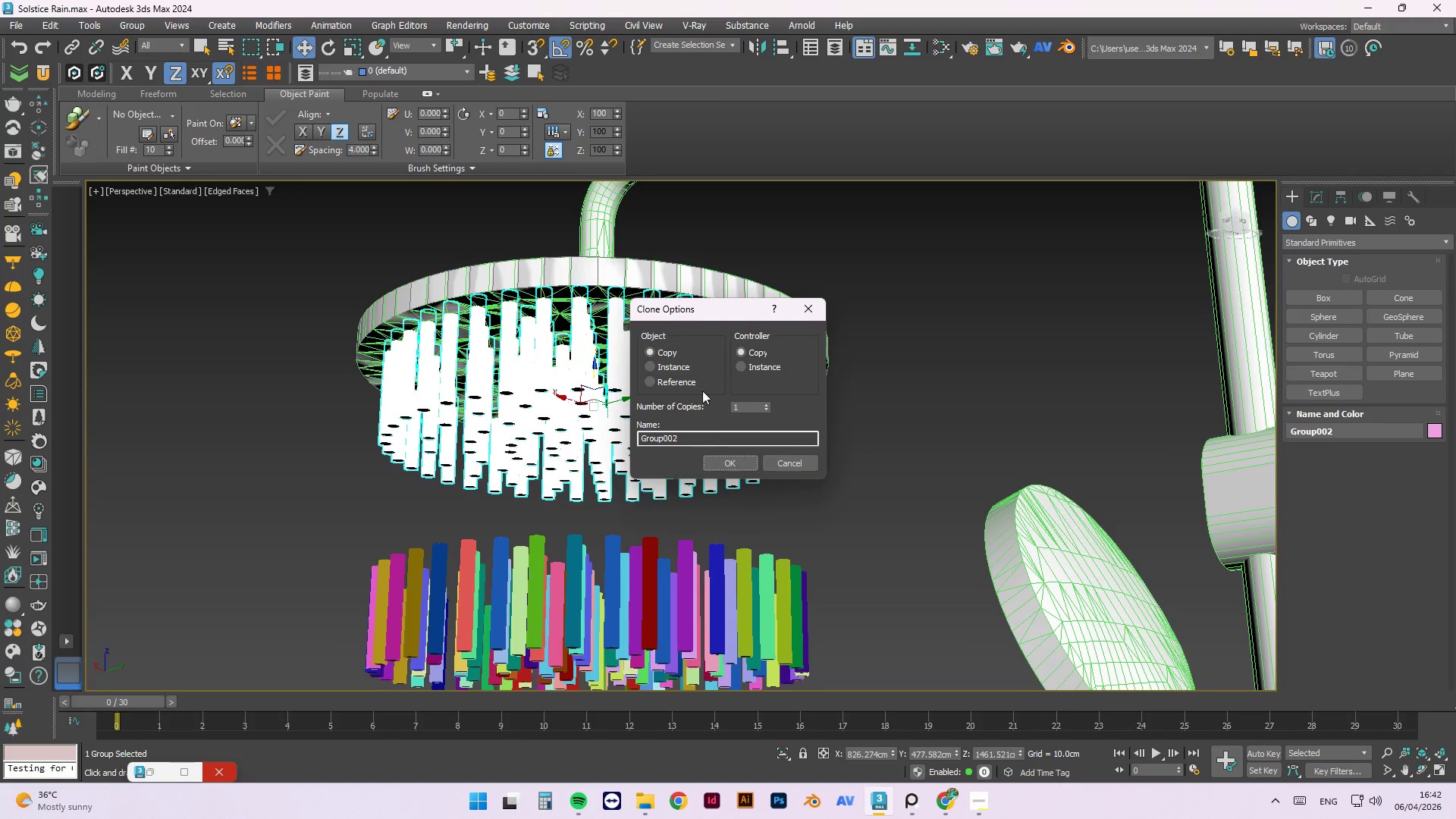 
hold_key(key=ShiftLeft, duration=1.52)
 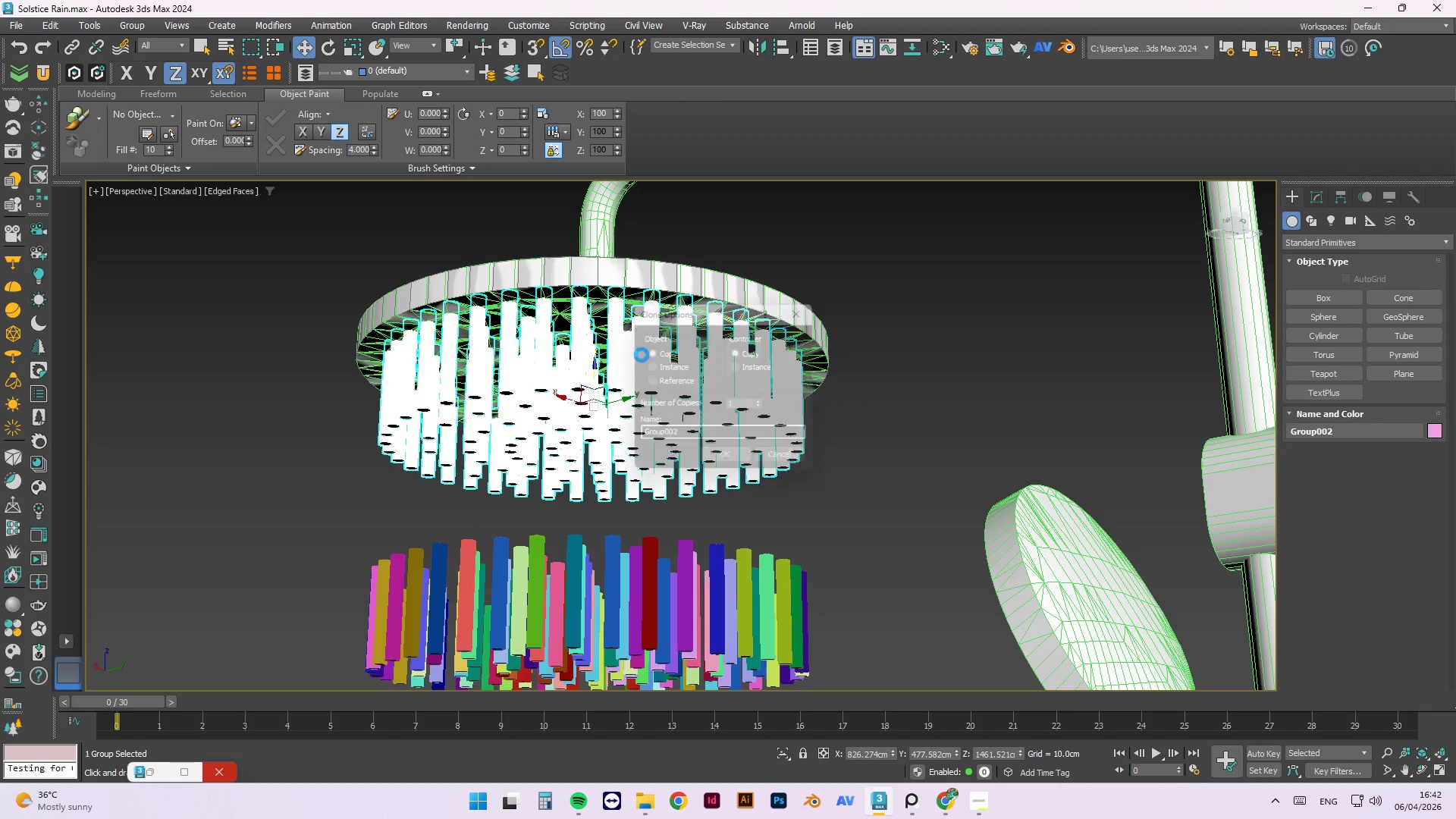 
hold_key(key=ShiftLeft, duration=0.72)
 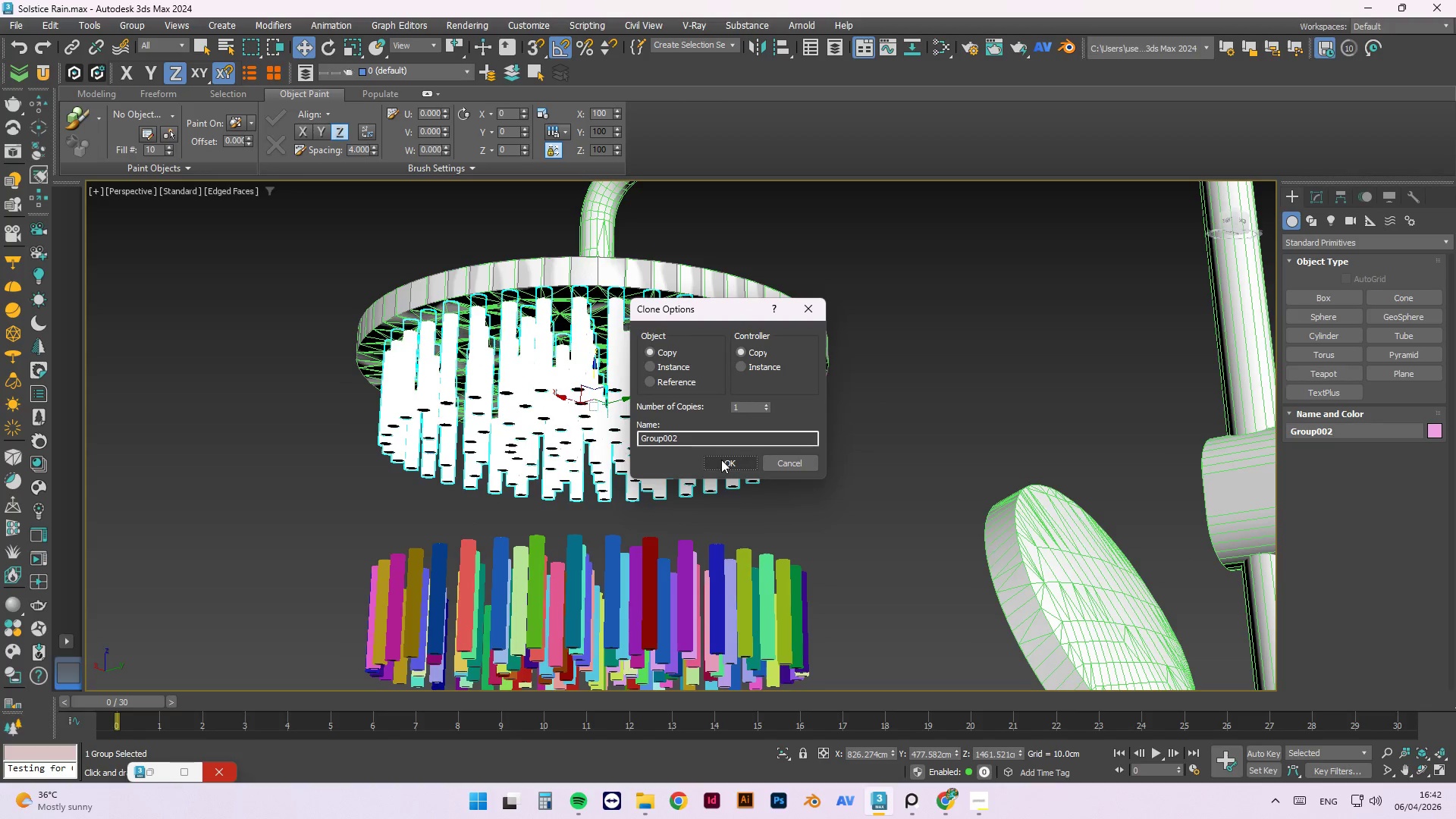 
left_click([722, 463])
 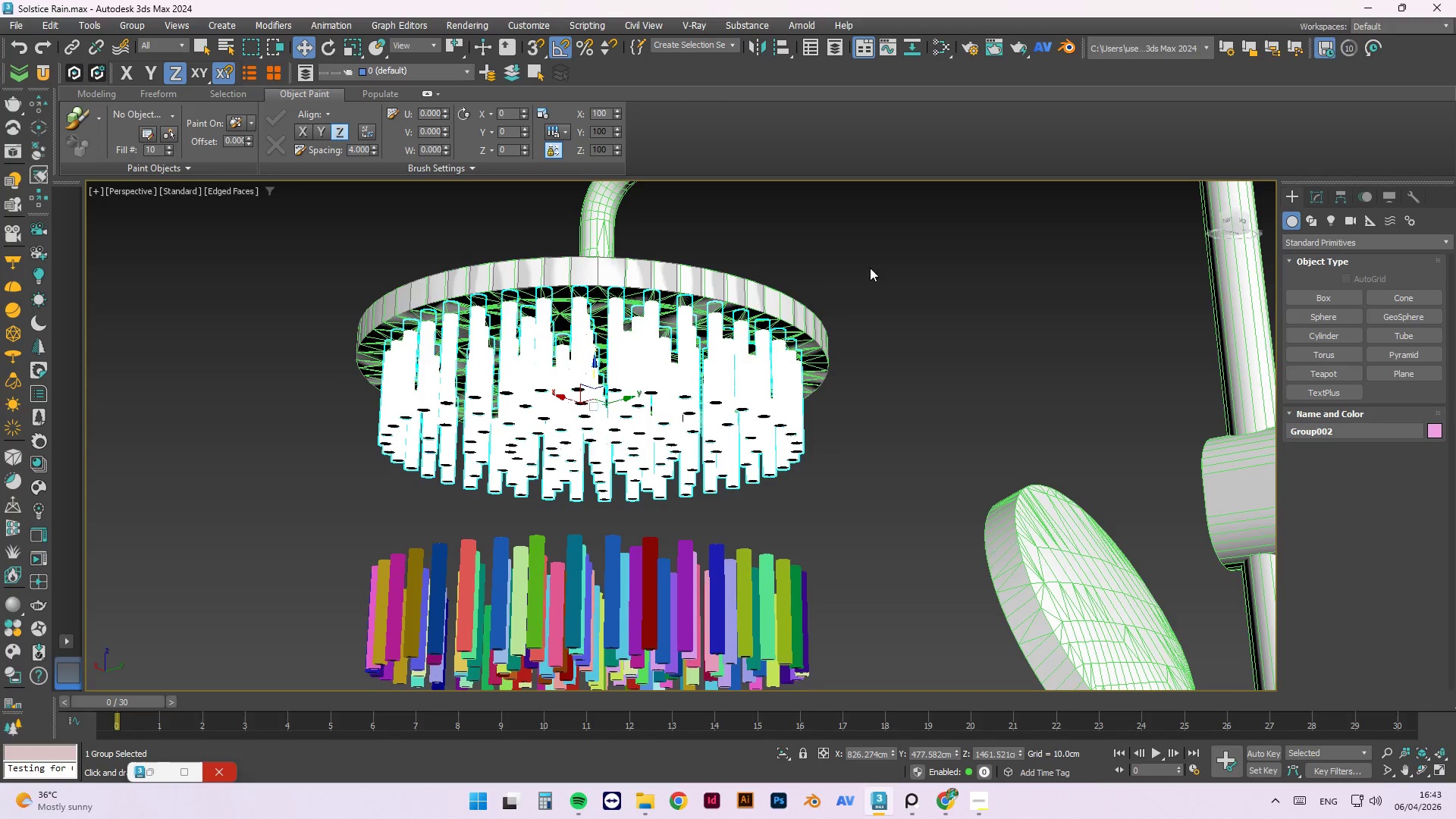 
left_click([853, 268])
 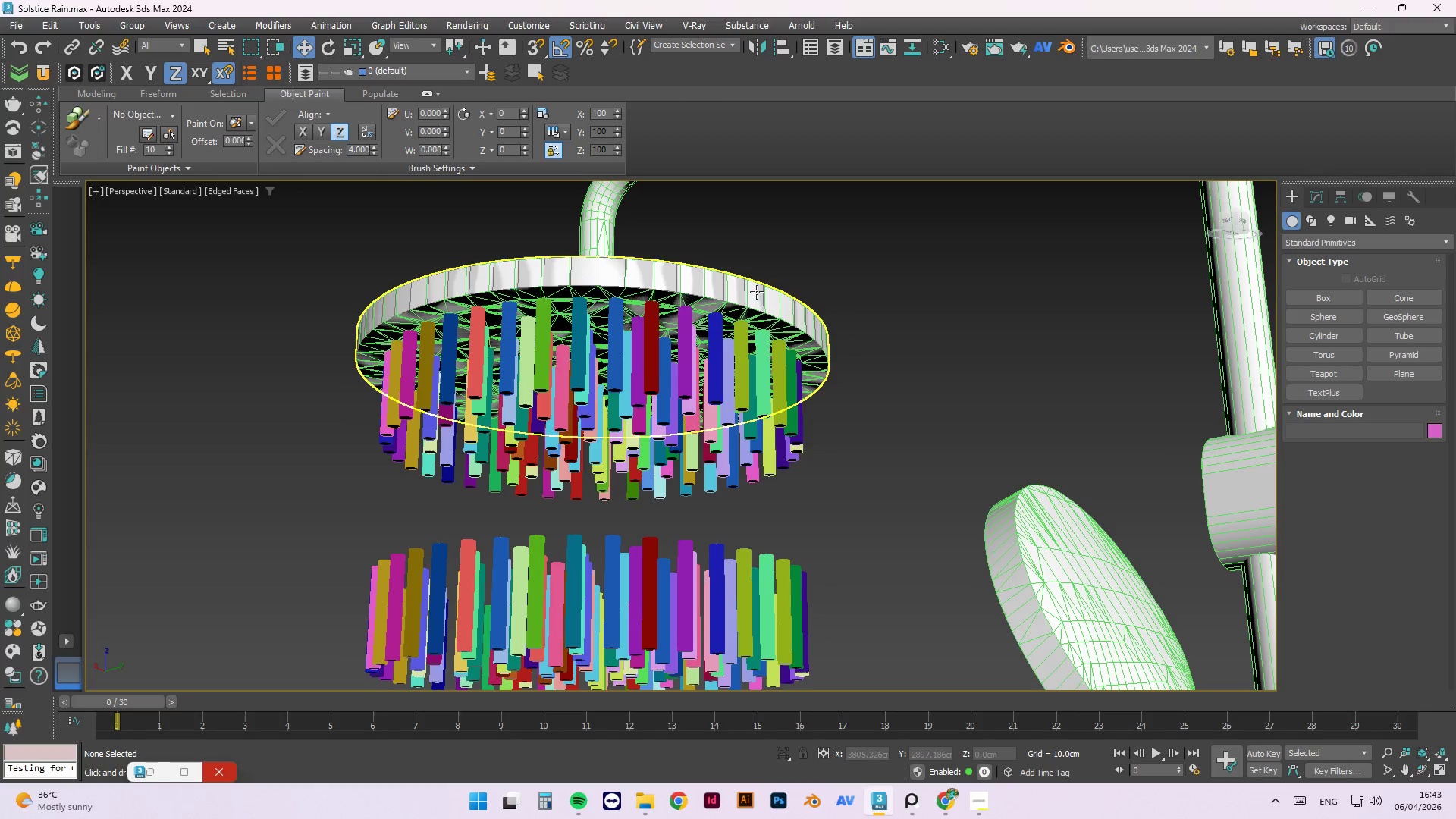 
left_click([757, 292])
 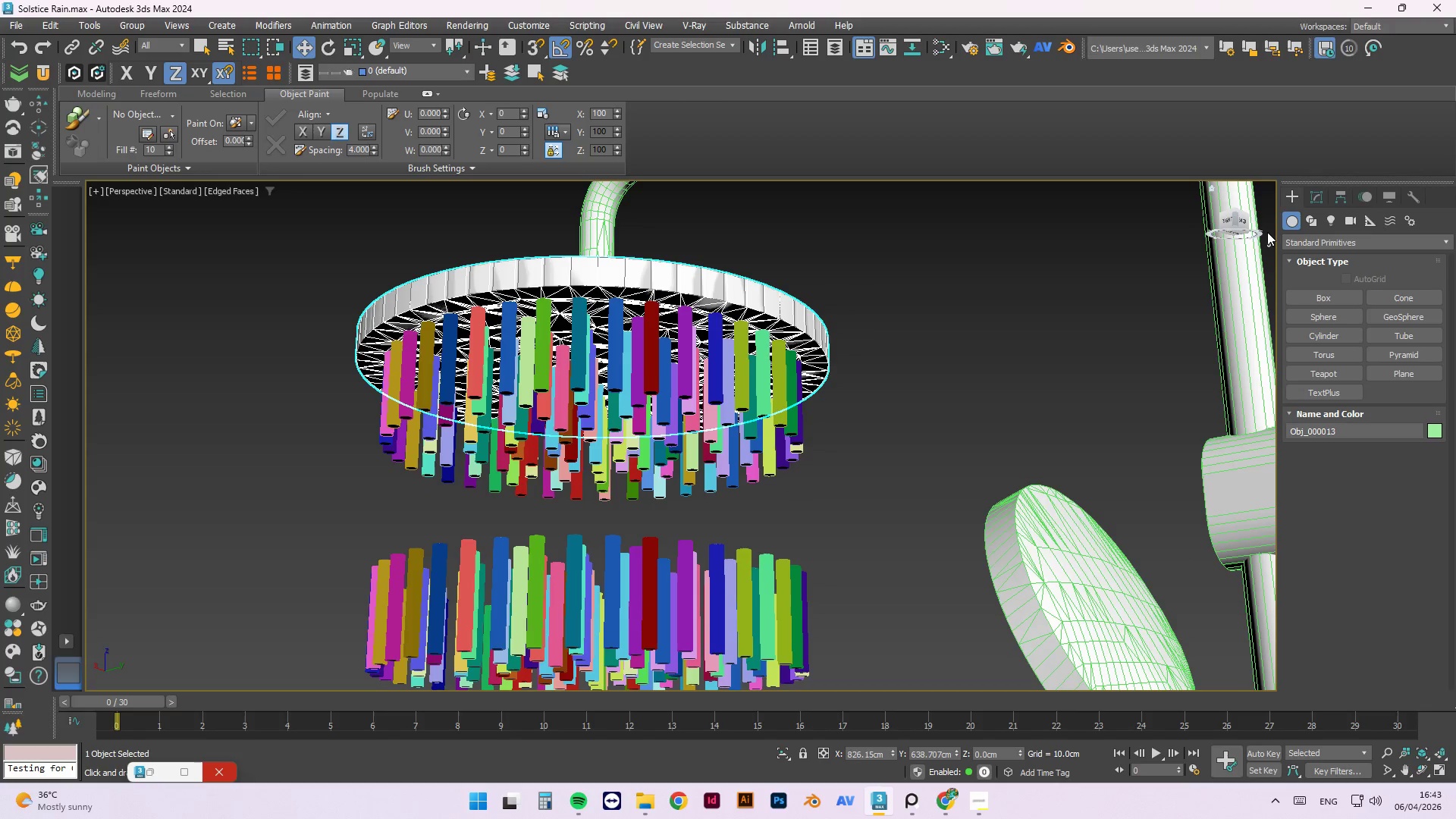 
left_click([1282, 199])
 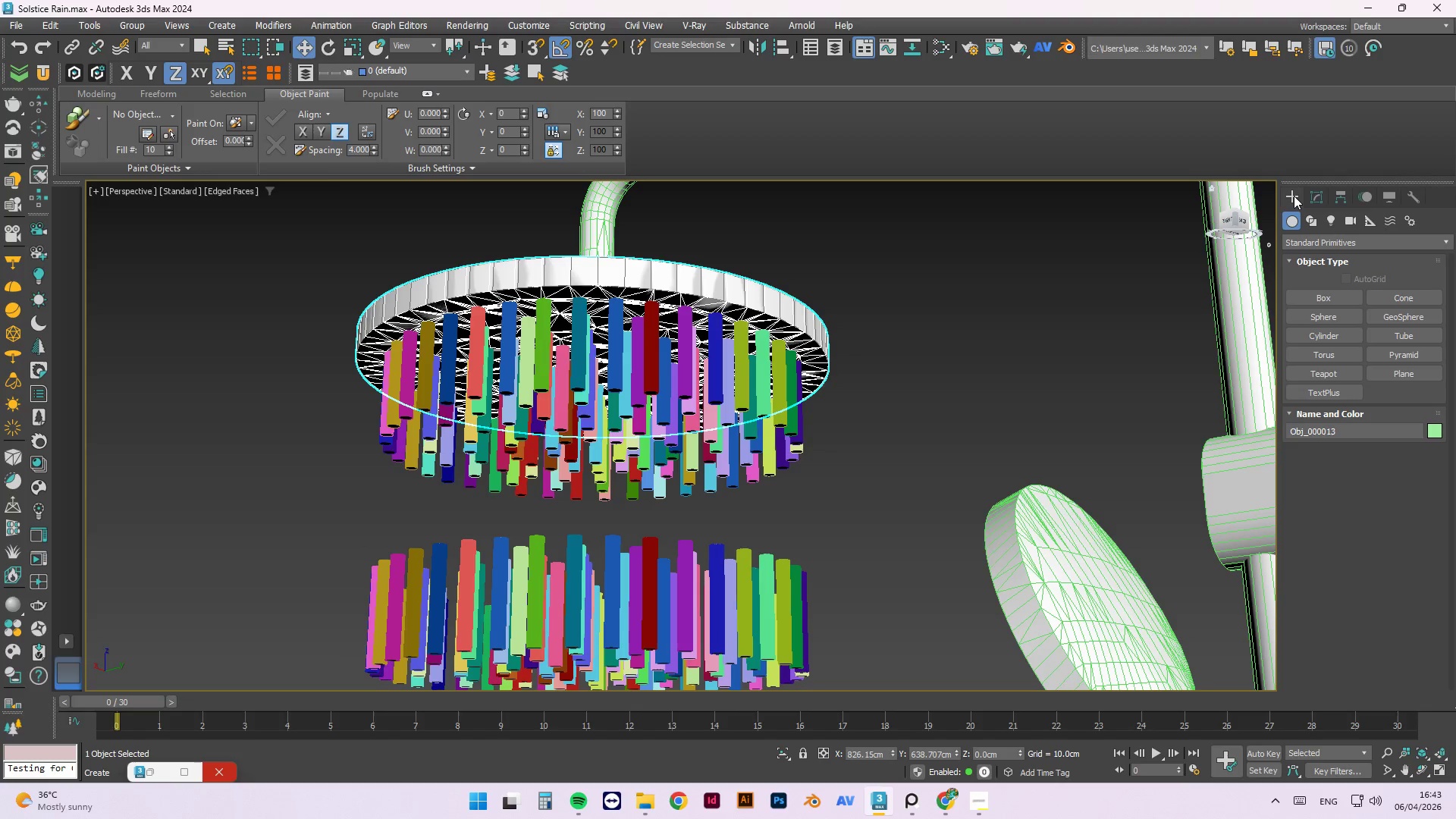 
left_click([873, 294])
 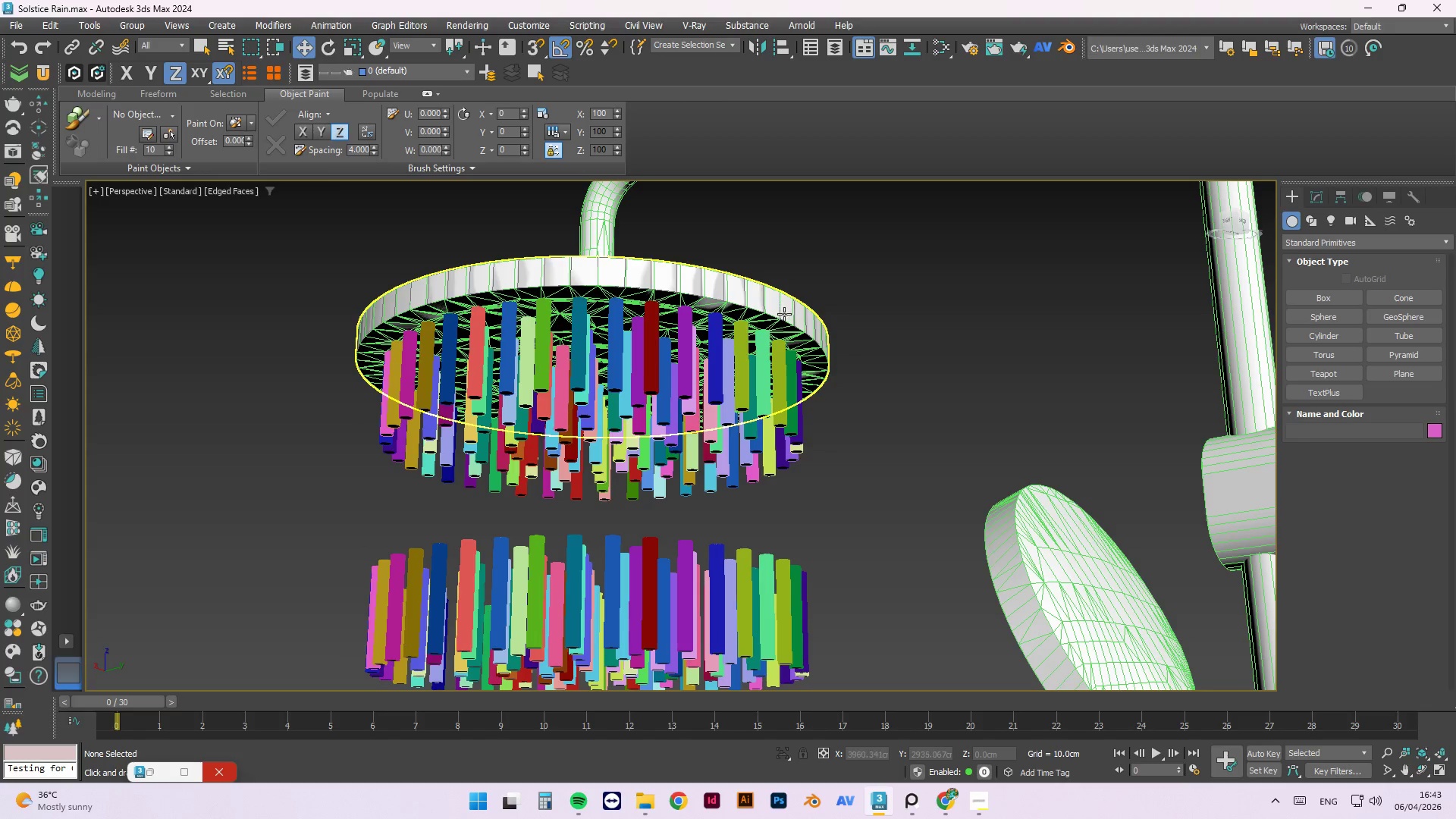 
left_click([784, 312])
 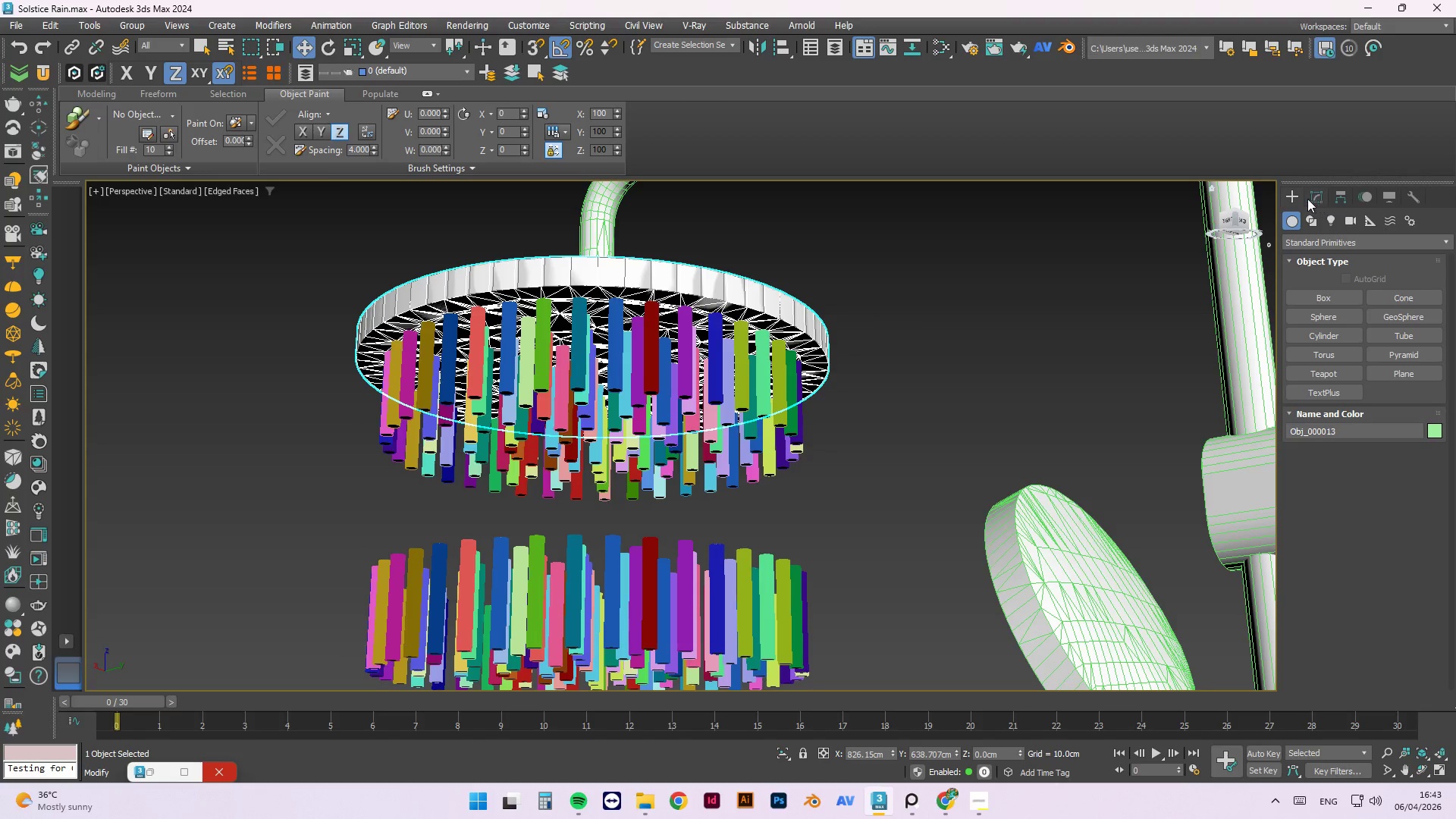 
left_click([1320, 240])
 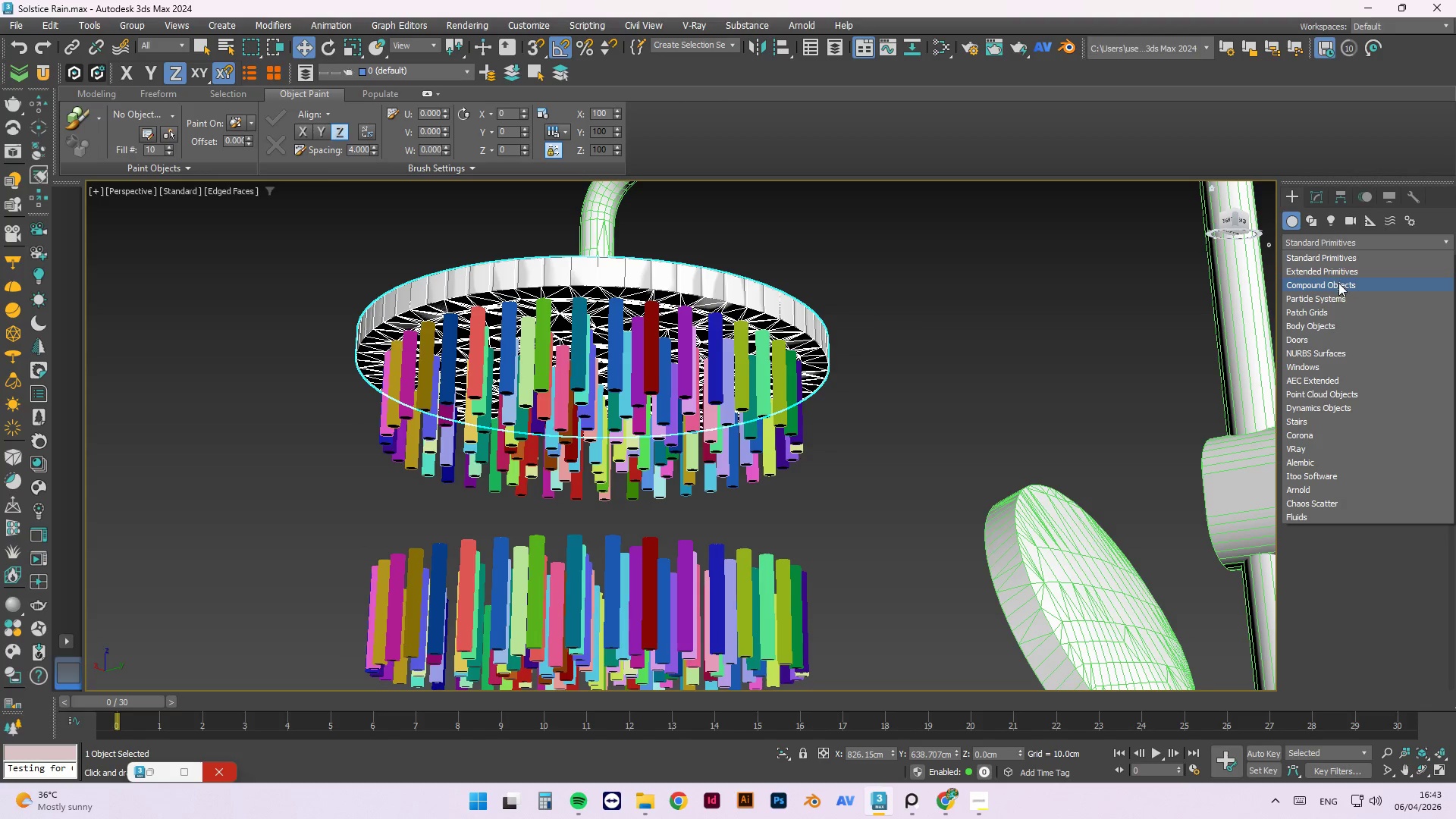 
left_click([1338, 288])
 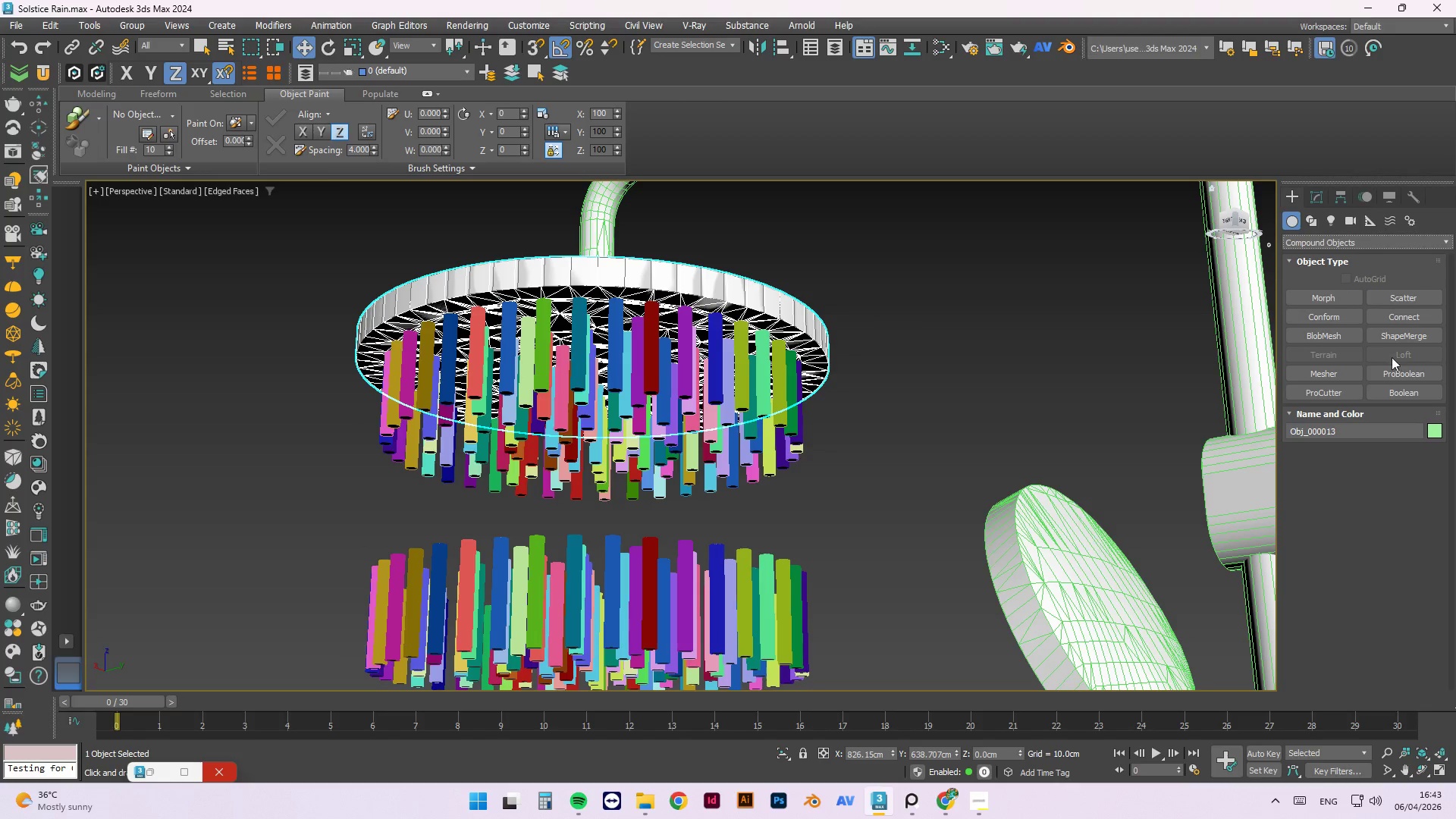 
left_click([880, 237])
 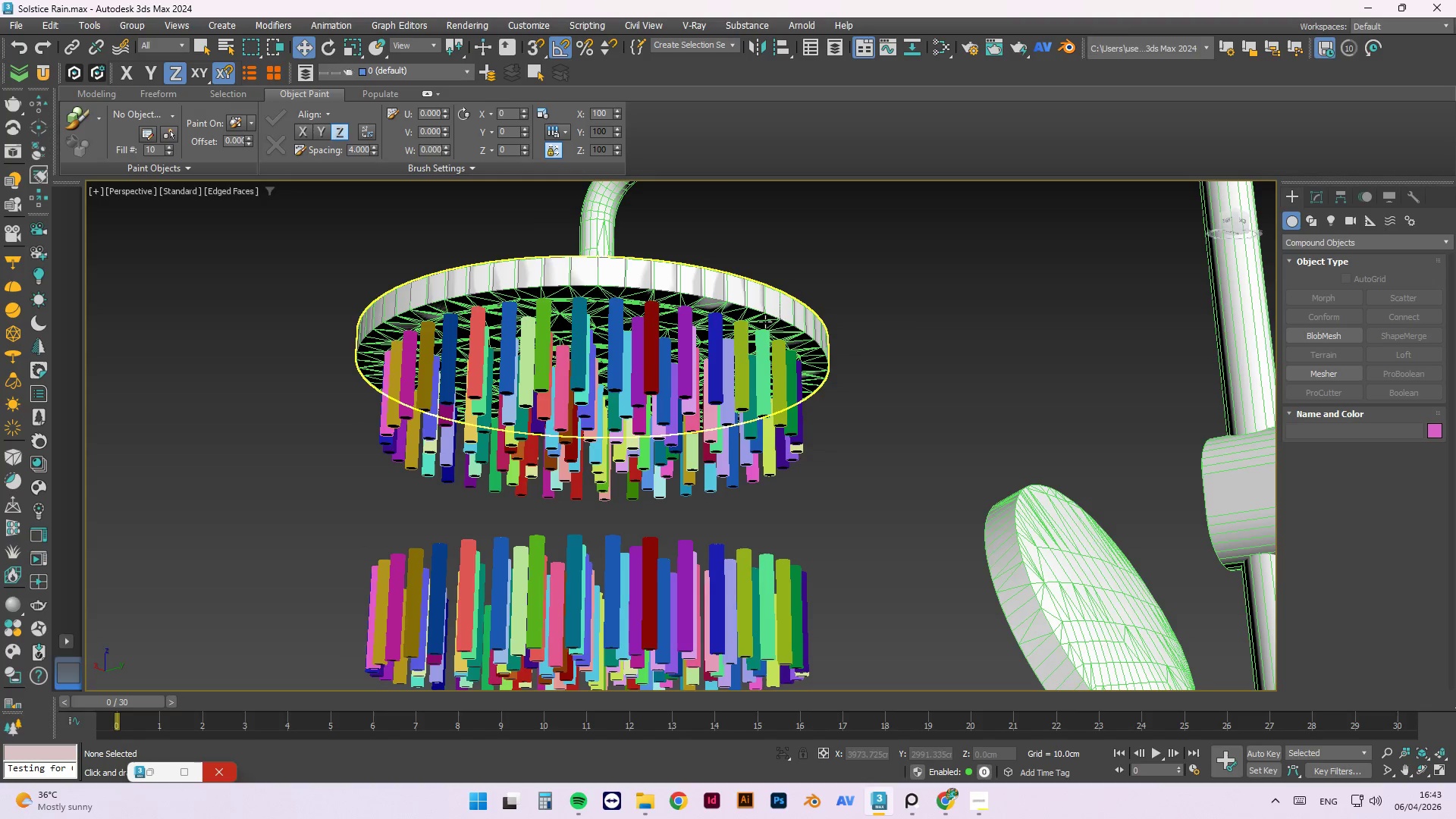 
left_click([768, 315])
 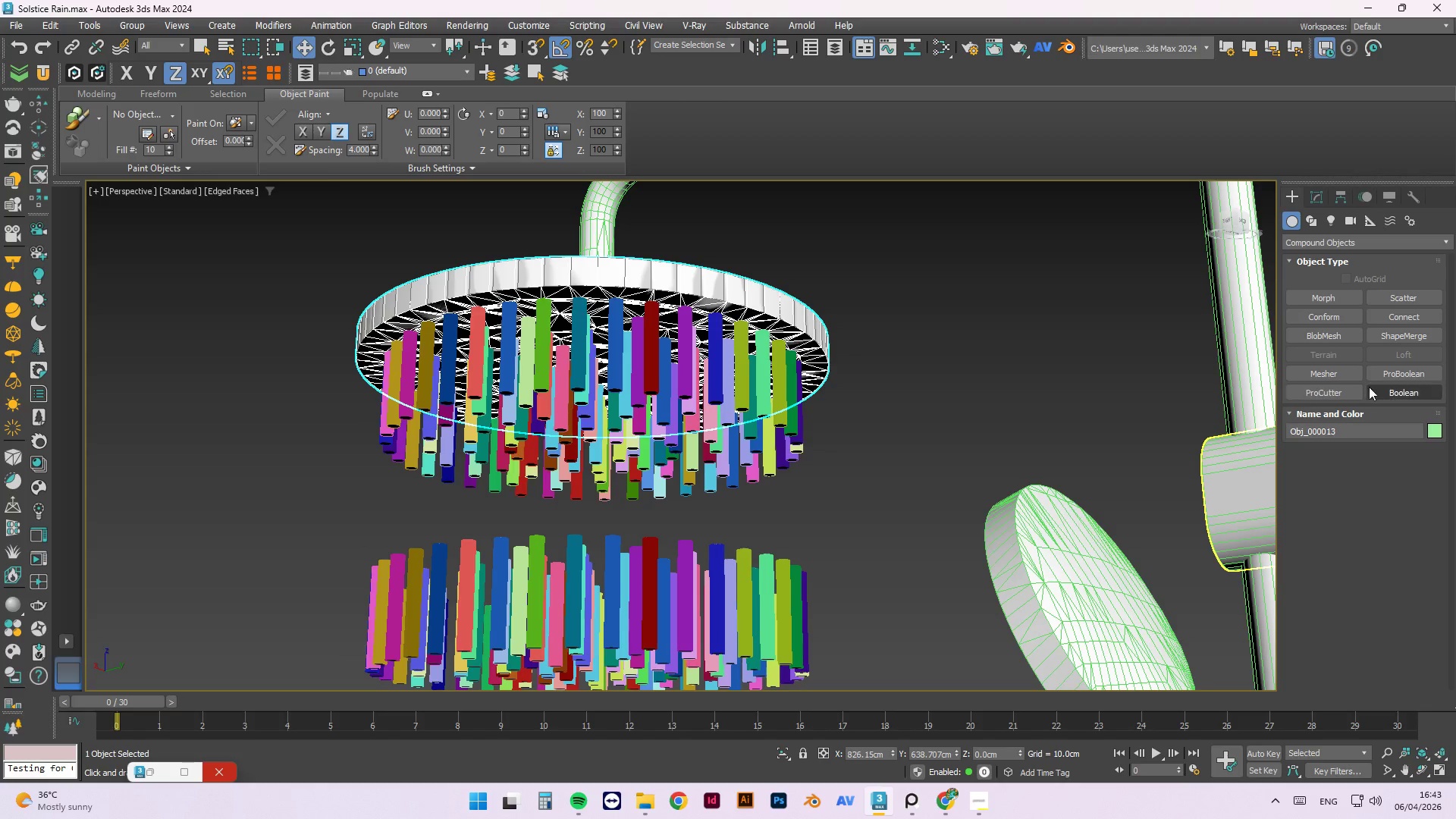 
left_click([1382, 370])
 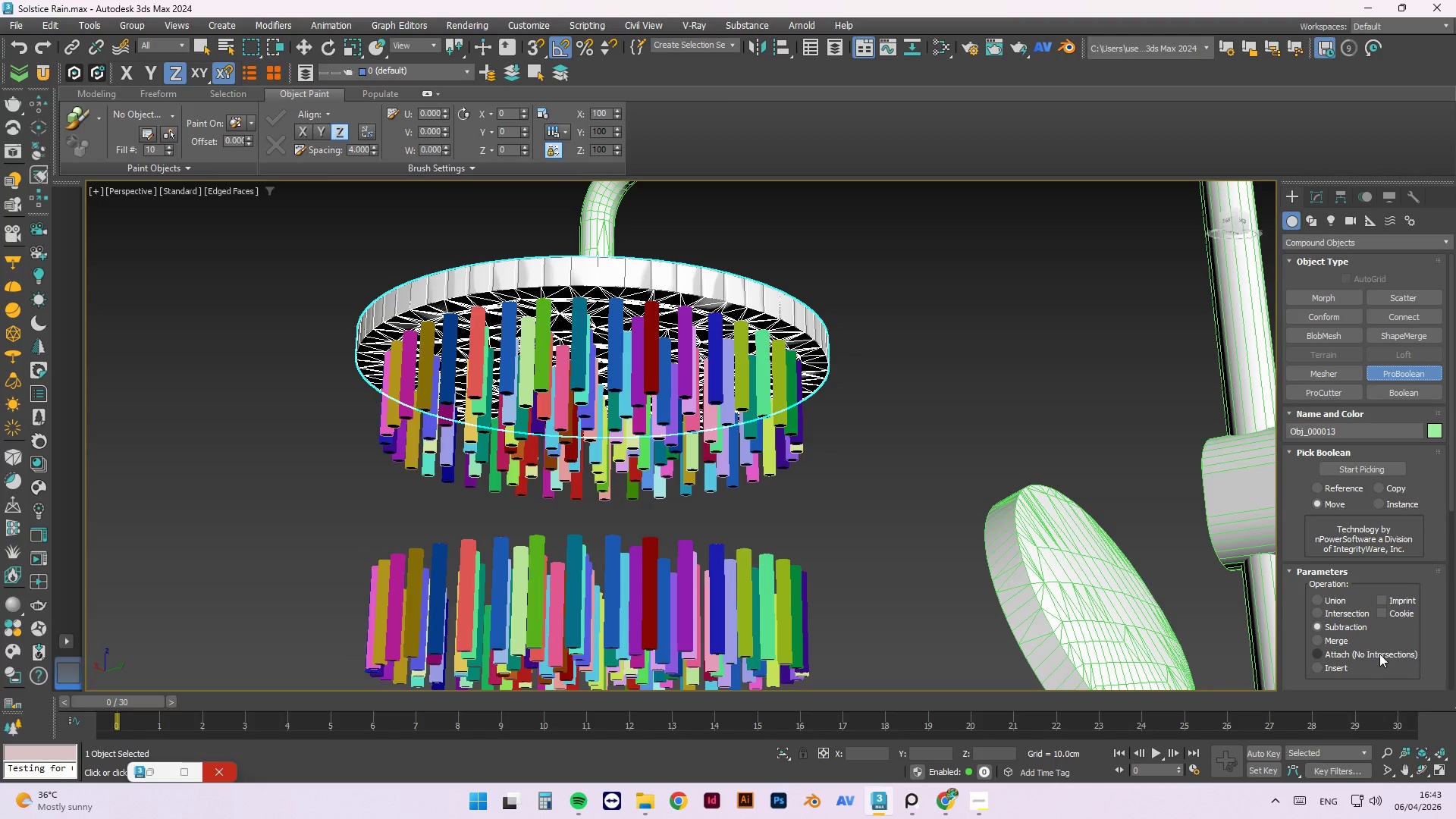 
wait(5.26)
 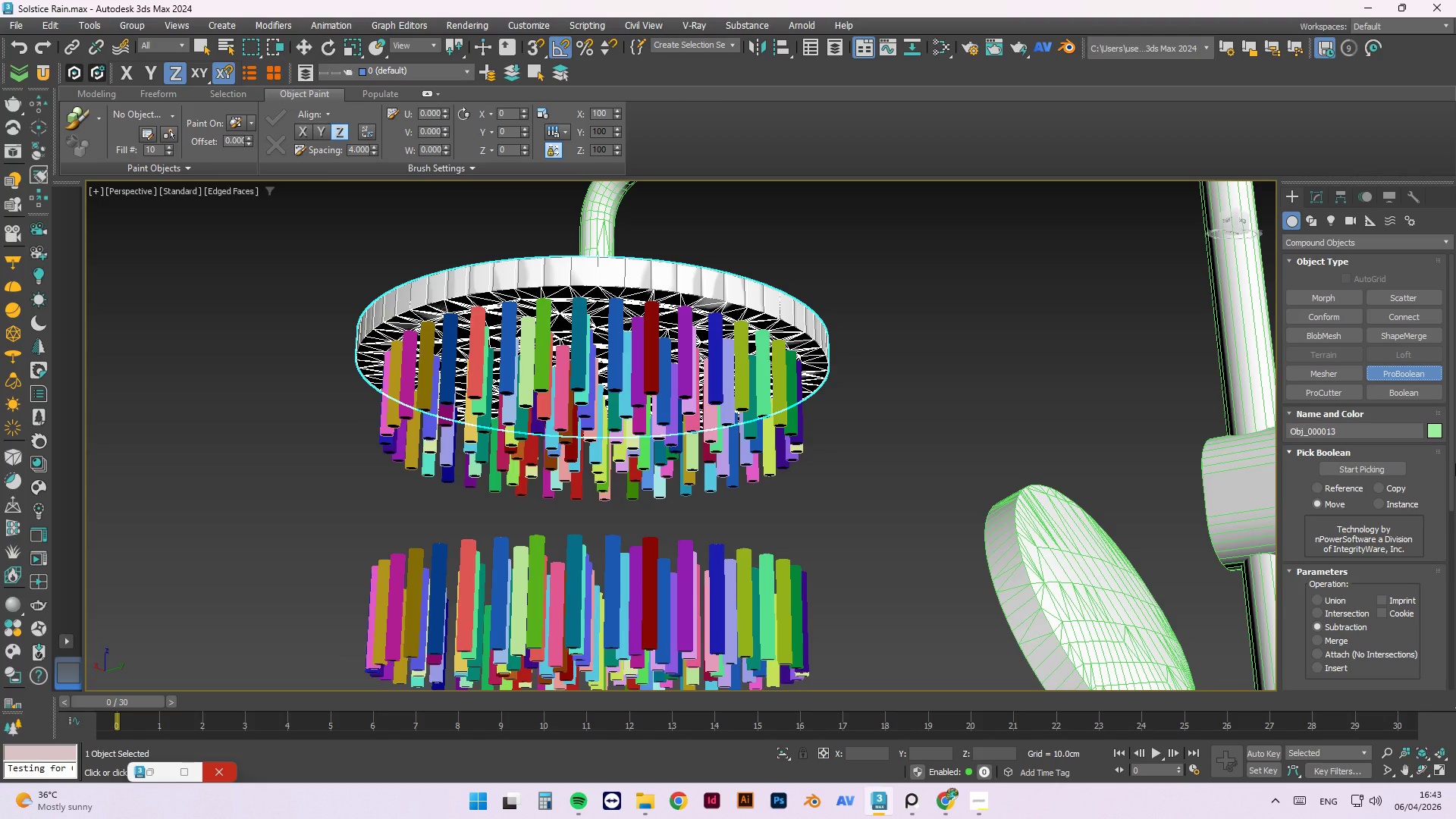 
mouse_move([1384, 595])
 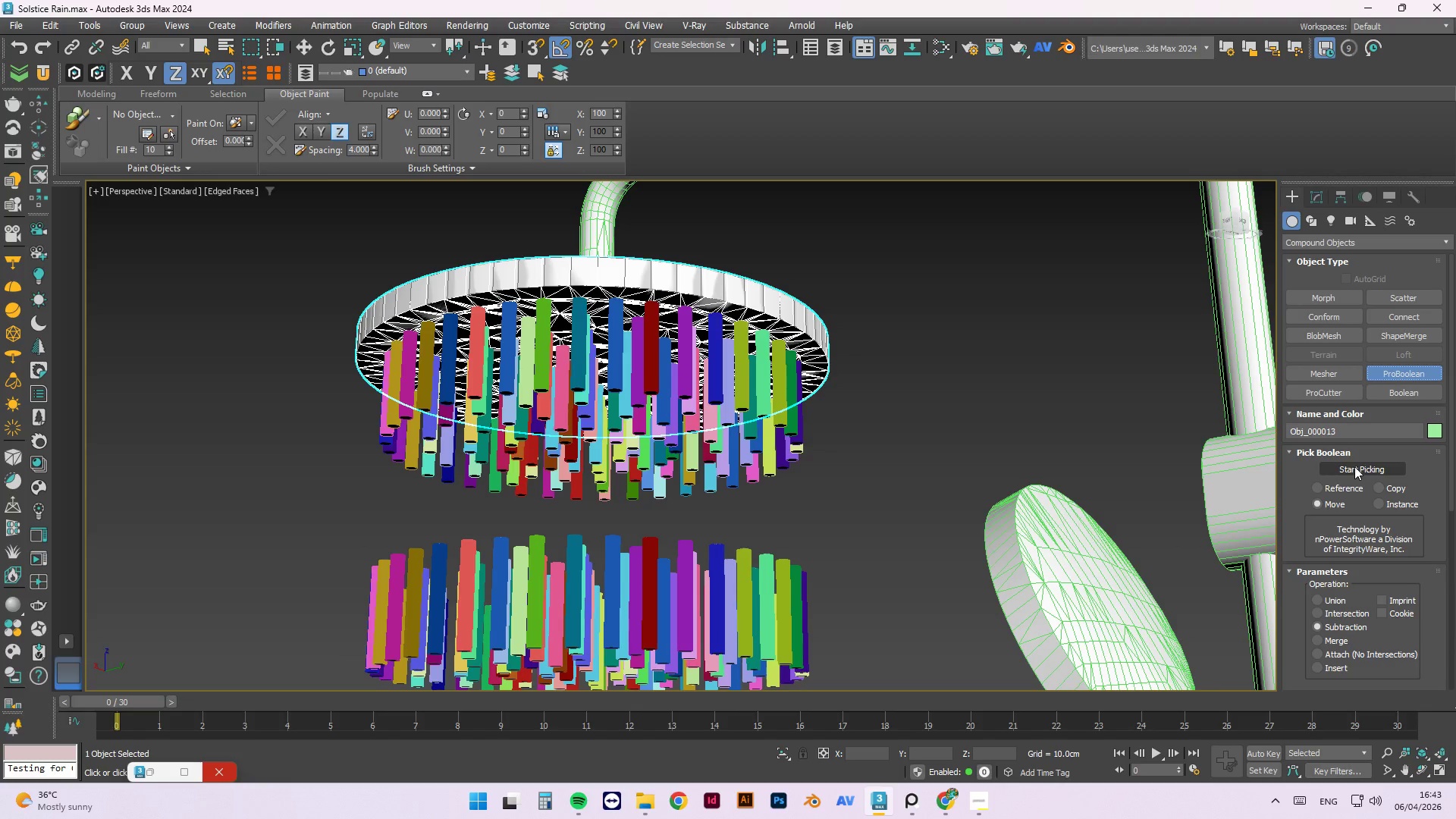 
left_click([1391, 466])
 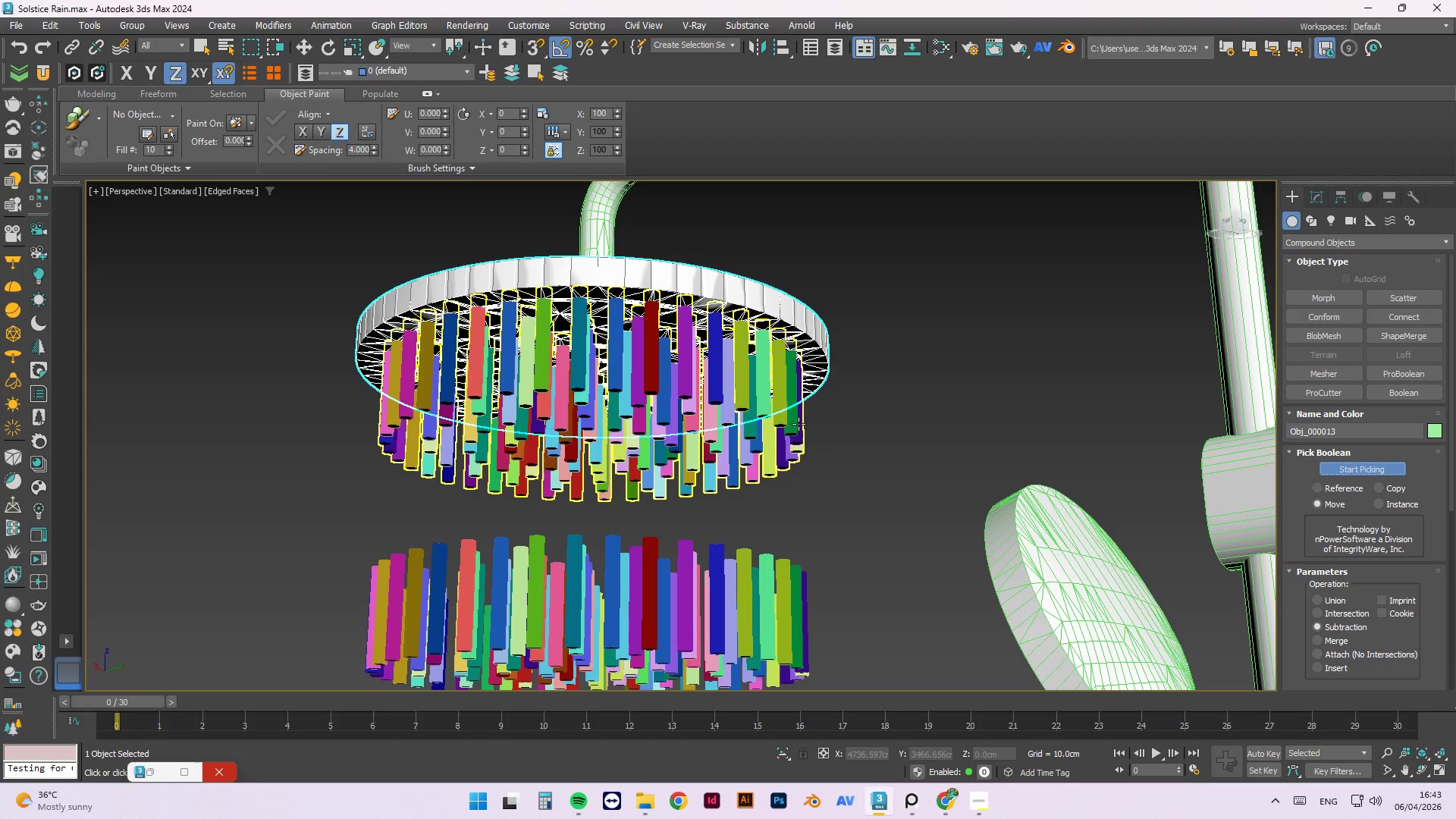 
left_click([799, 424])
 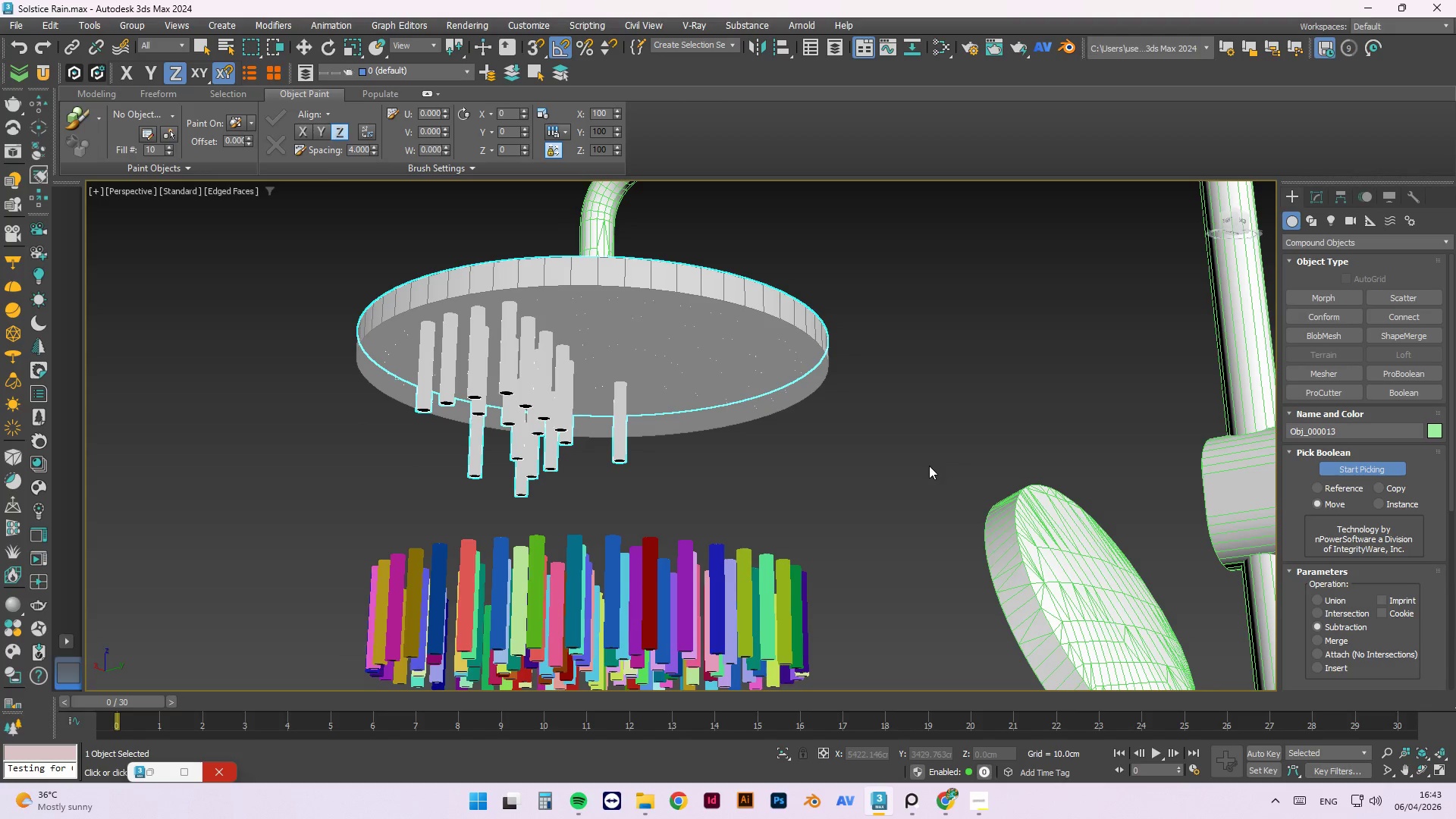 
hold_key(key=AltLeft, duration=1.5)
 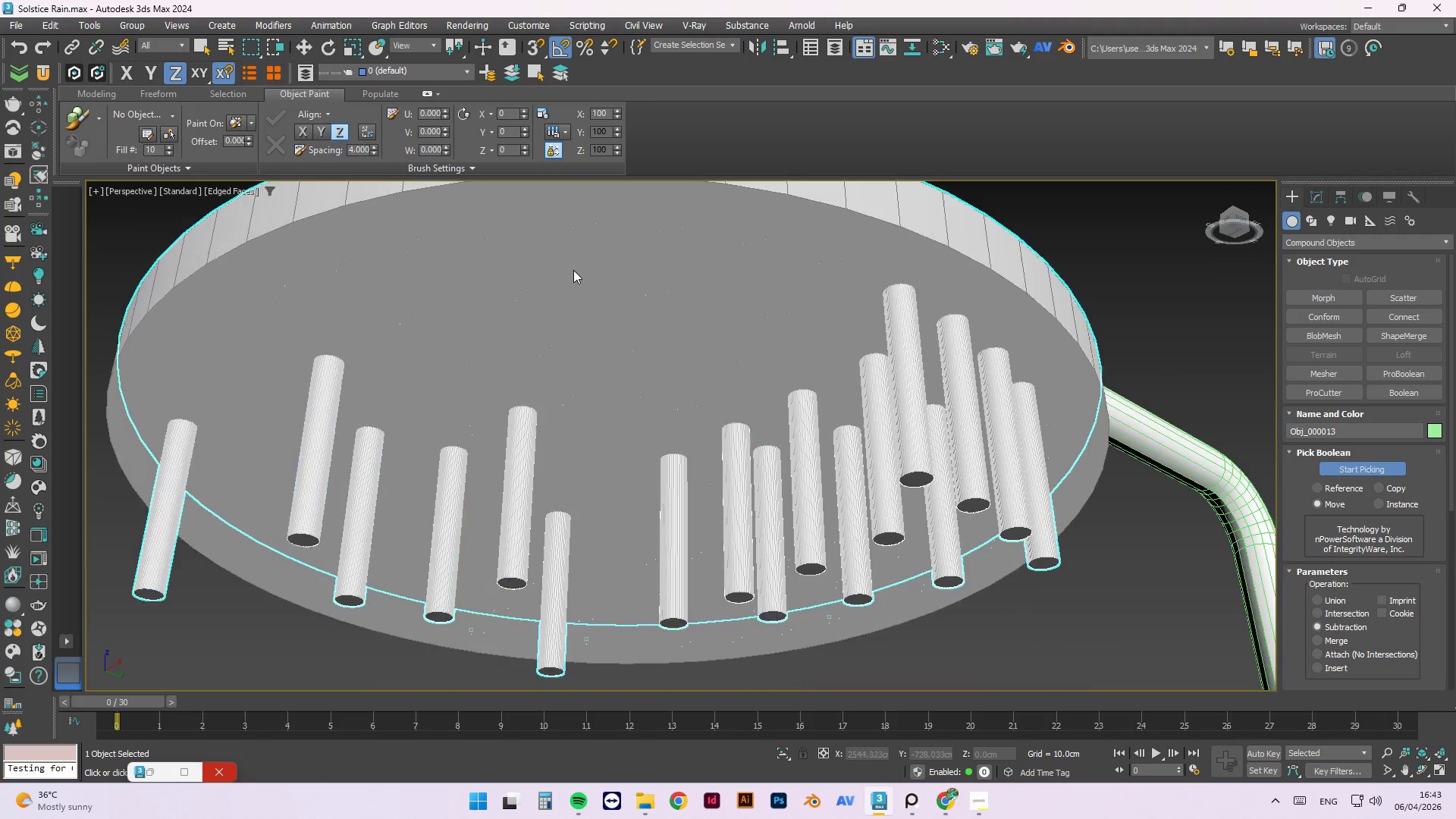 
key(Alt+AltLeft)
 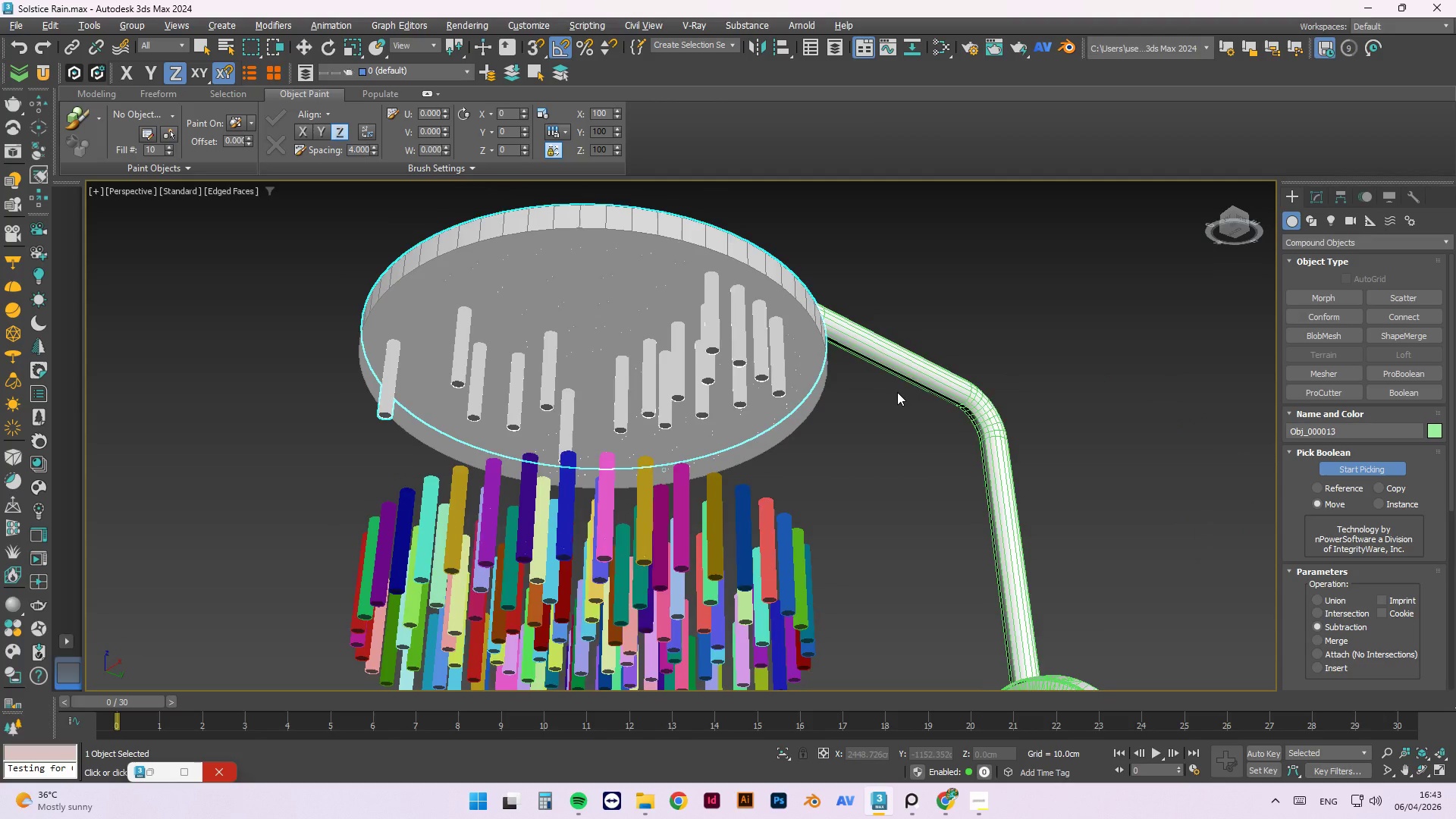 
key(Alt+AltLeft)
 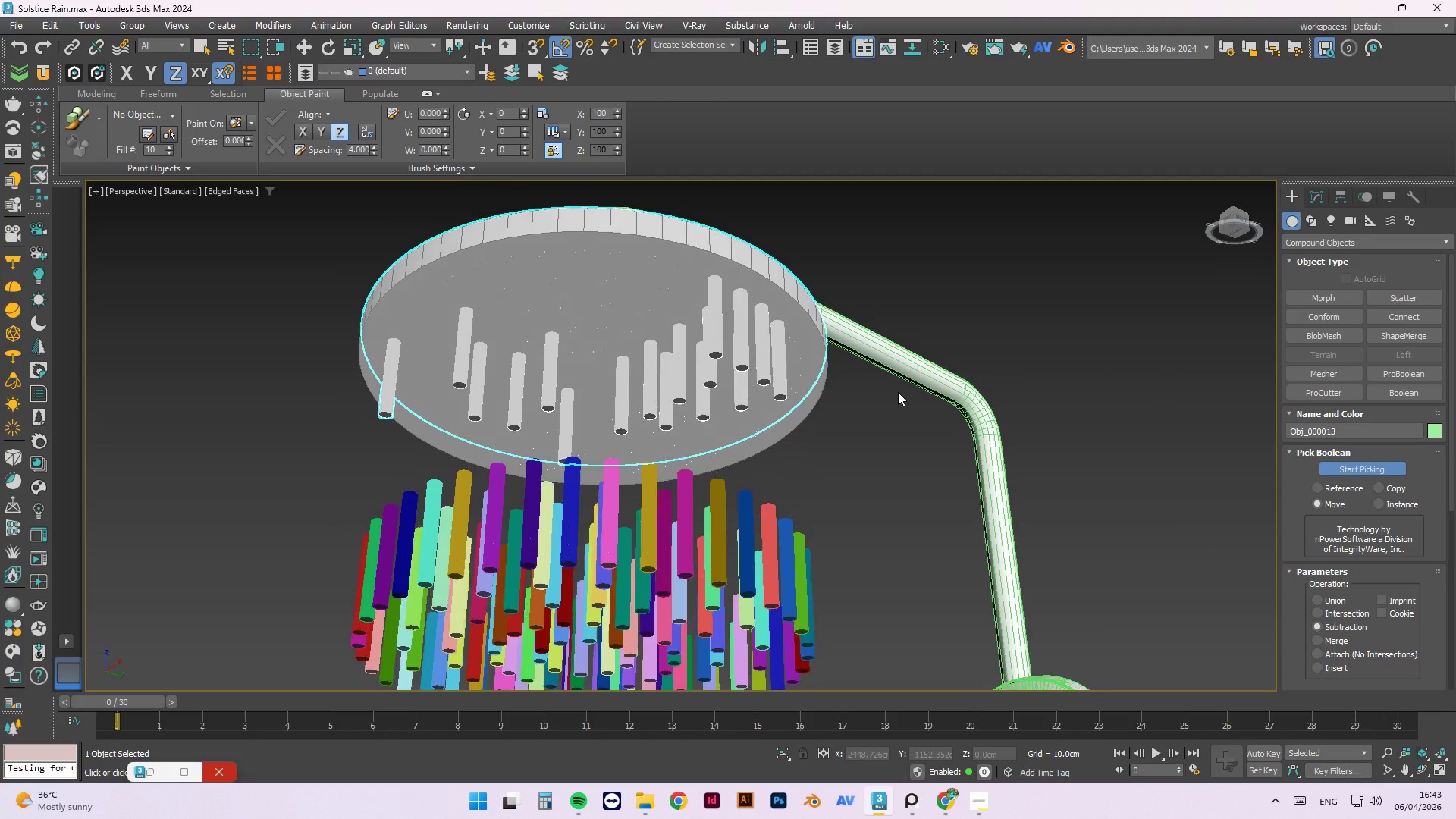 
key(Alt+AltLeft)
 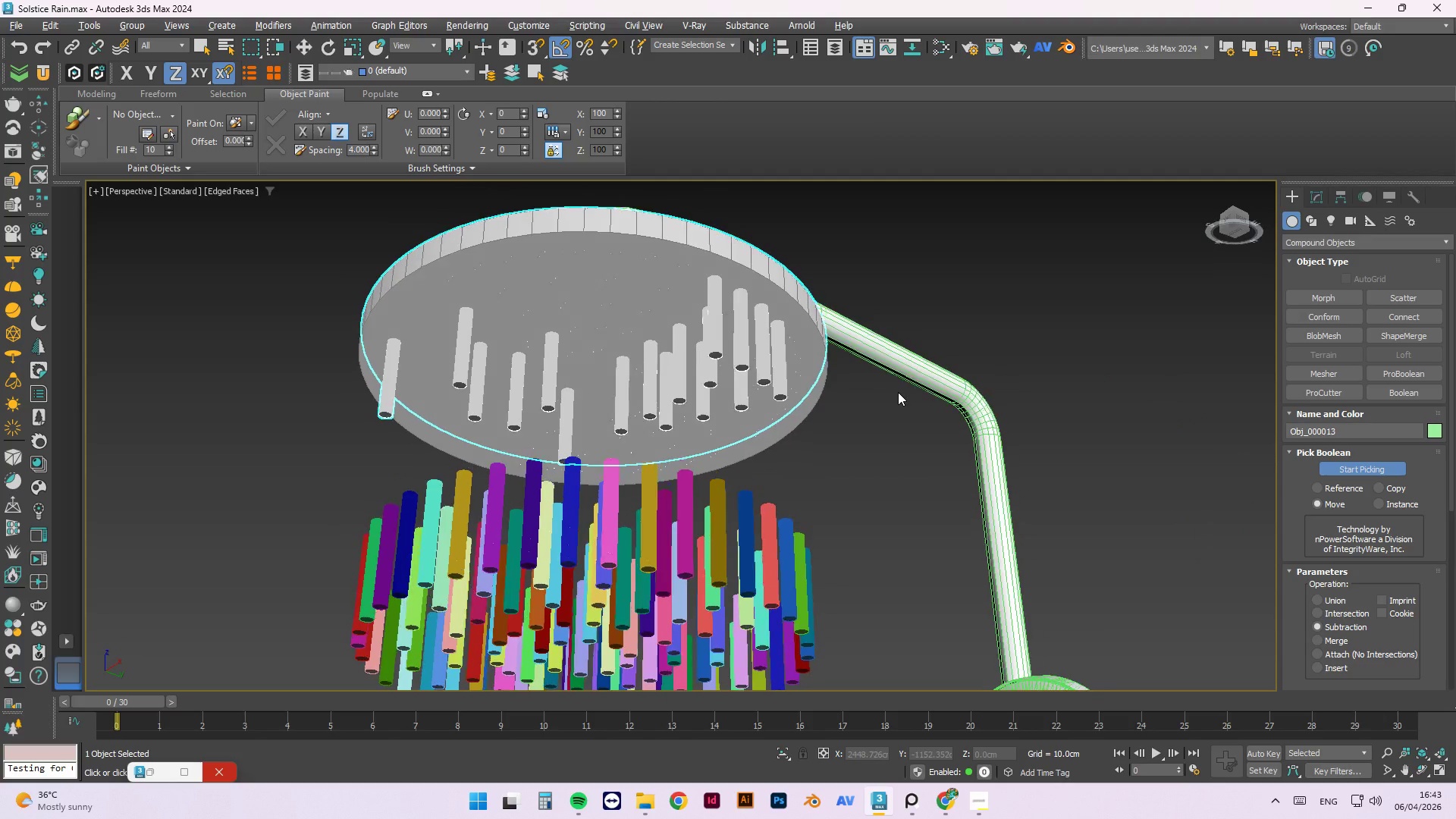 
key(Alt+AltLeft)
 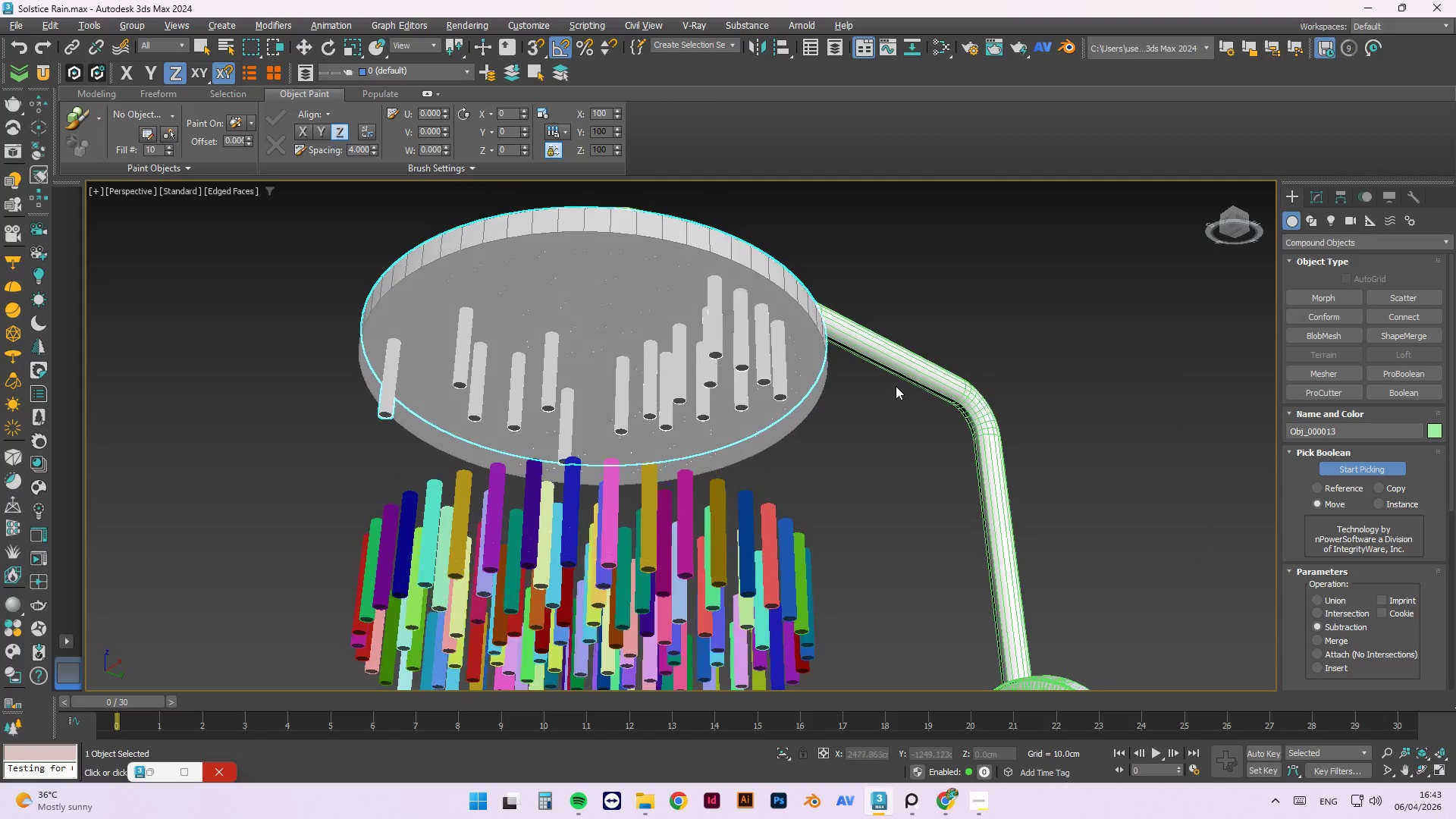 
key(Alt+AltLeft)
 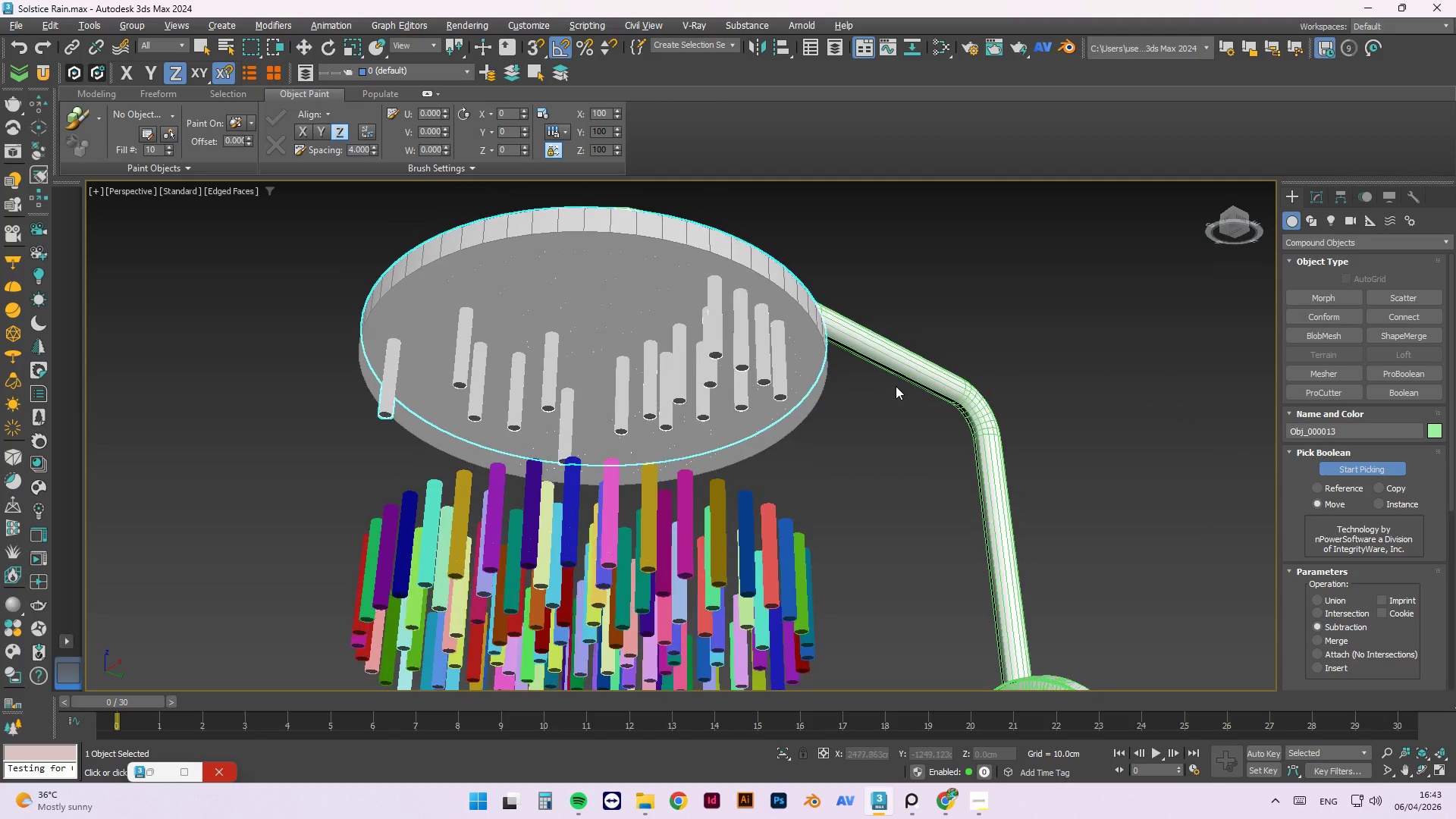 
key(Alt+AltLeft)
 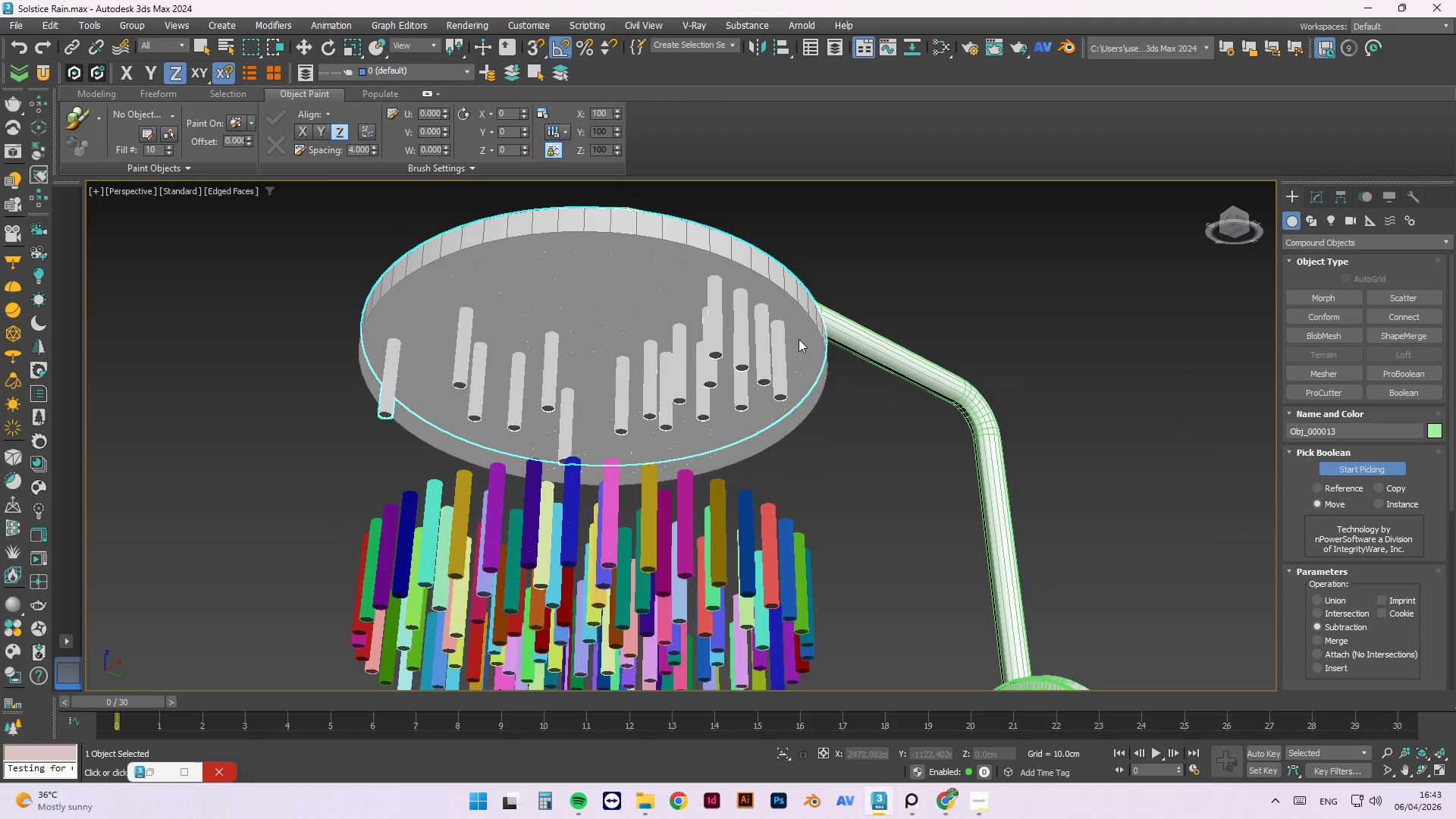 
hold_key(key=AltLeft, duration=19.3)
scroll: coordinate [573, 270], scroll_direction: up, amount: 2.0
 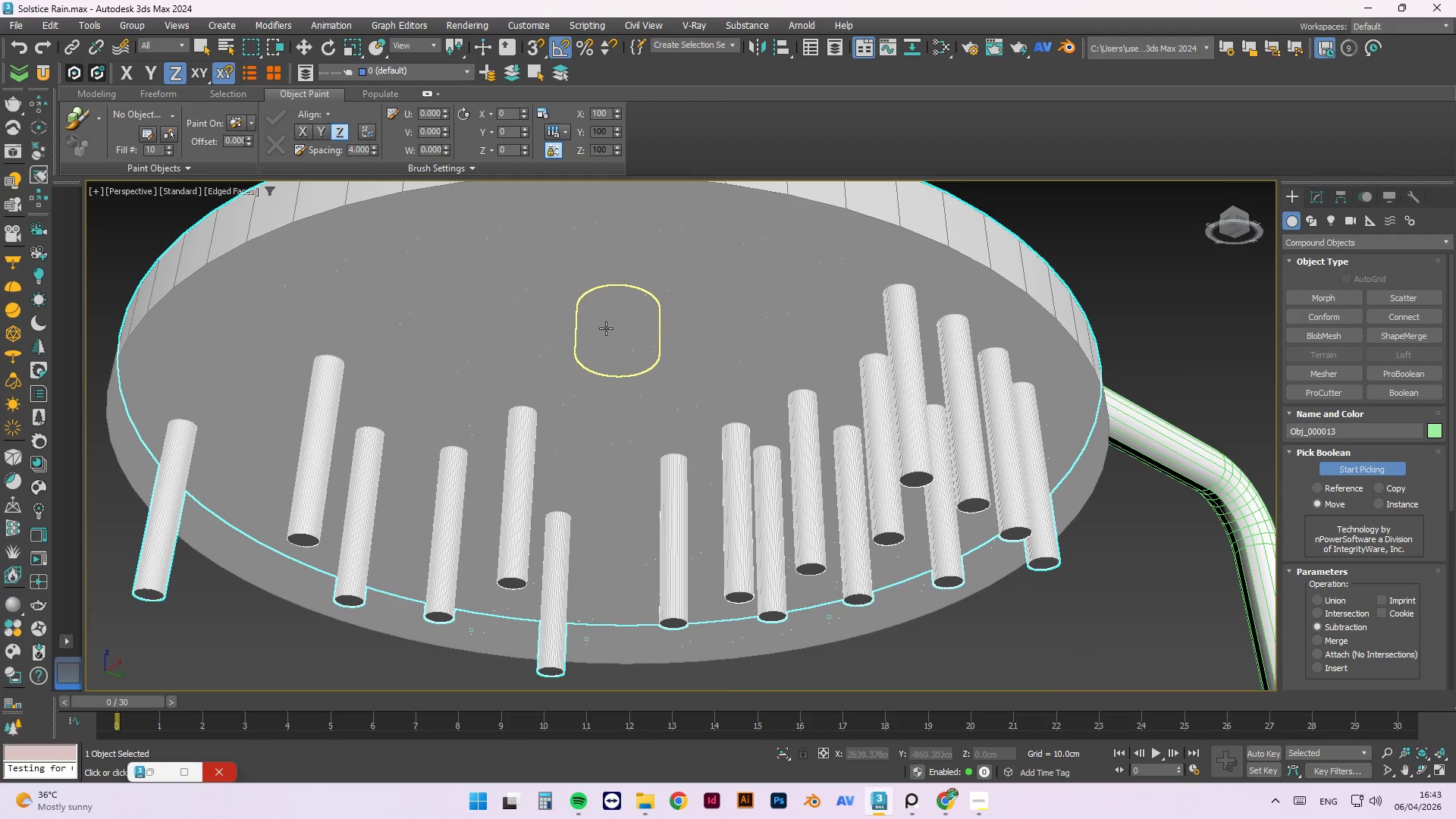 
key(Control+Z)
 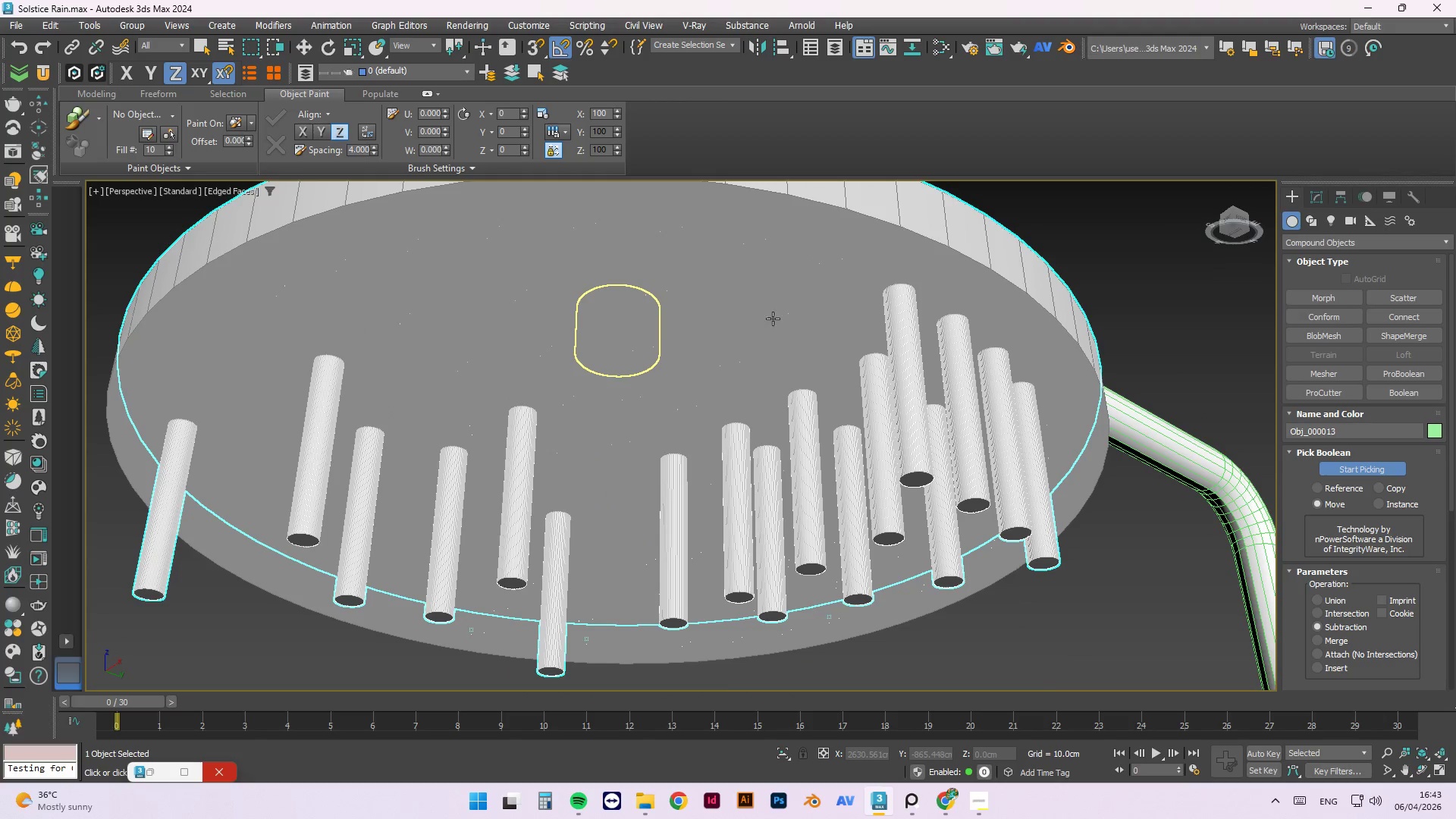 
scroll: coordinate [758, 334], scroll_direction: down, amount: 3.0
 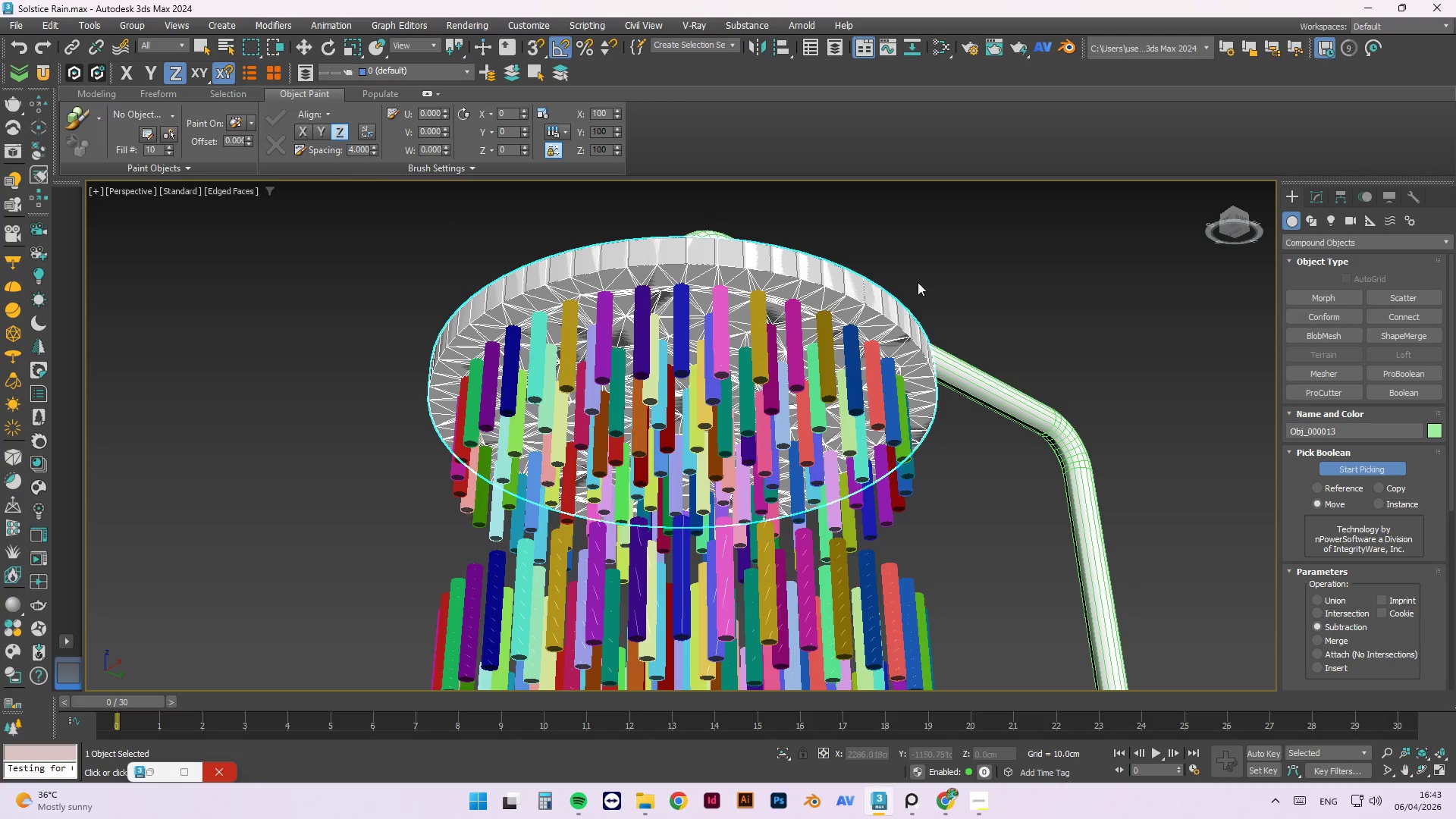 
left_click([919, 271])
 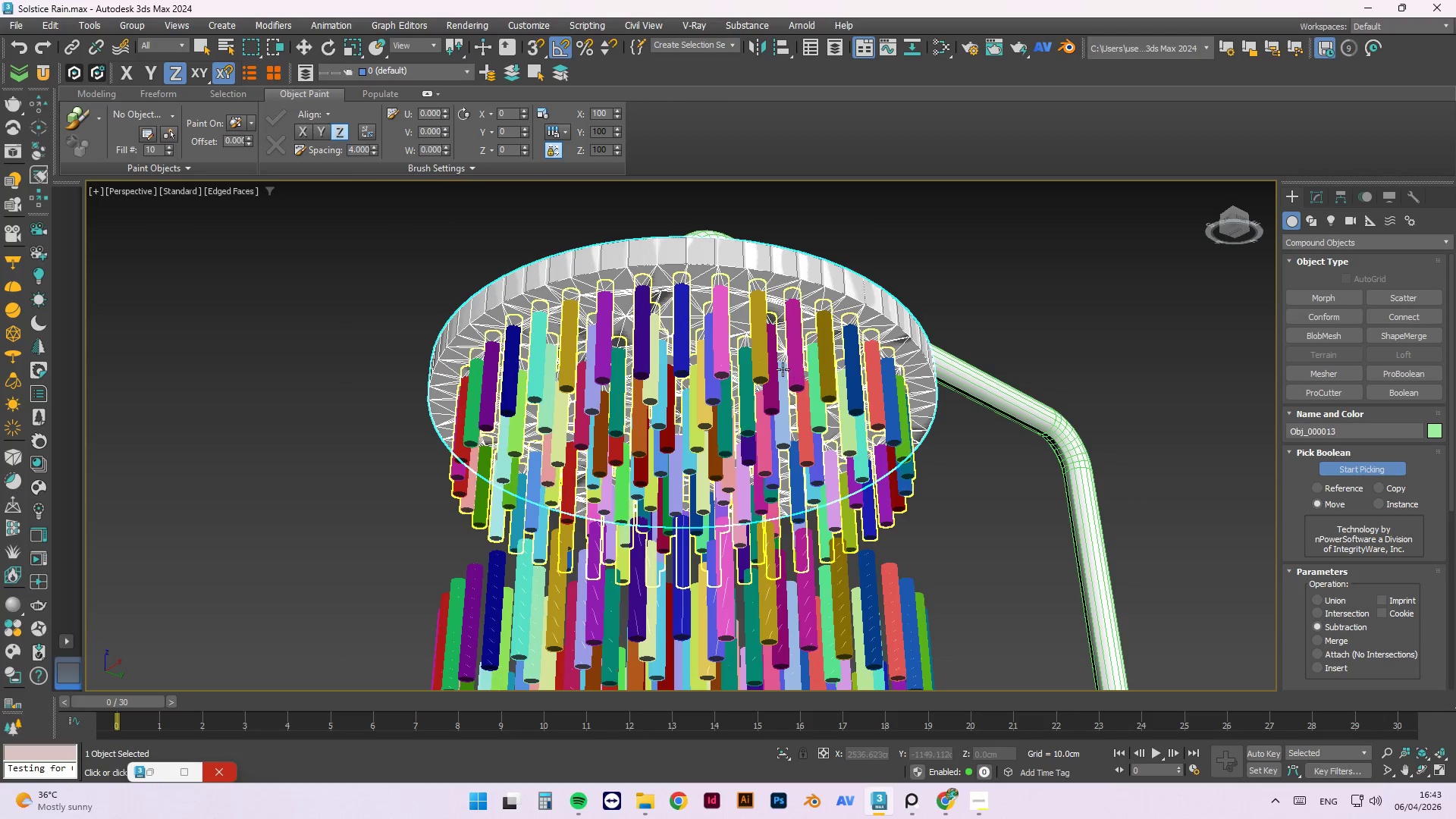 
left_click([781, 369])
 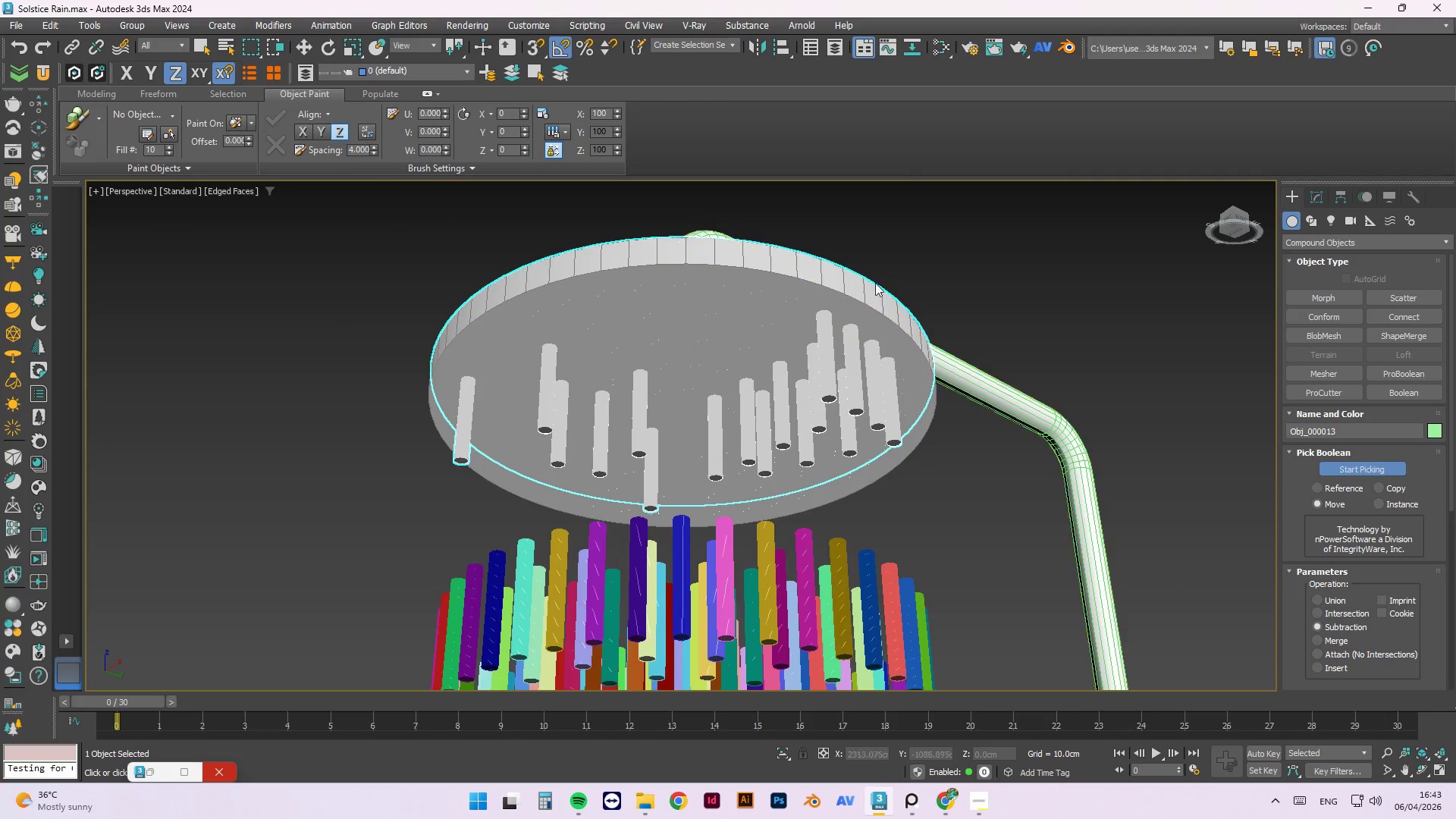 
key(Control+Z)
 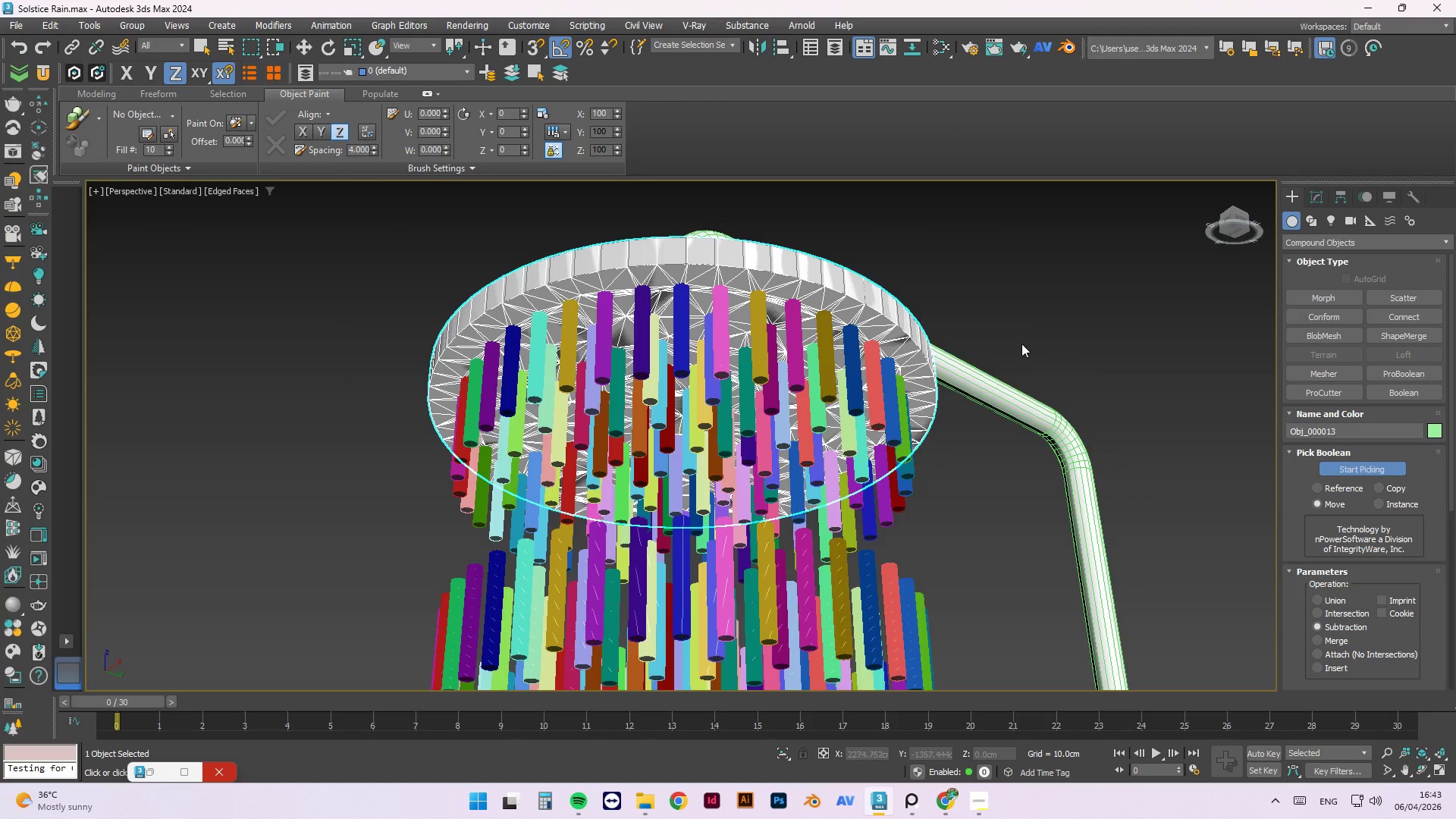 
hold_key(key=ControlLeft, duration=0.33)
 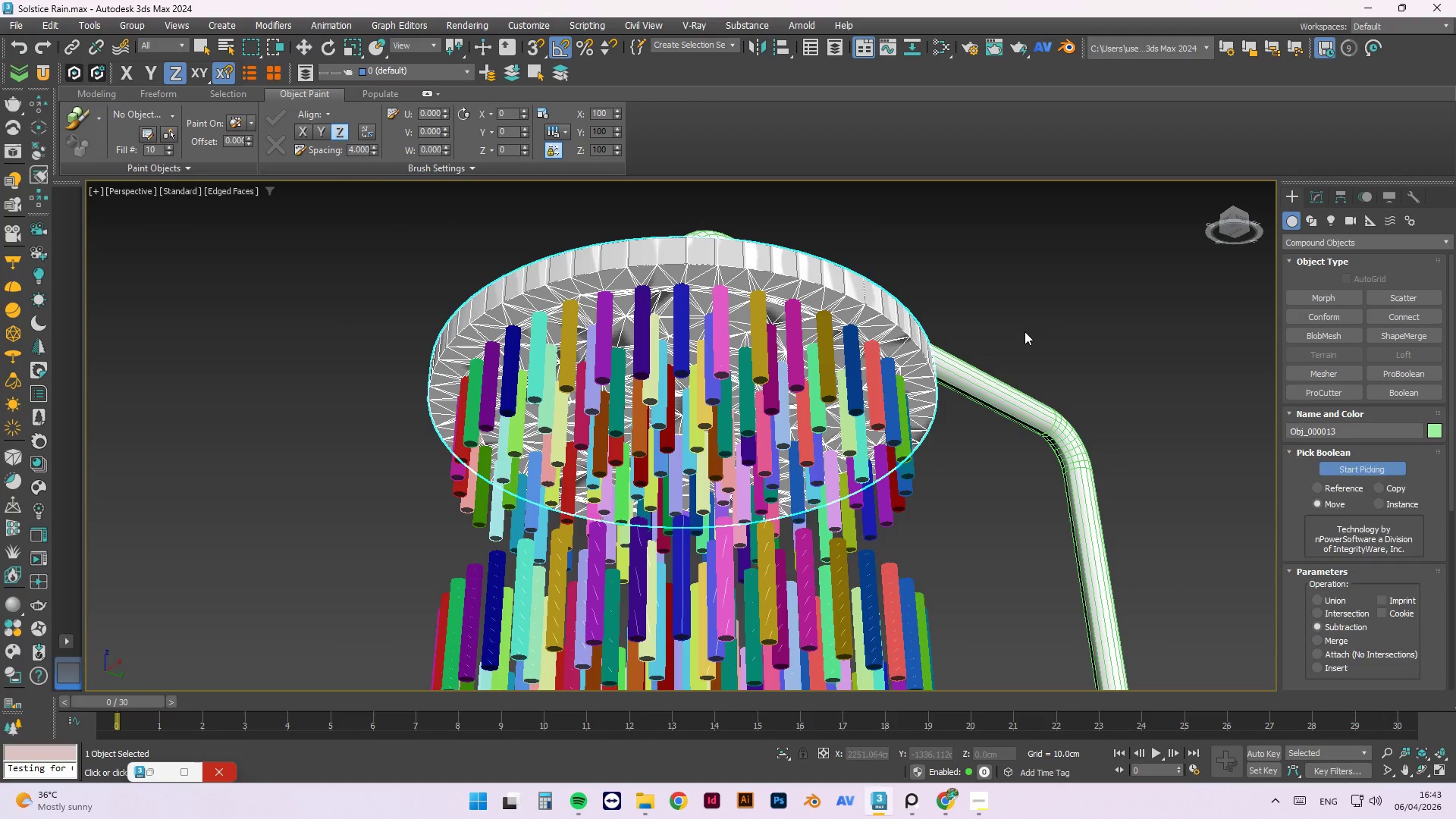 
right_click([1025, 331])
 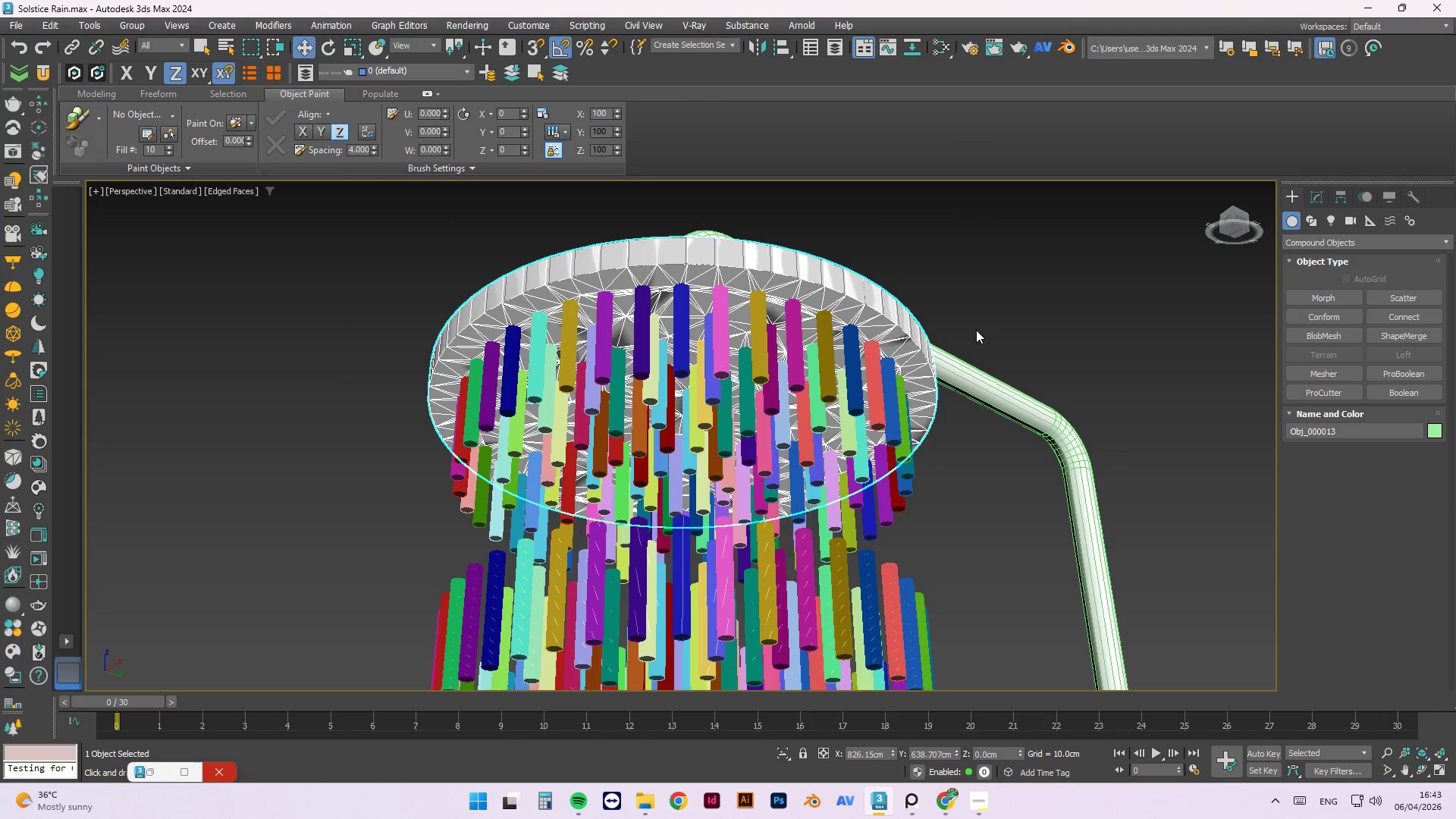 
left_click([971, 314])
 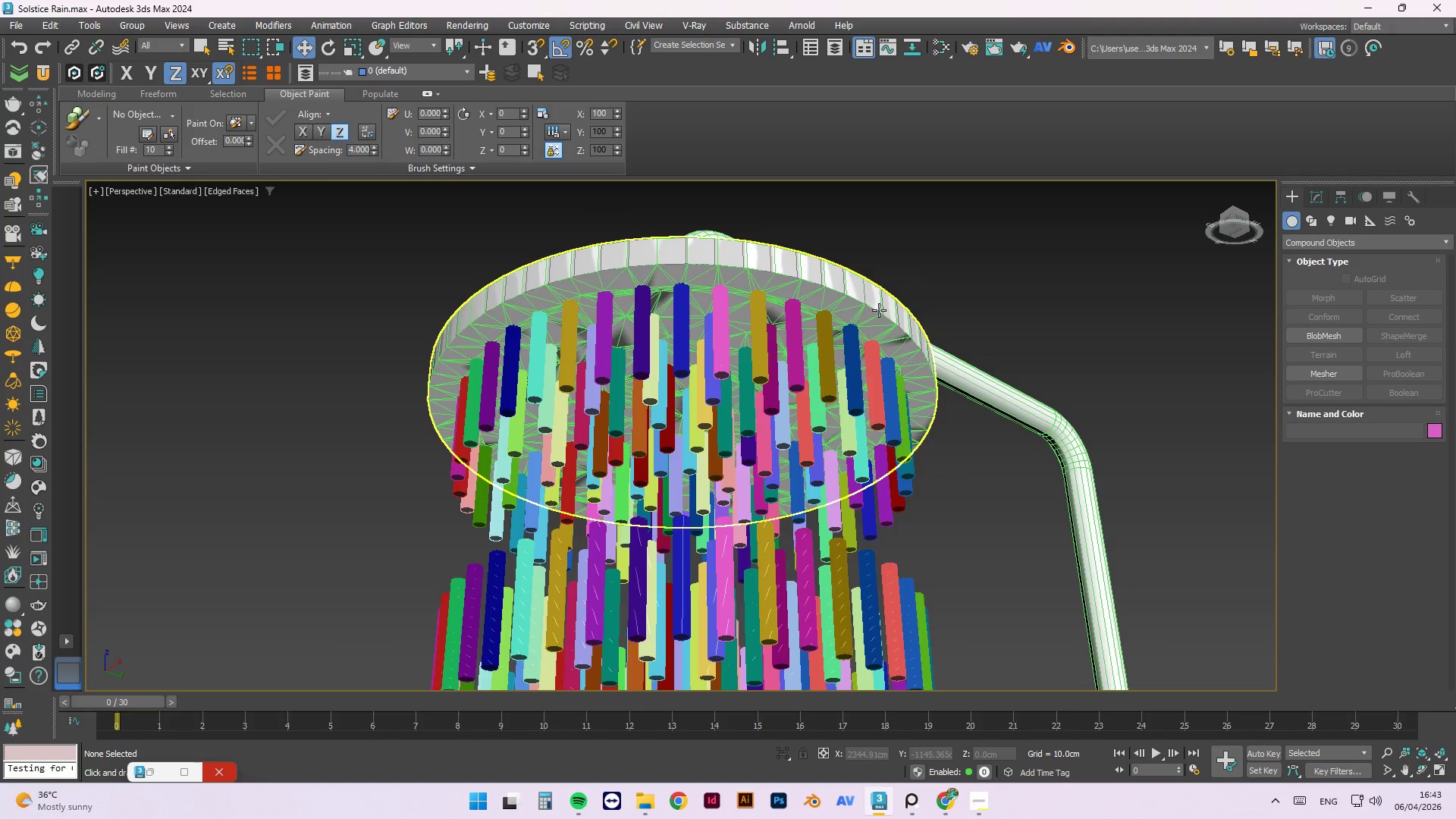 
left_click([878, 310])
 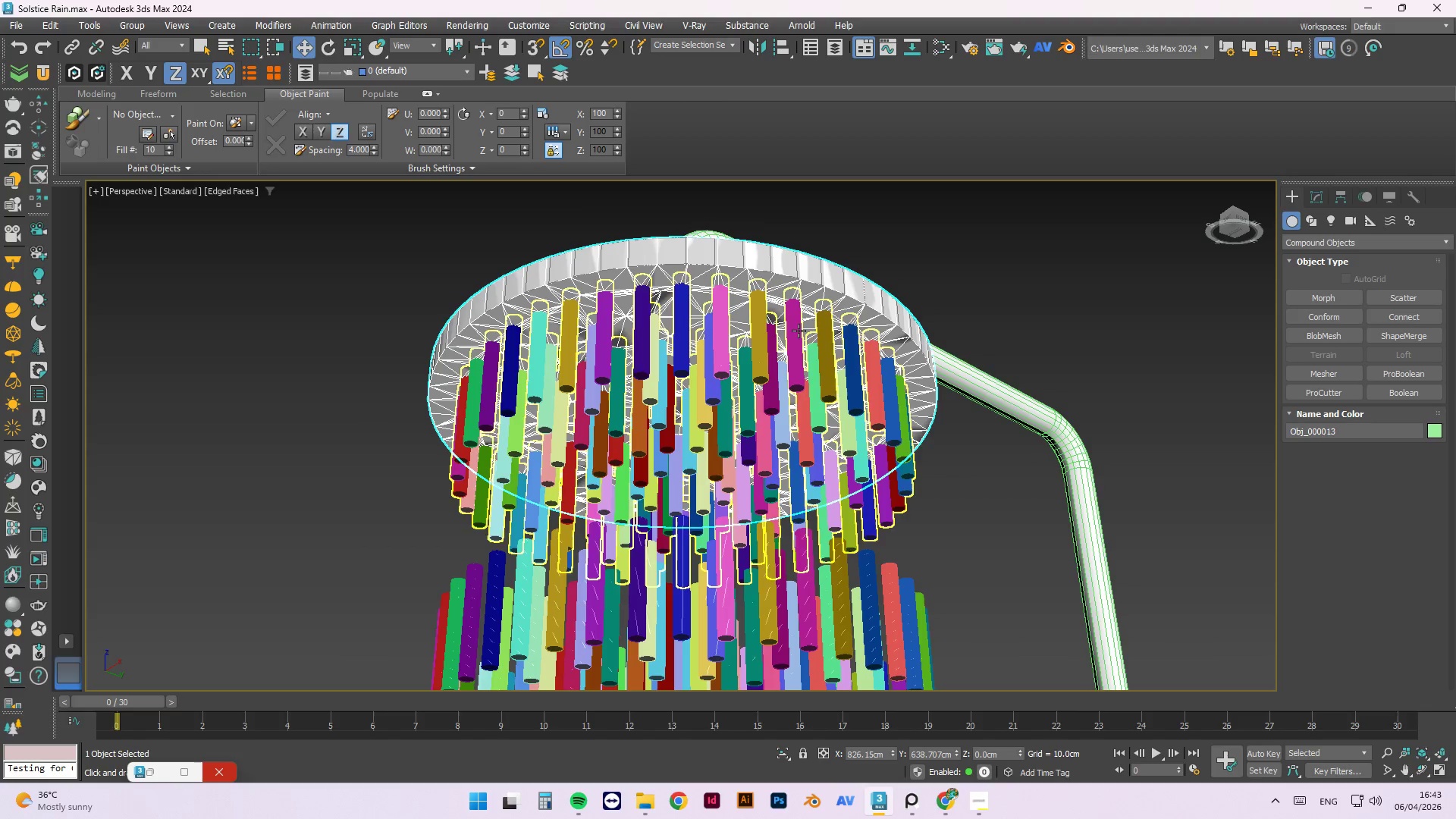 
hold_key(key=ControlLeft, duration=1.24)
left_click([721, 313])
 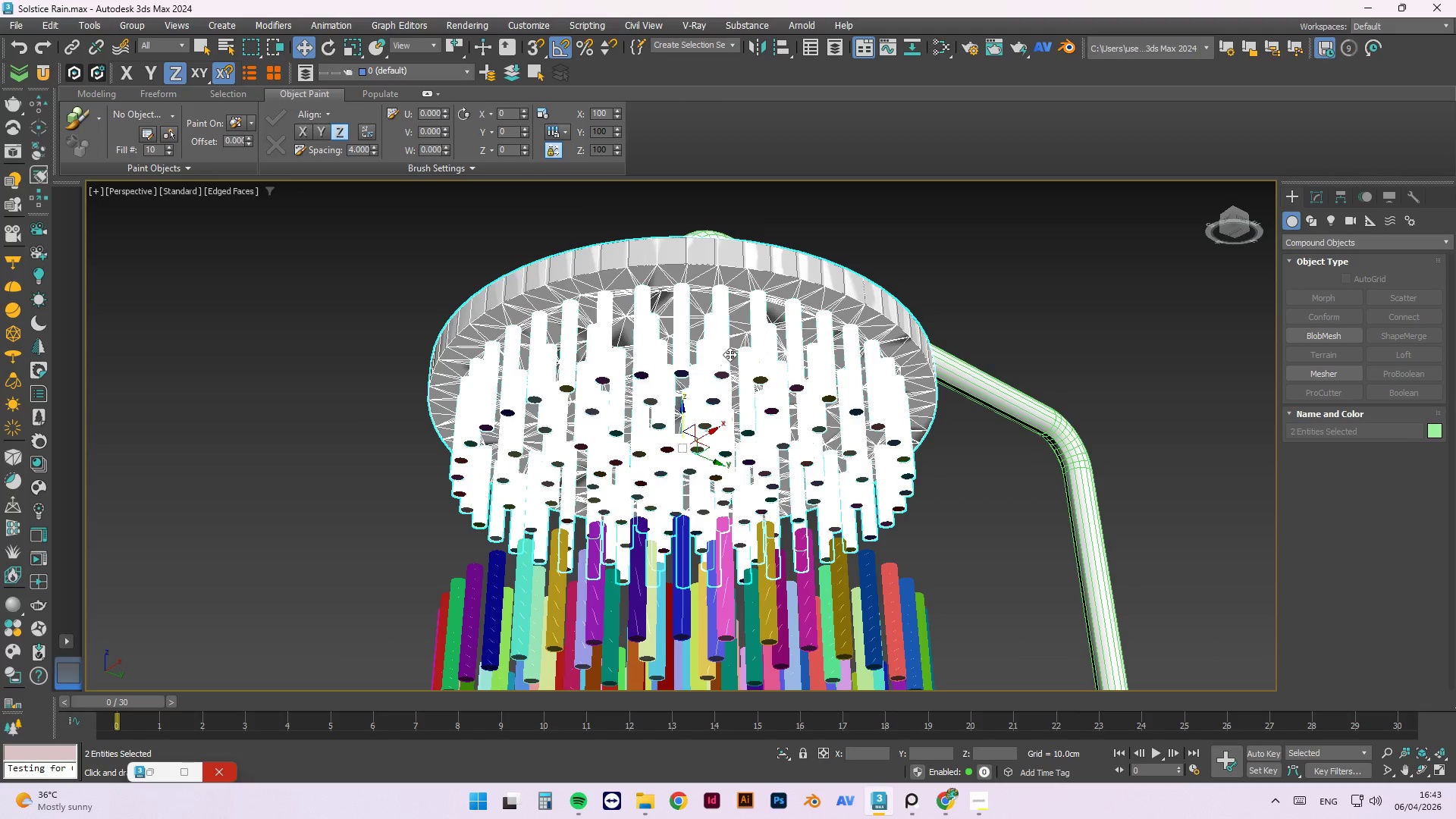 
key(Control+Q)
 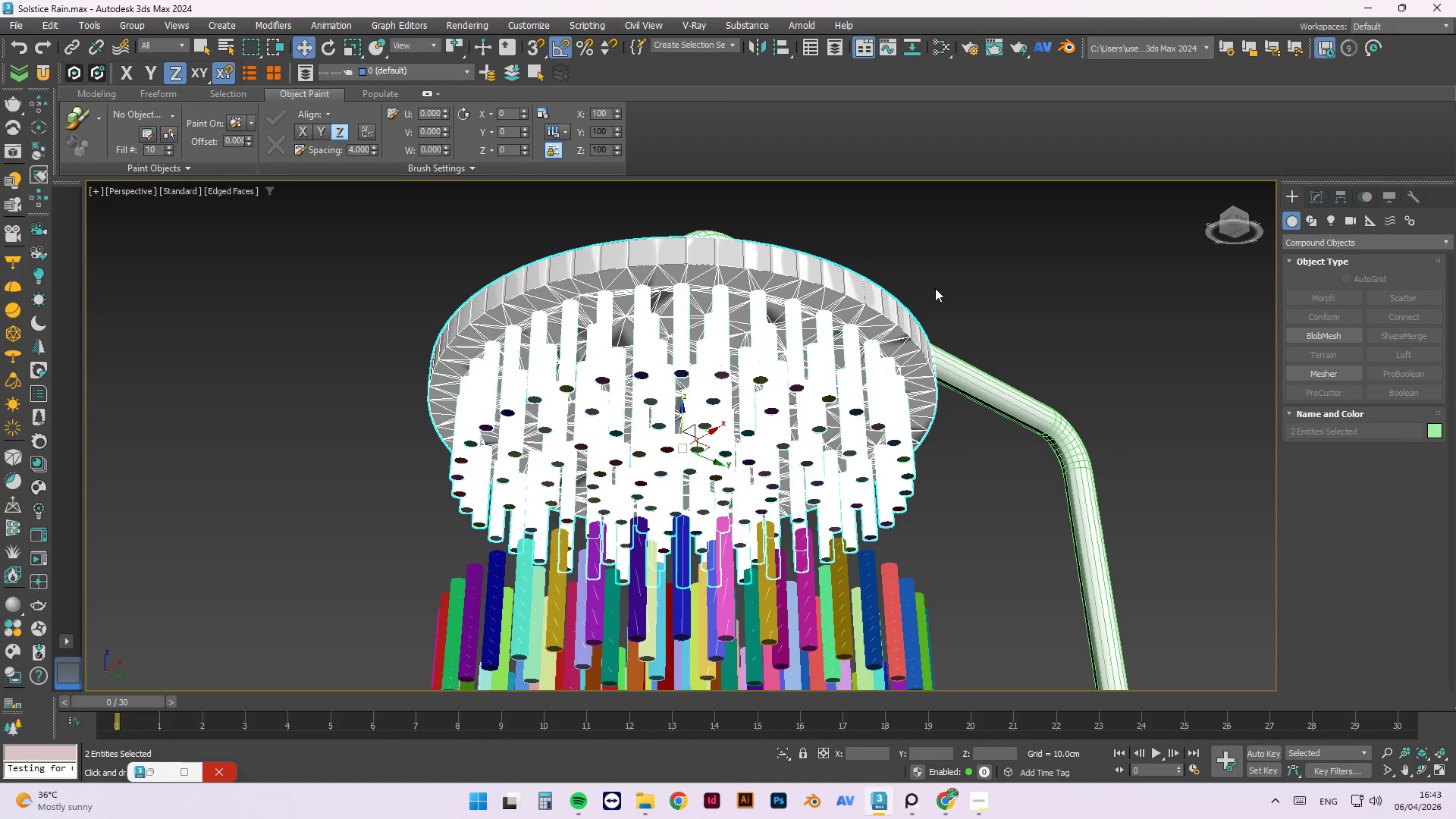 
hold_key(key=ControlLeft, duration=0.41)
 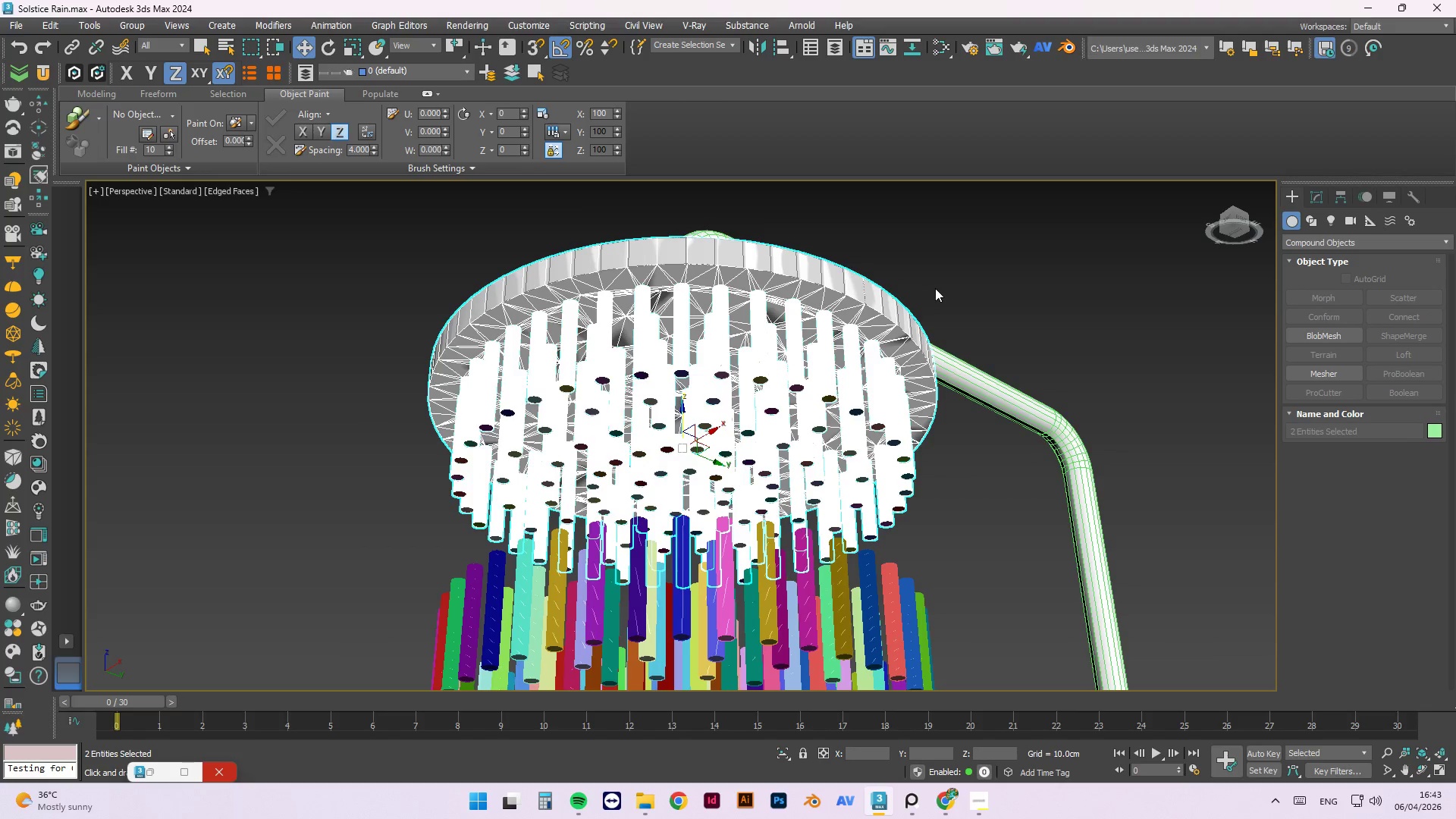 
key(Alt+Q)
 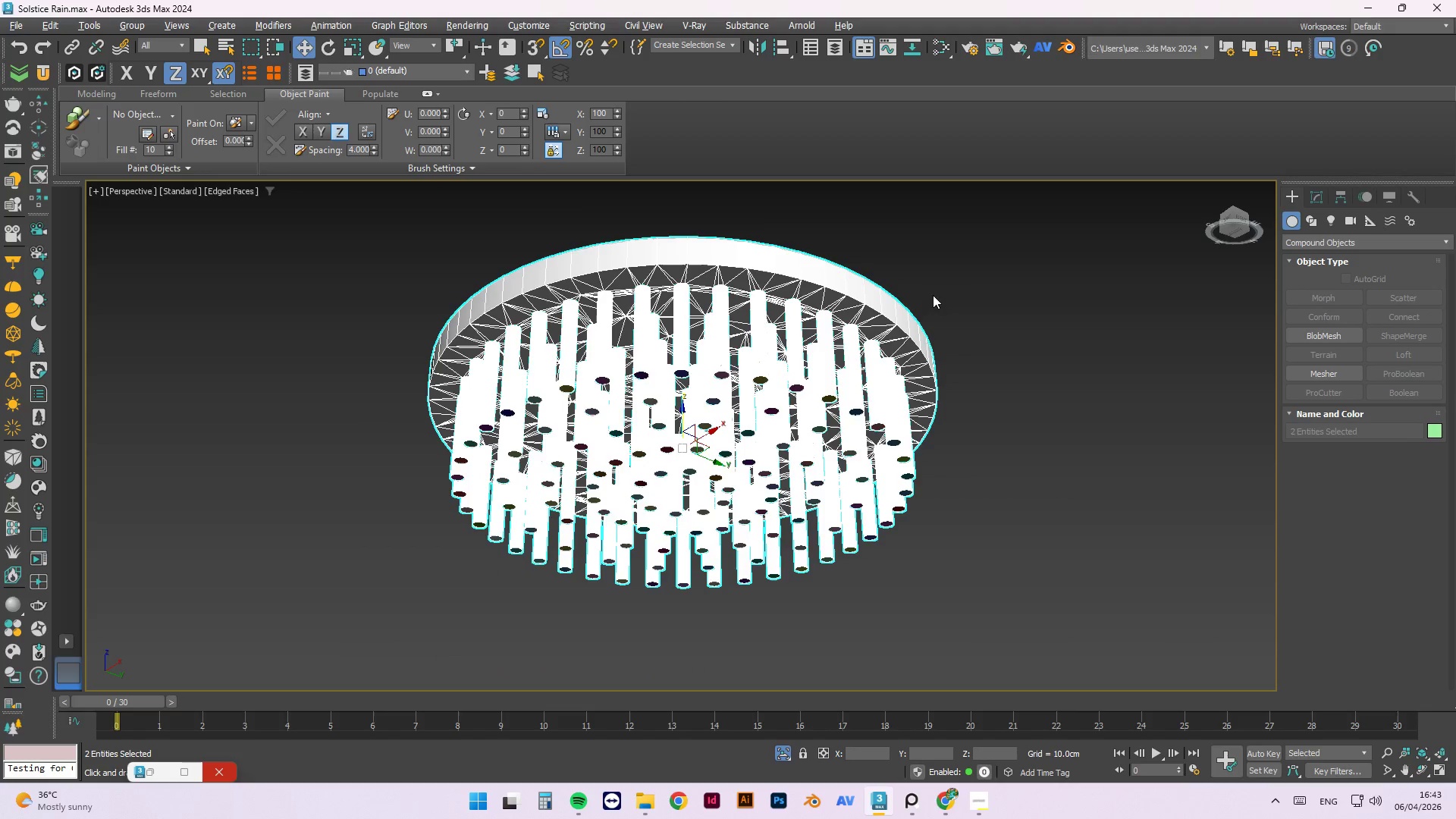 
left_click([941, 286])
 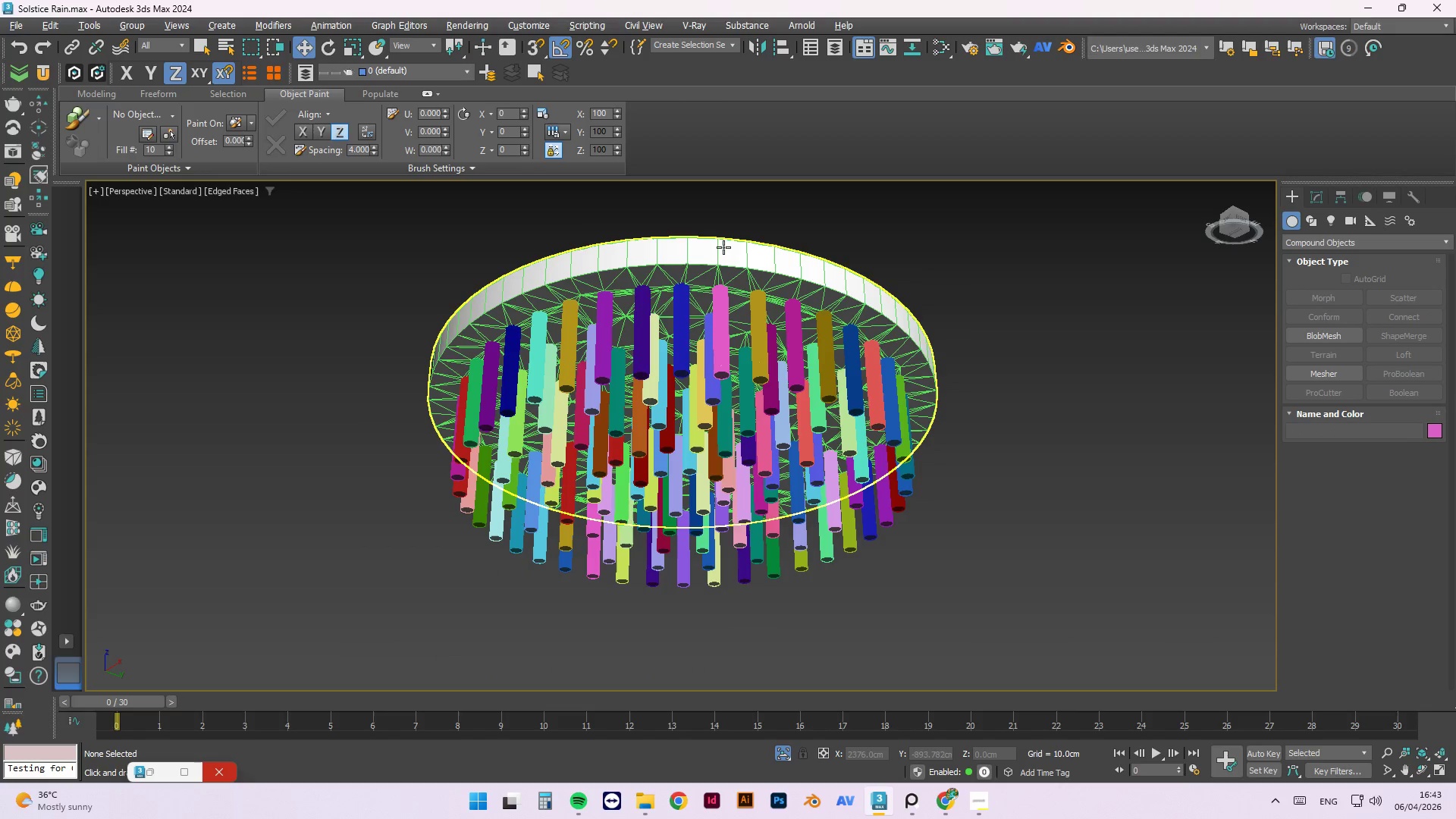 
left_click([723, 259])
 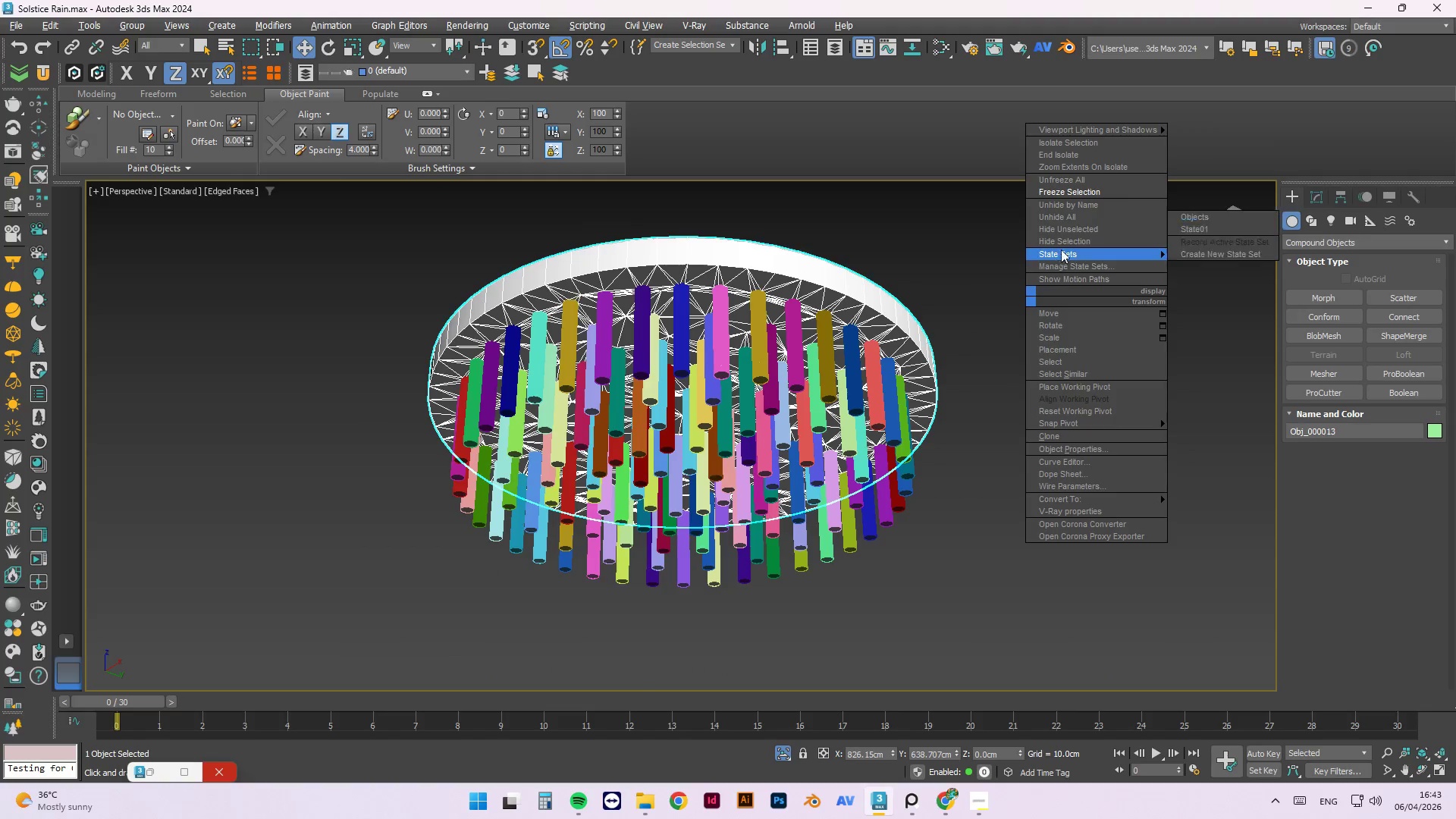 
left_click([1075, 238])
 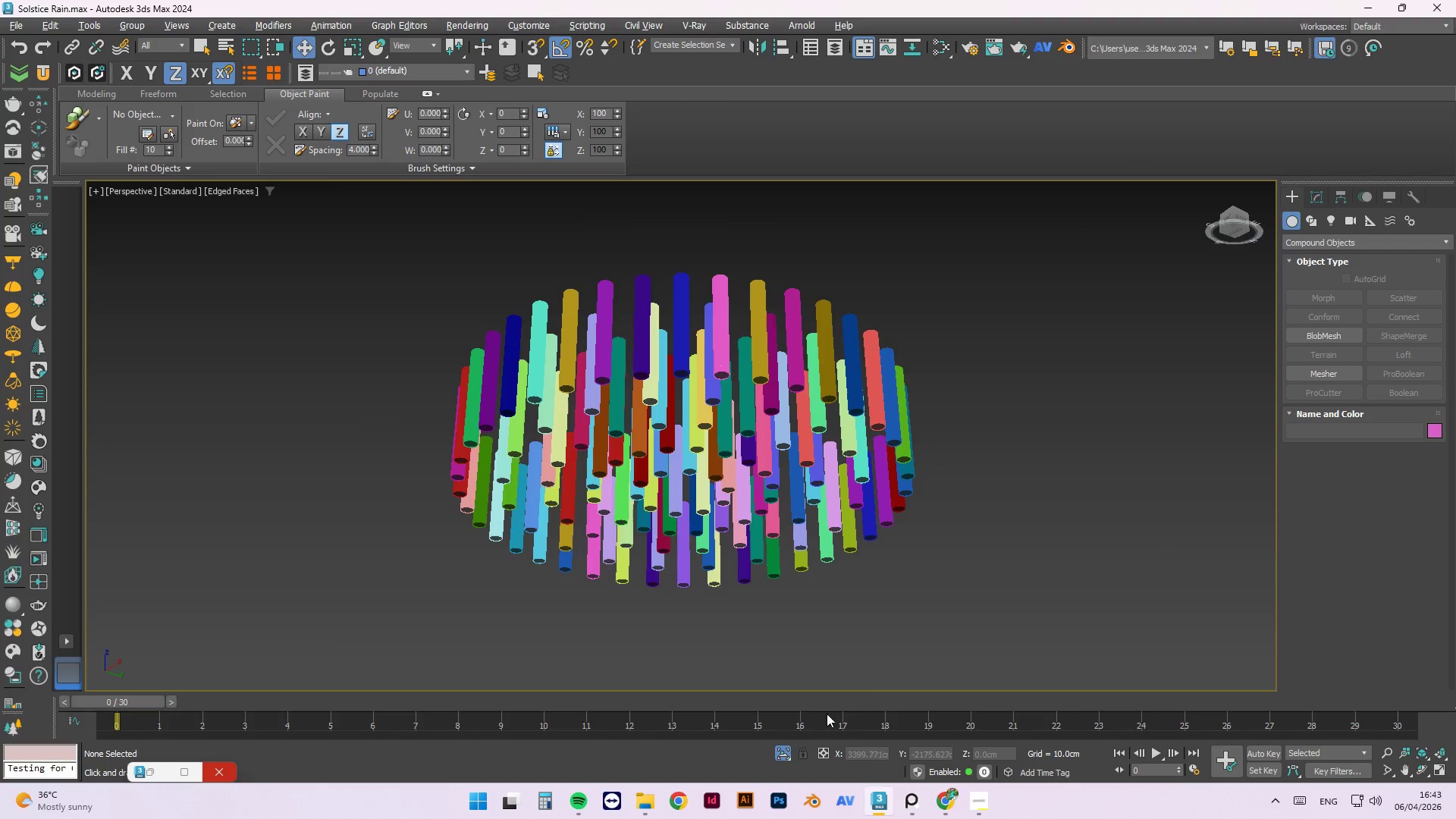 
left_click([784, 755])
 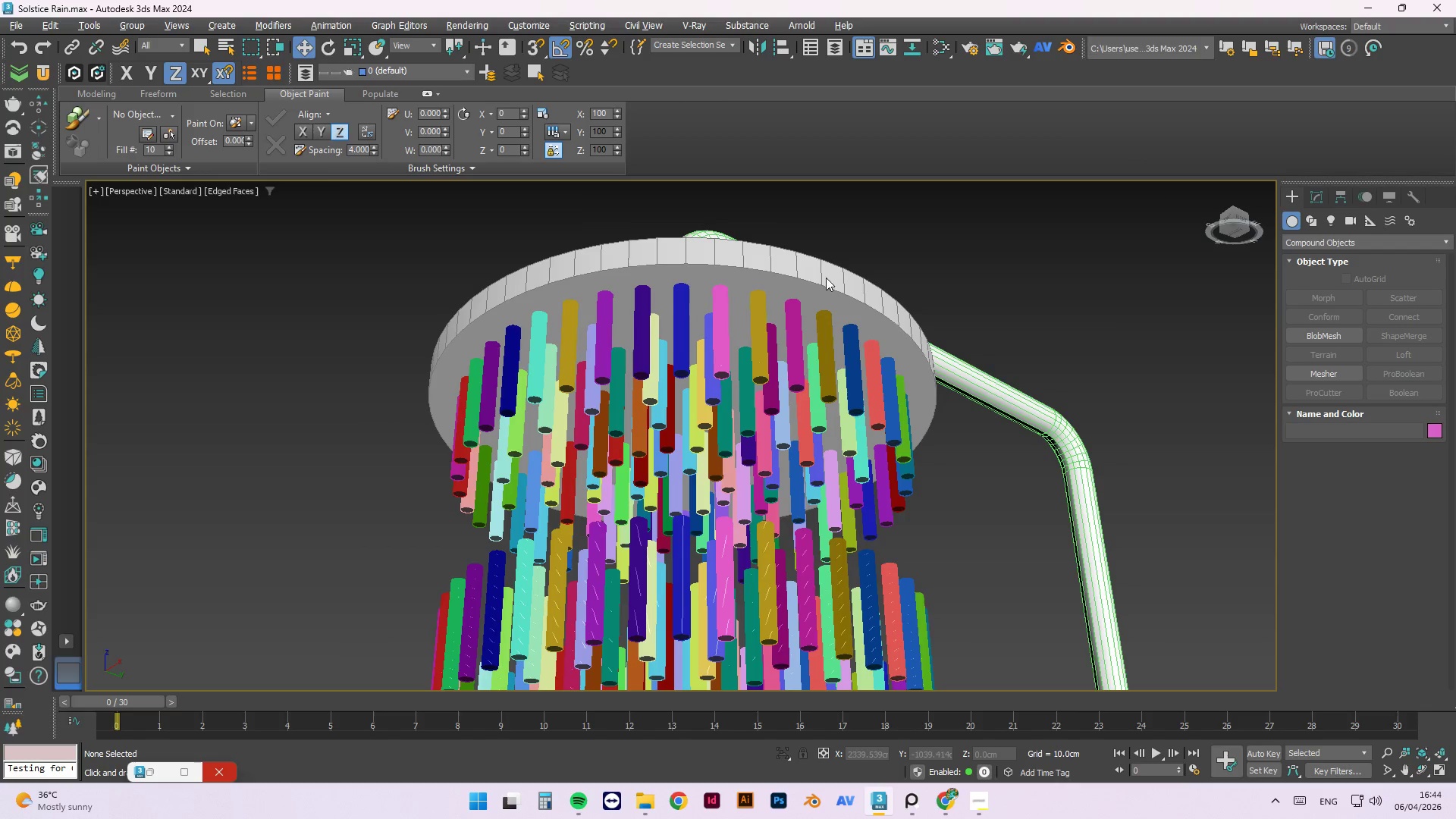 
right_click([839, 251])
 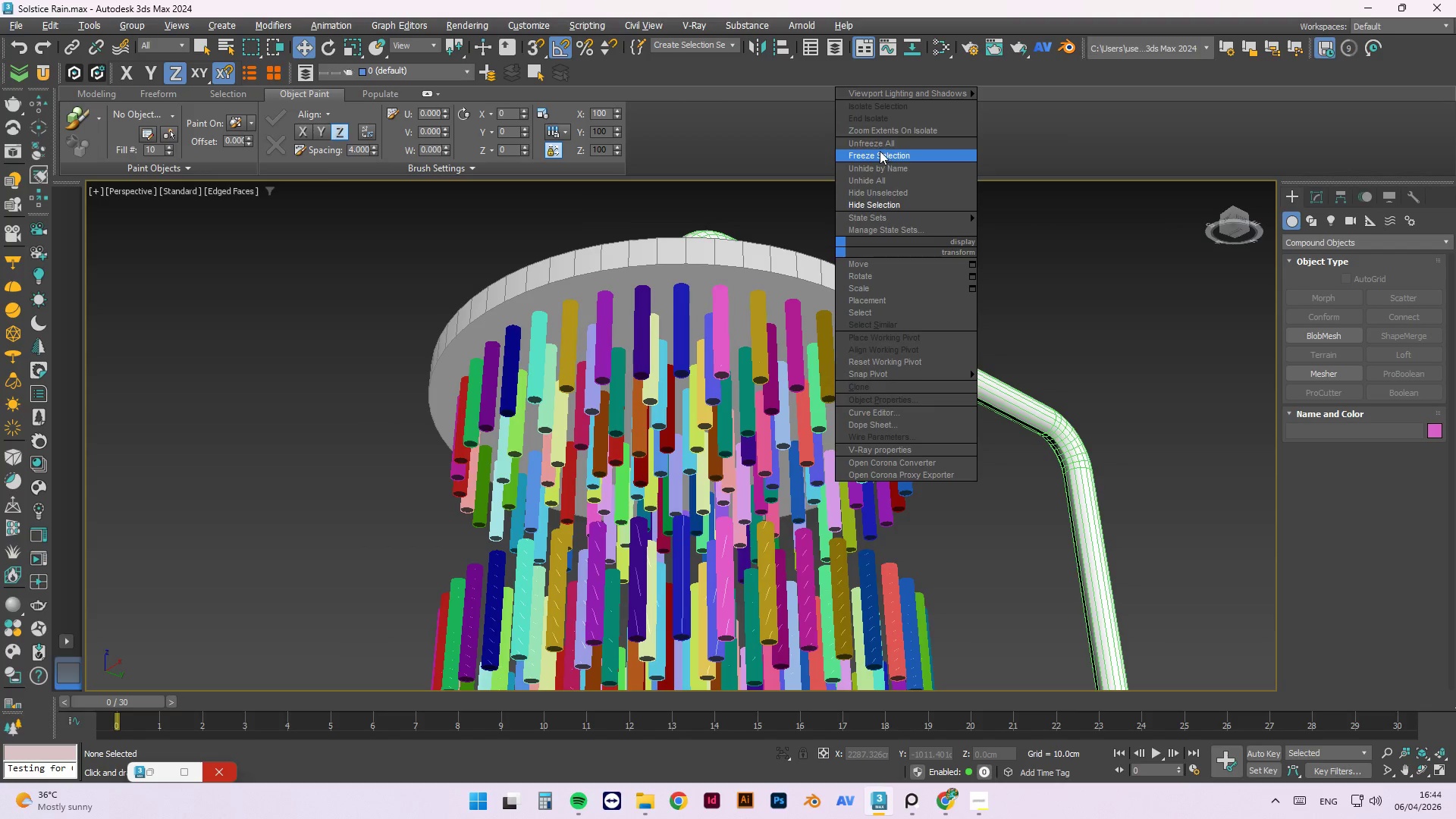 
left_click([881, 144])
 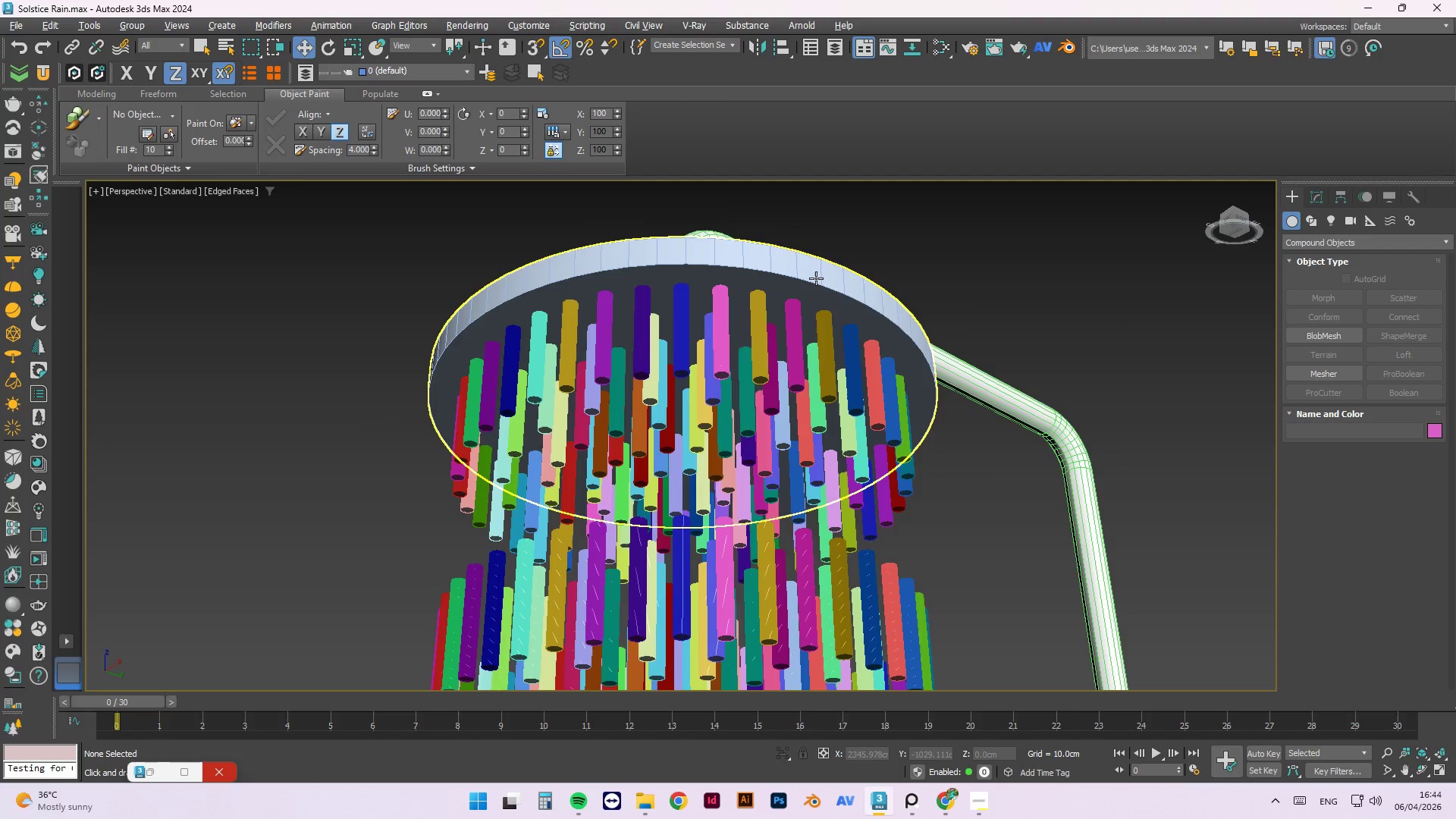 
left_click([816, 278])
 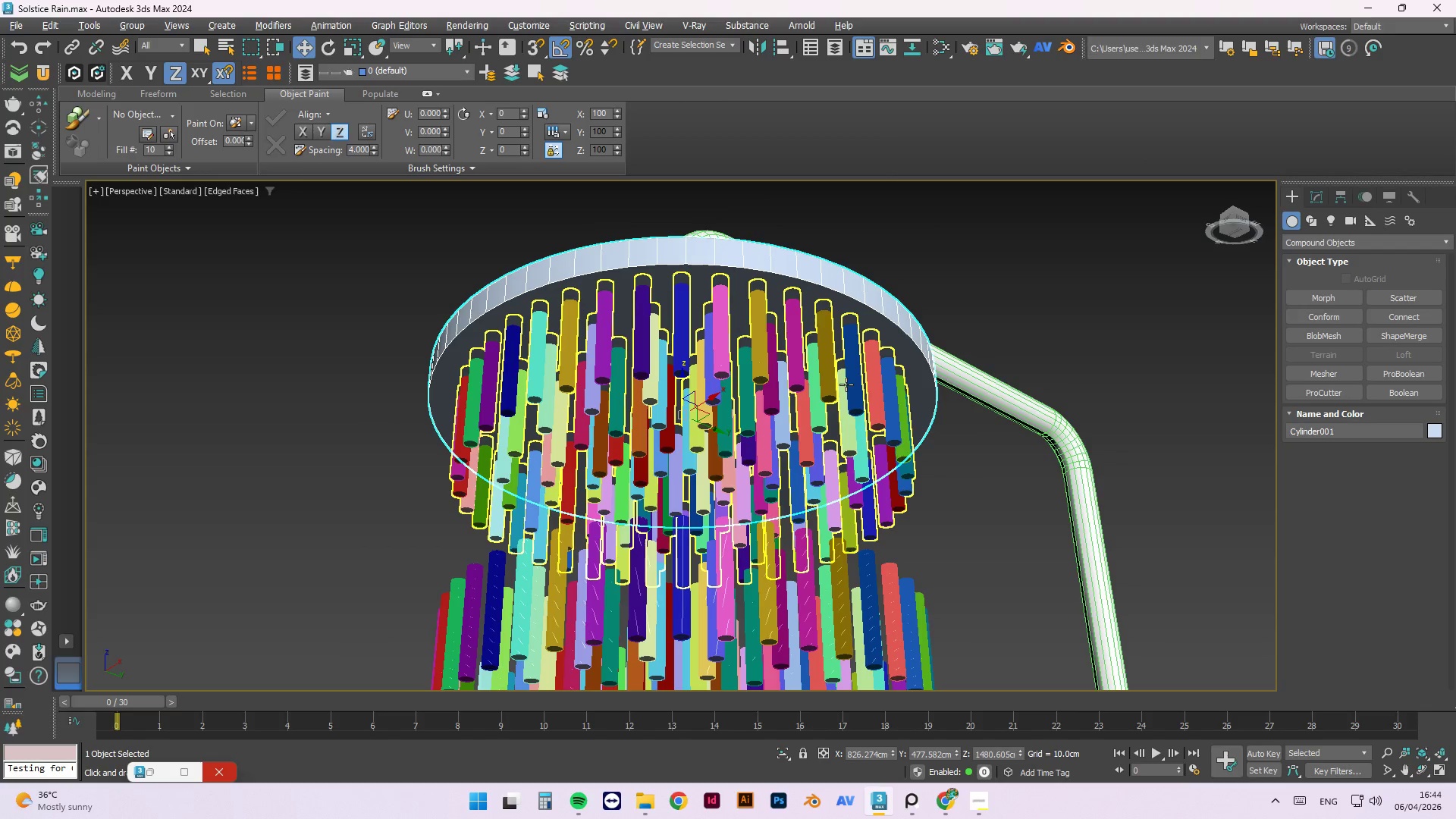 
hold_key(key=ControlLeft, duration=0.73)
left_click([790, 351])
 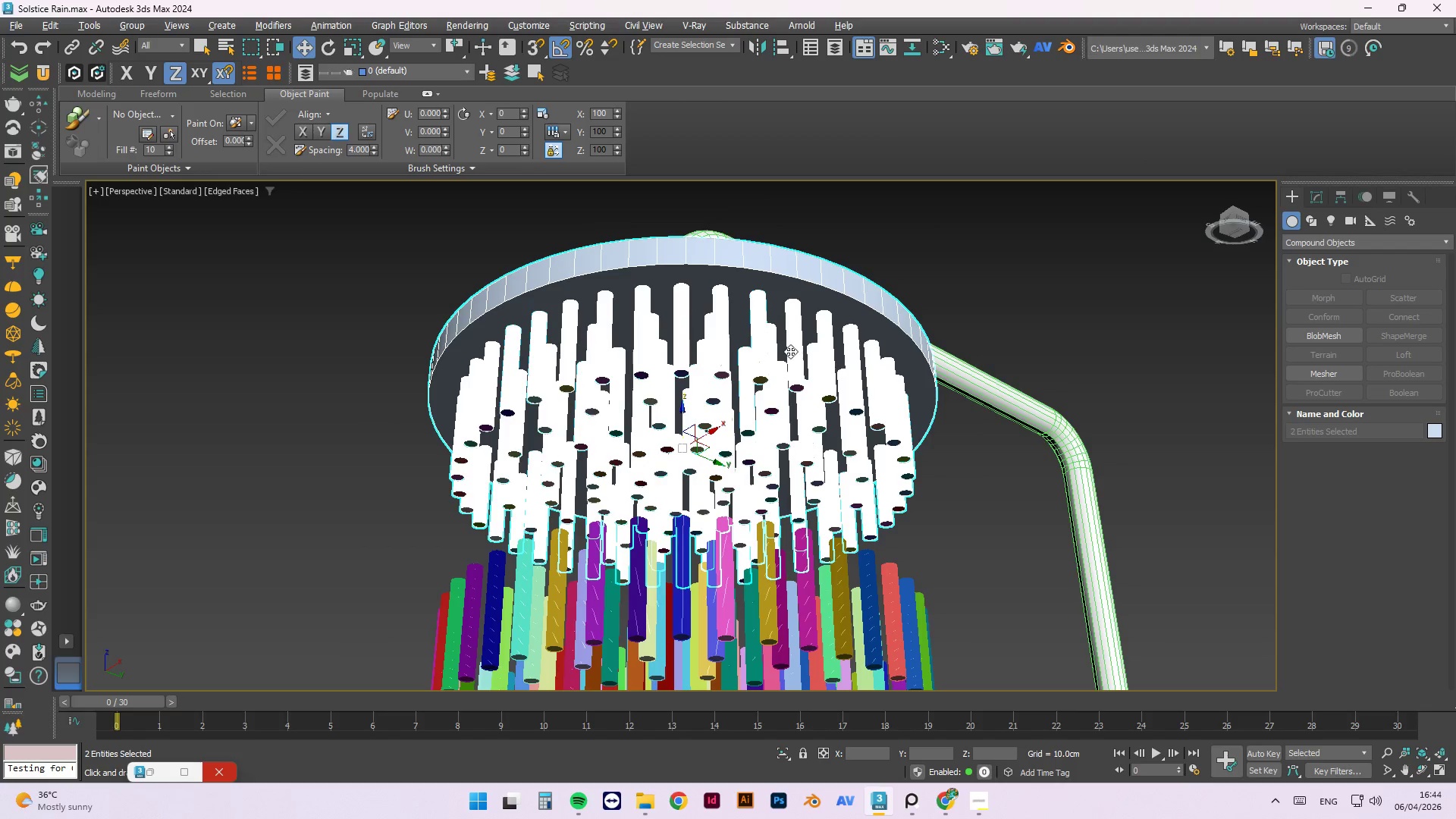 
key(Alt+AltLeft)
 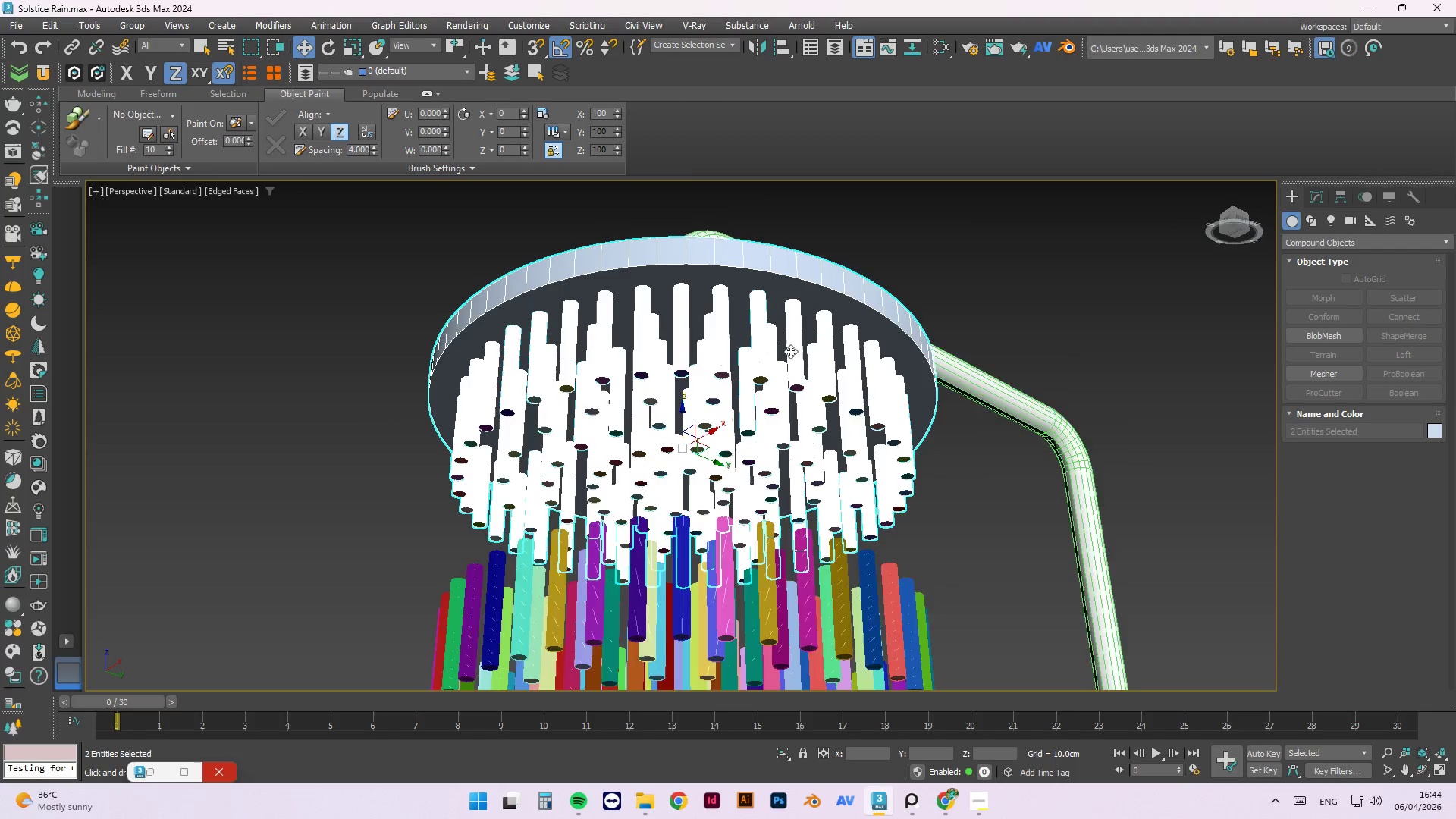 
key(Alt+Q)
 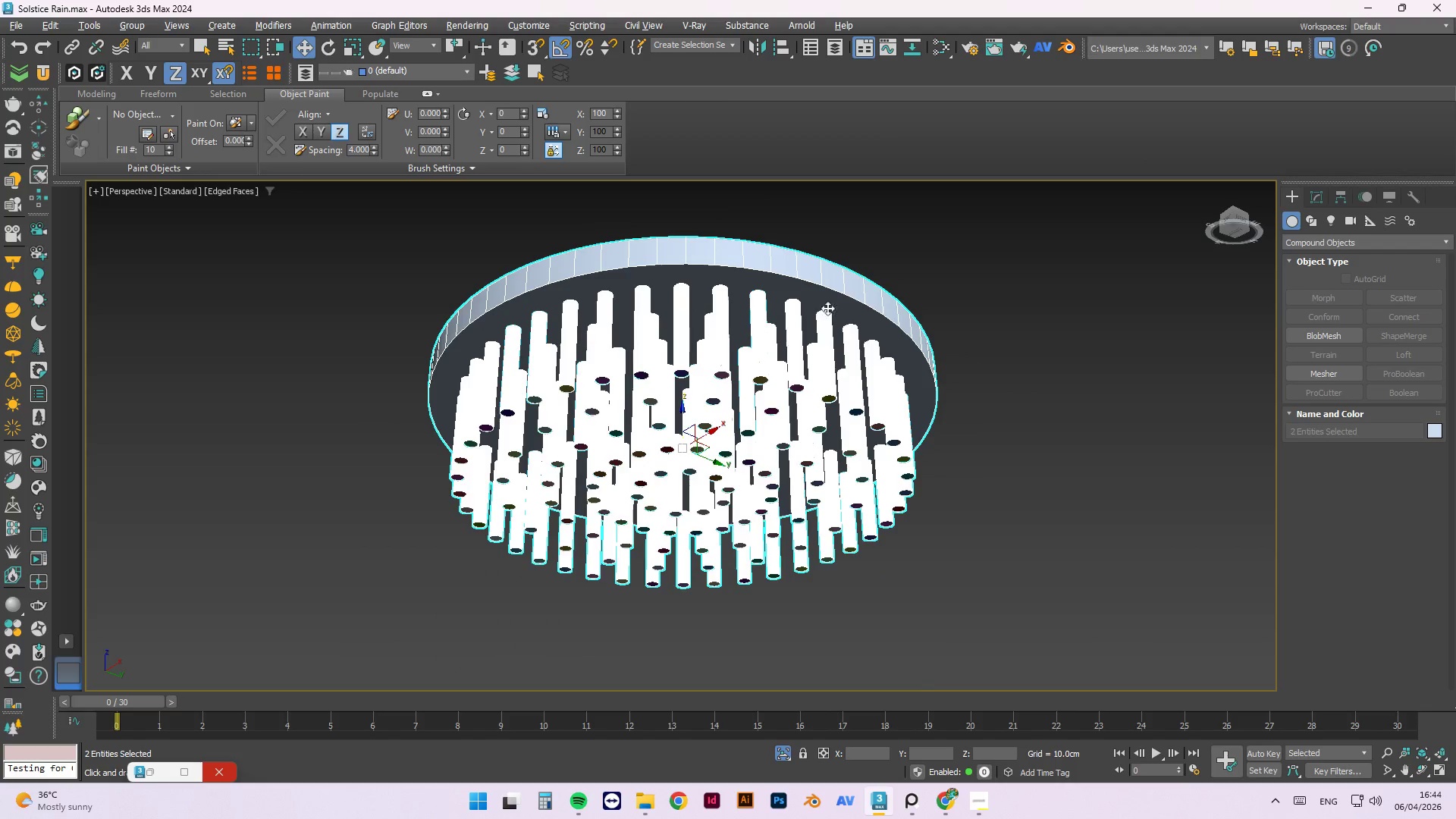 
left_click([883, 256])
 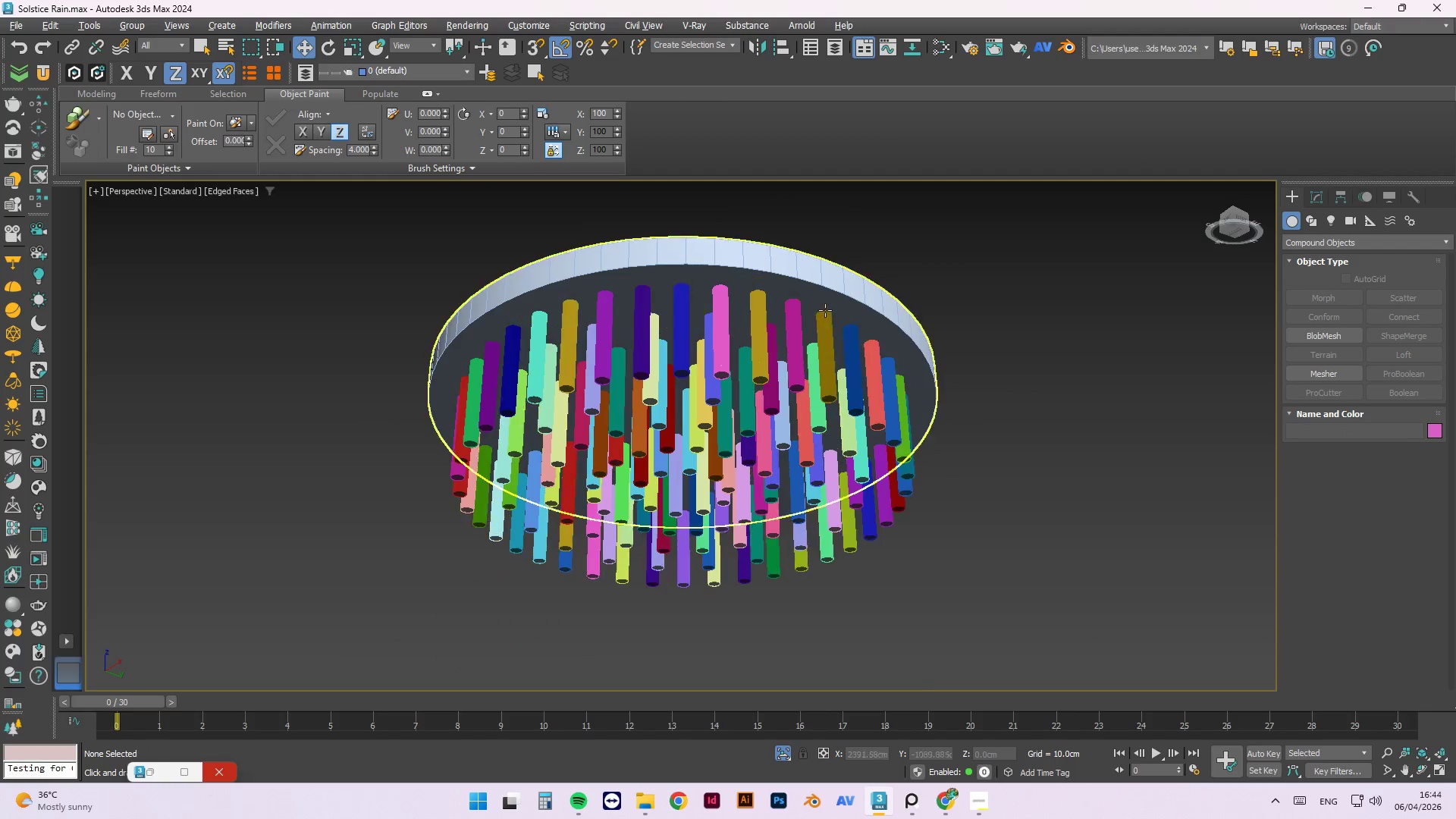 
left_click([831, 288])
 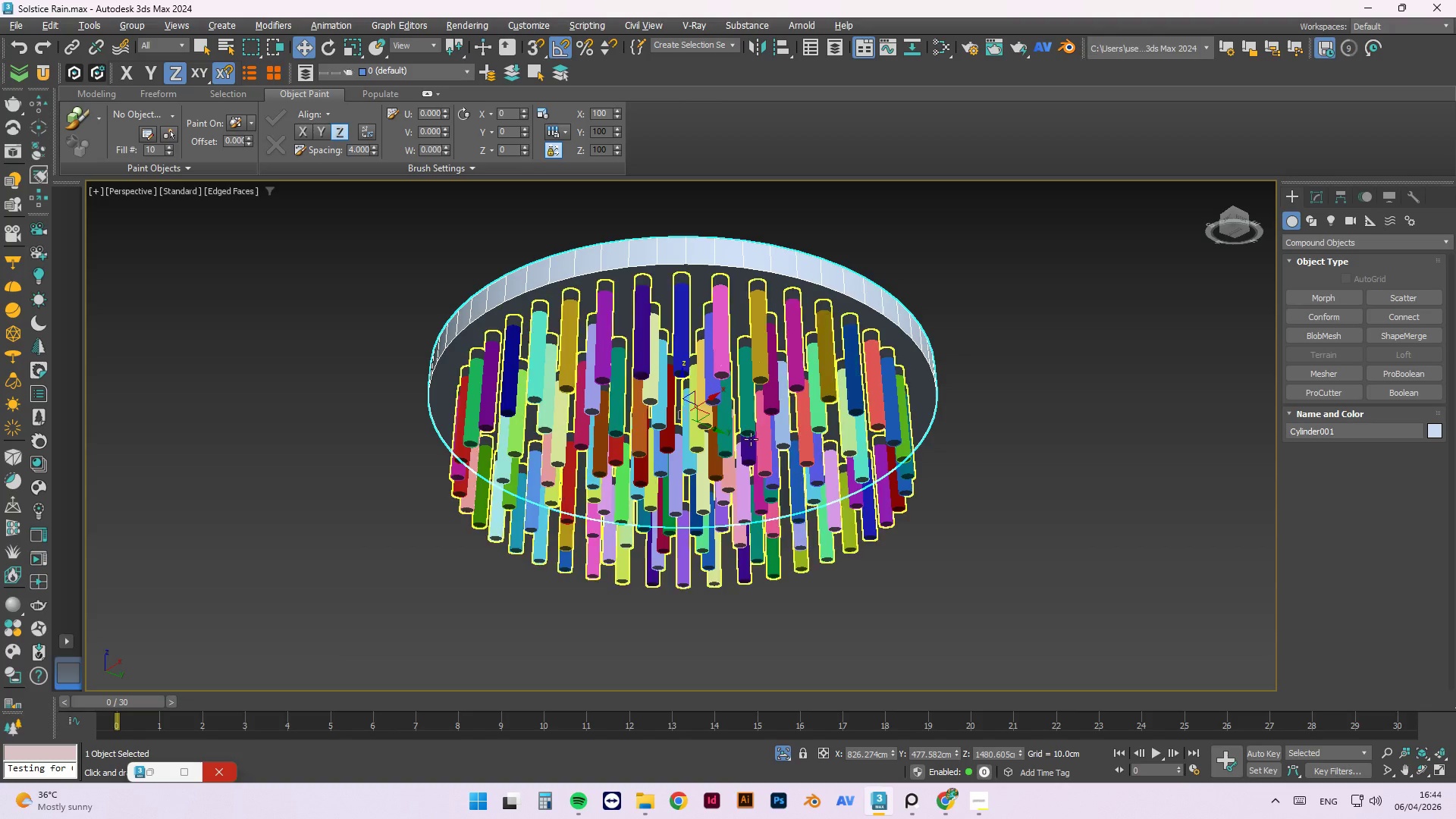 
hold_key(key=AltLeft, duration=1.23)
 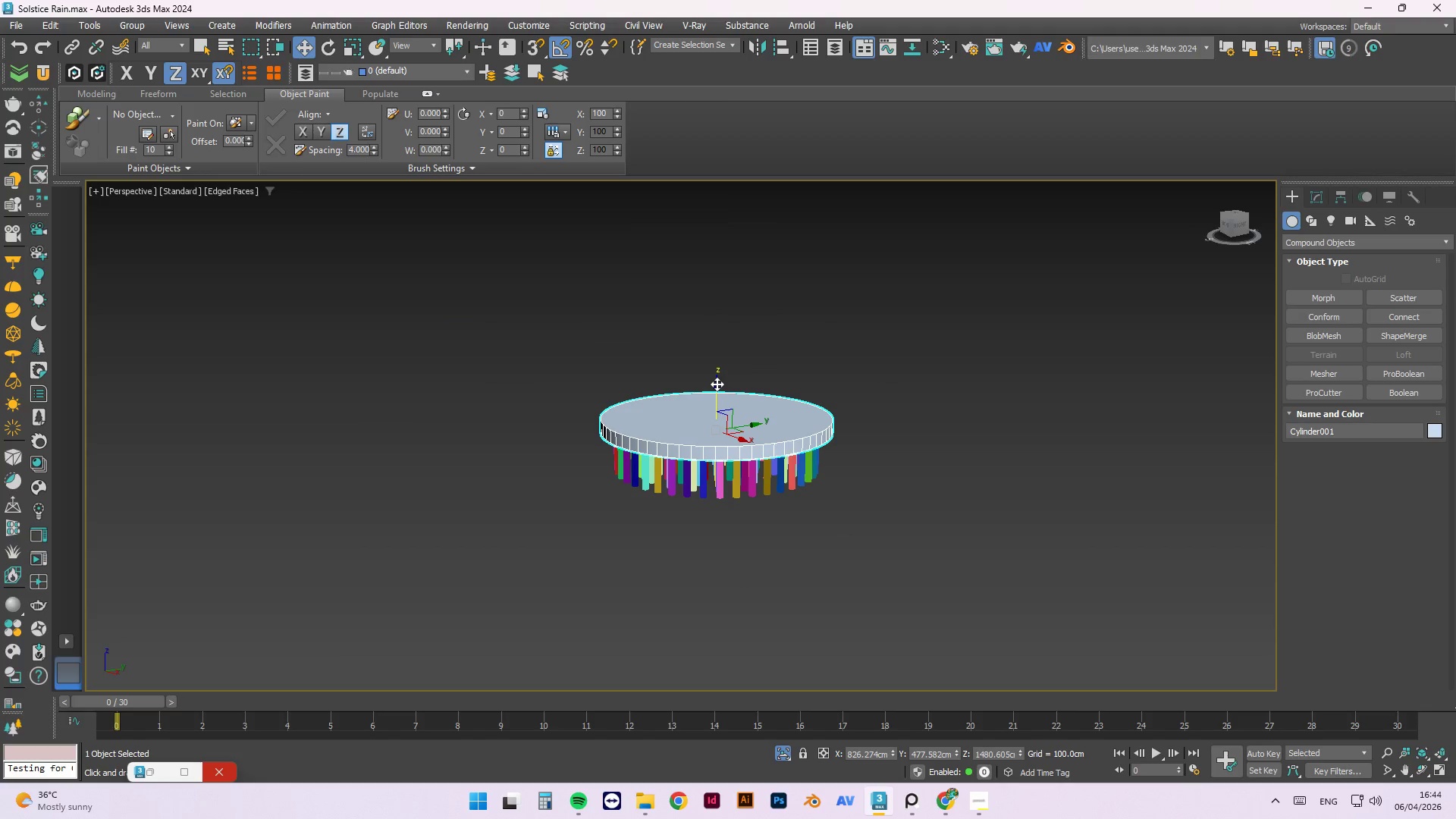 
scroll: coordinate [745, 442], scroll_direction: down, amount: 2.0
 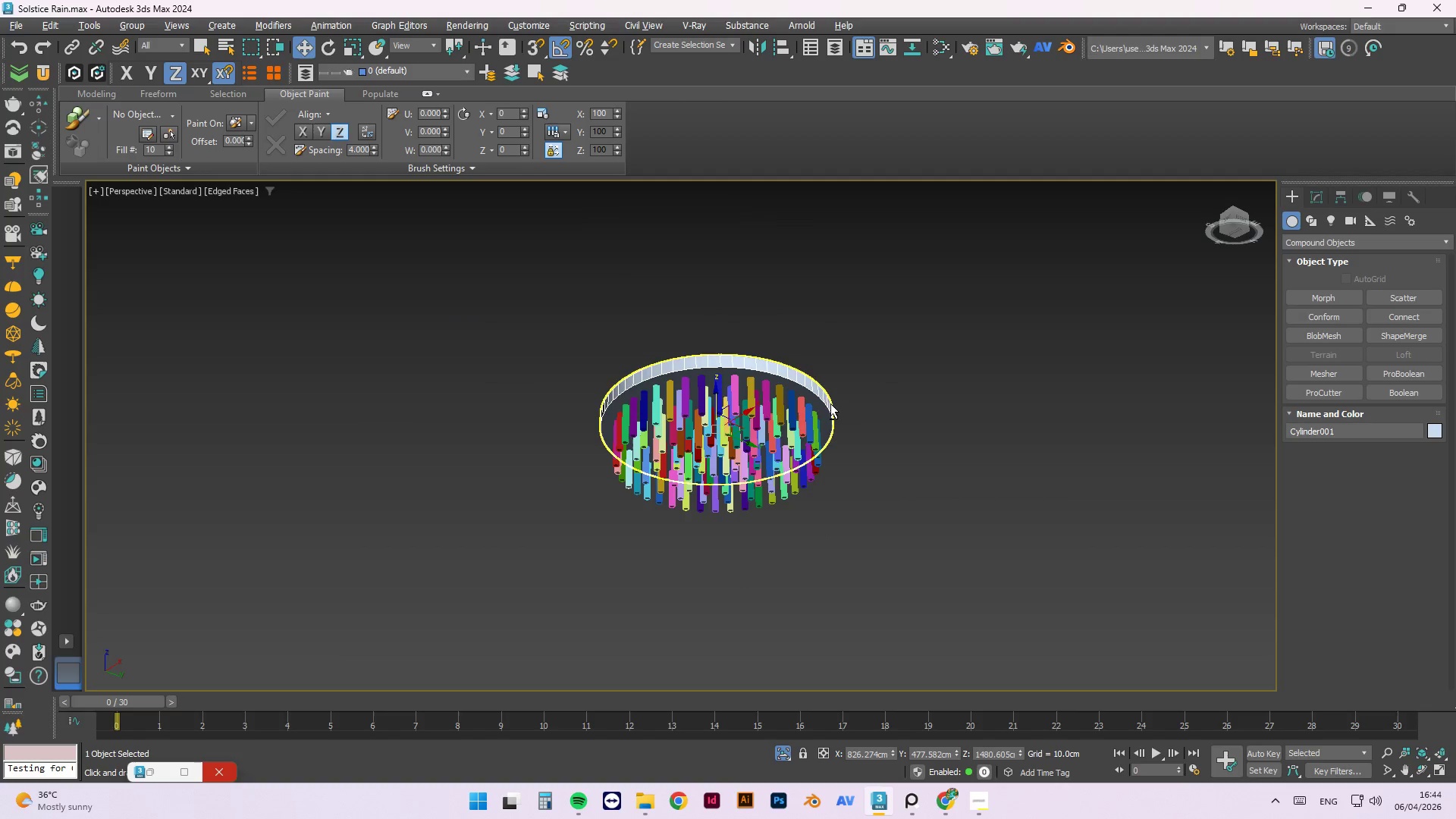 
hold_key(key=ShiftLeft, duration=1.5)
left_click_drag(start_coordinate=[717, 384], to_coordinate=[717, 408])
 